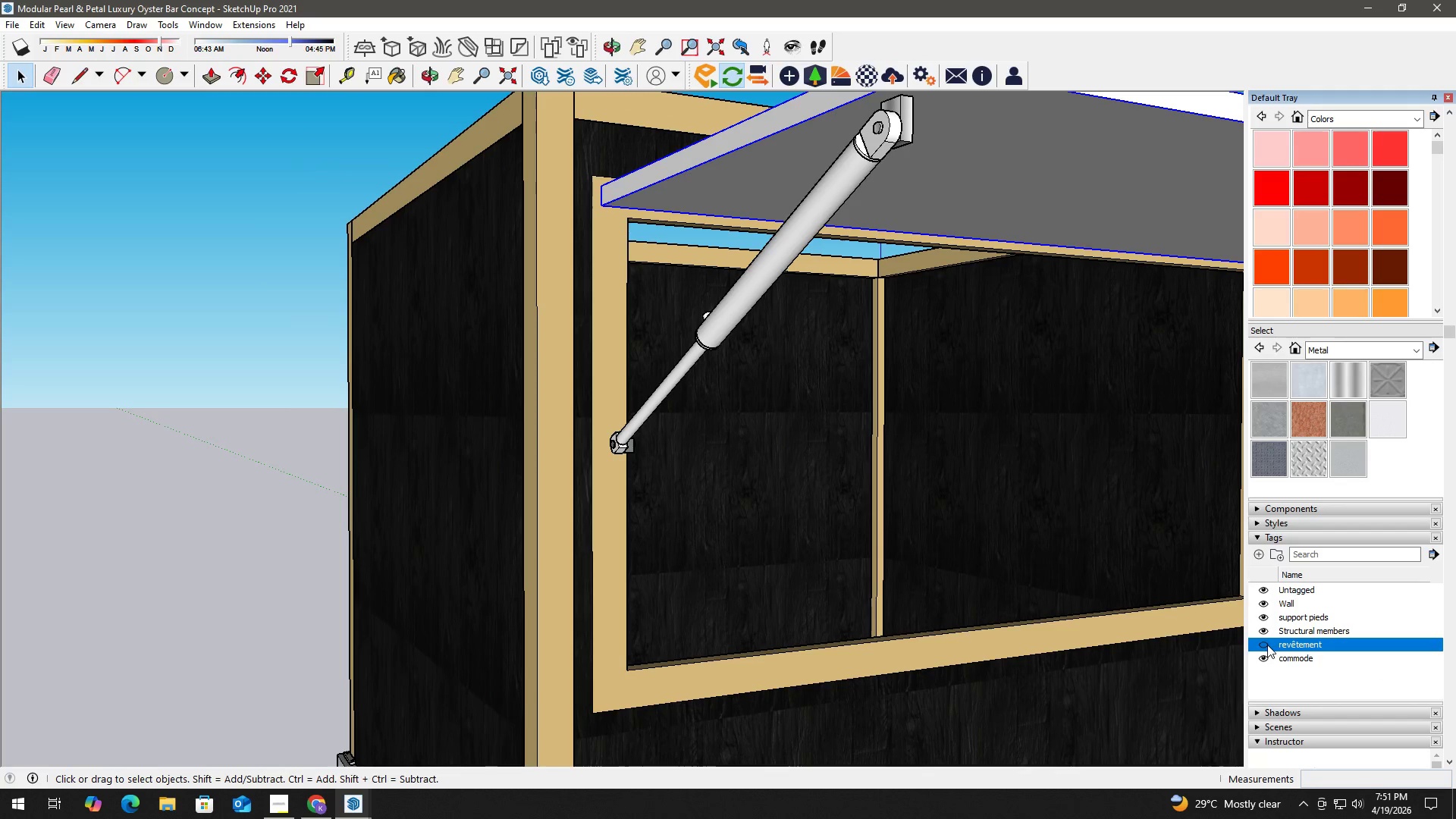 
left_click([1264, 645])
 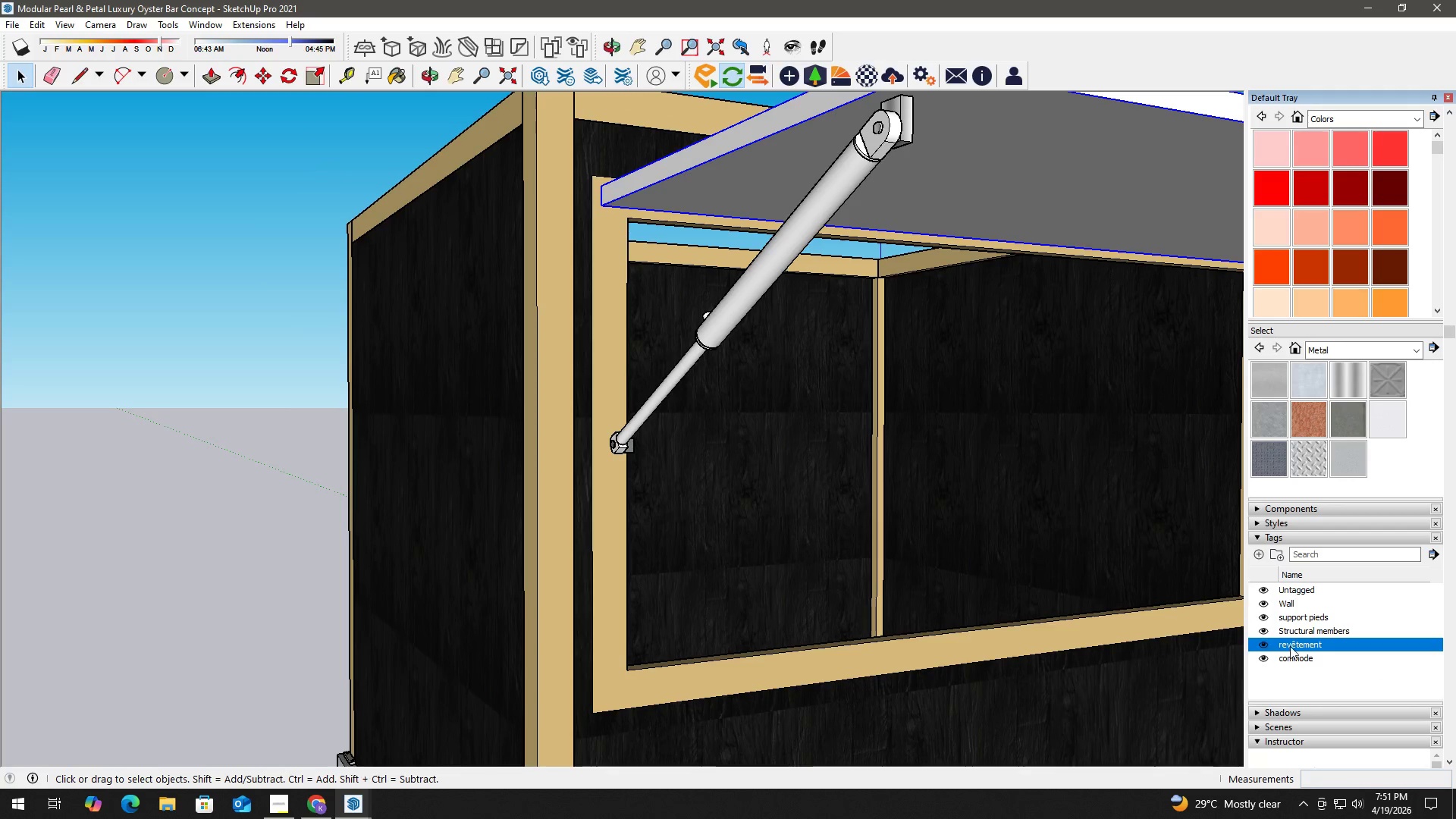 
right_click([1294, 645])
 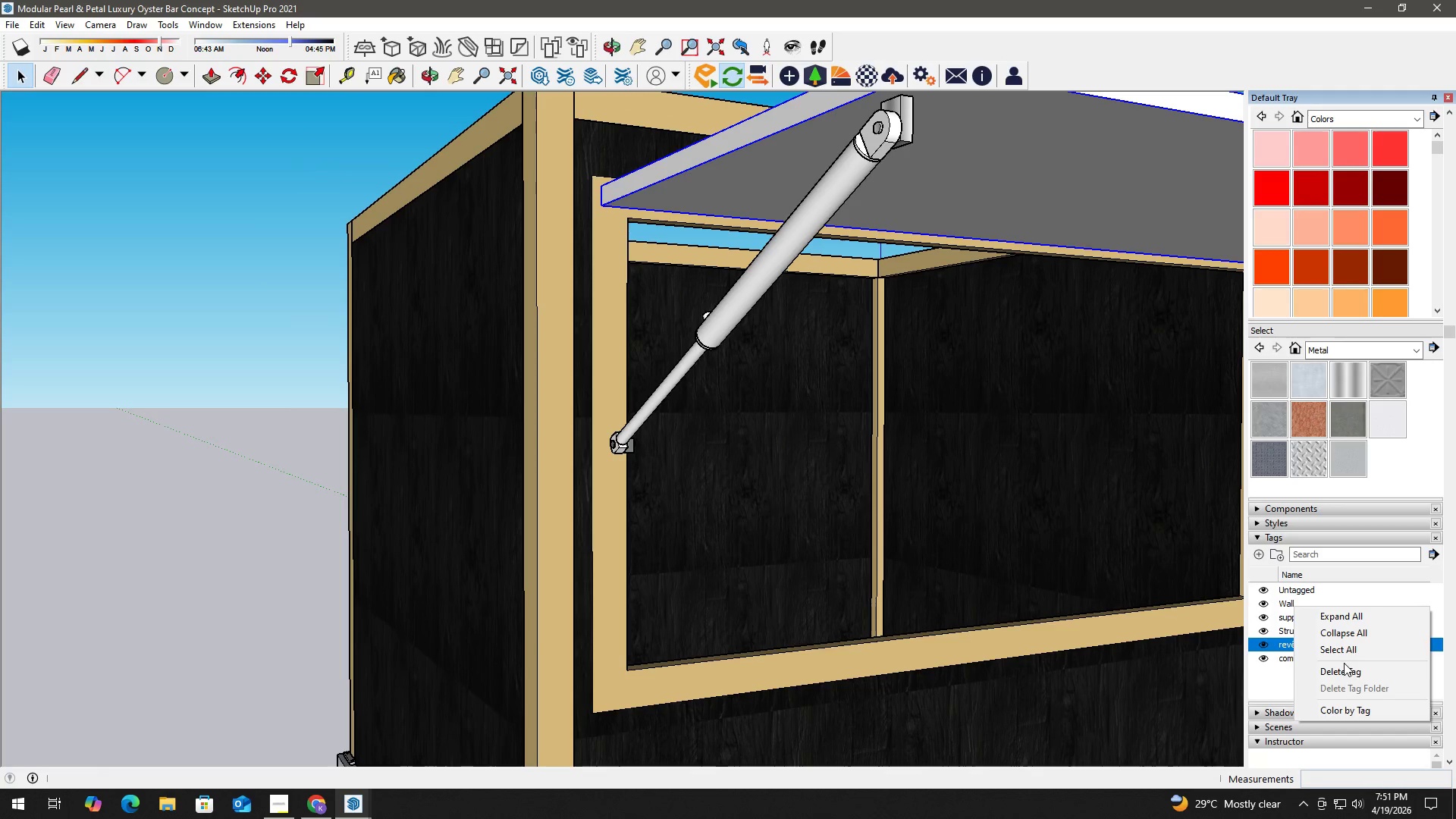 
left_click([1345, 667])
 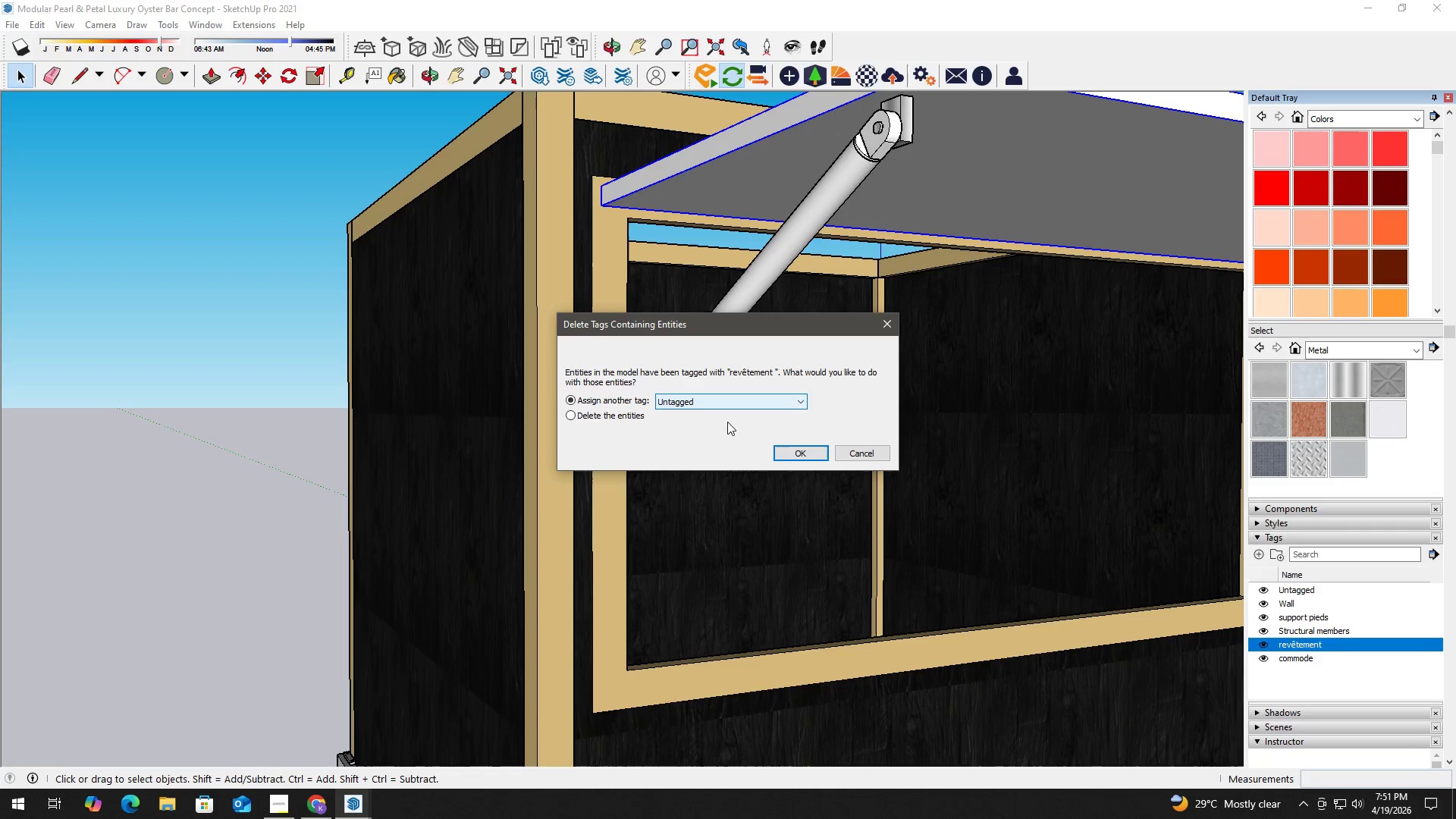 
left_click([796, 453])
 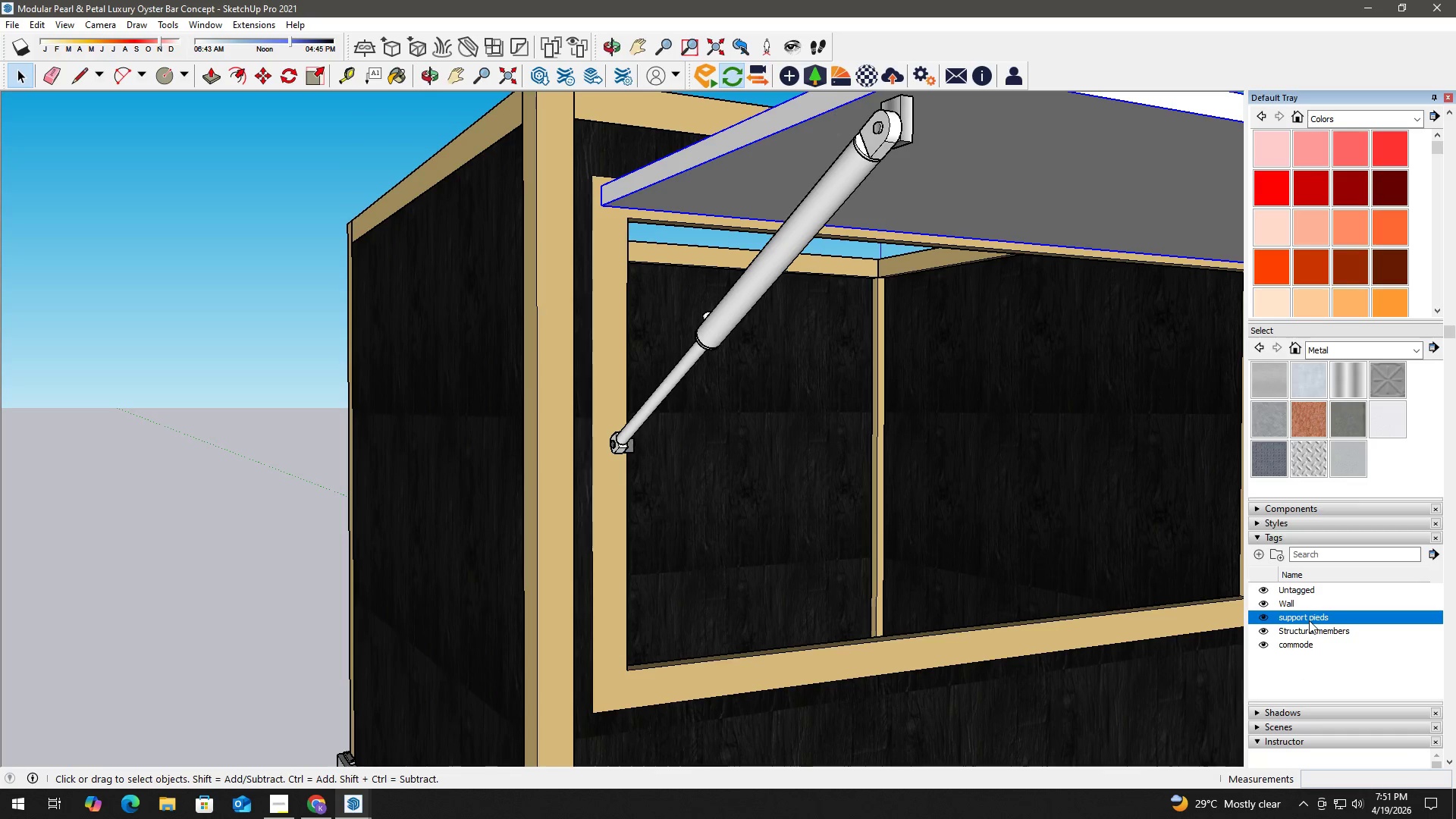 
right_click([1307, 621])
 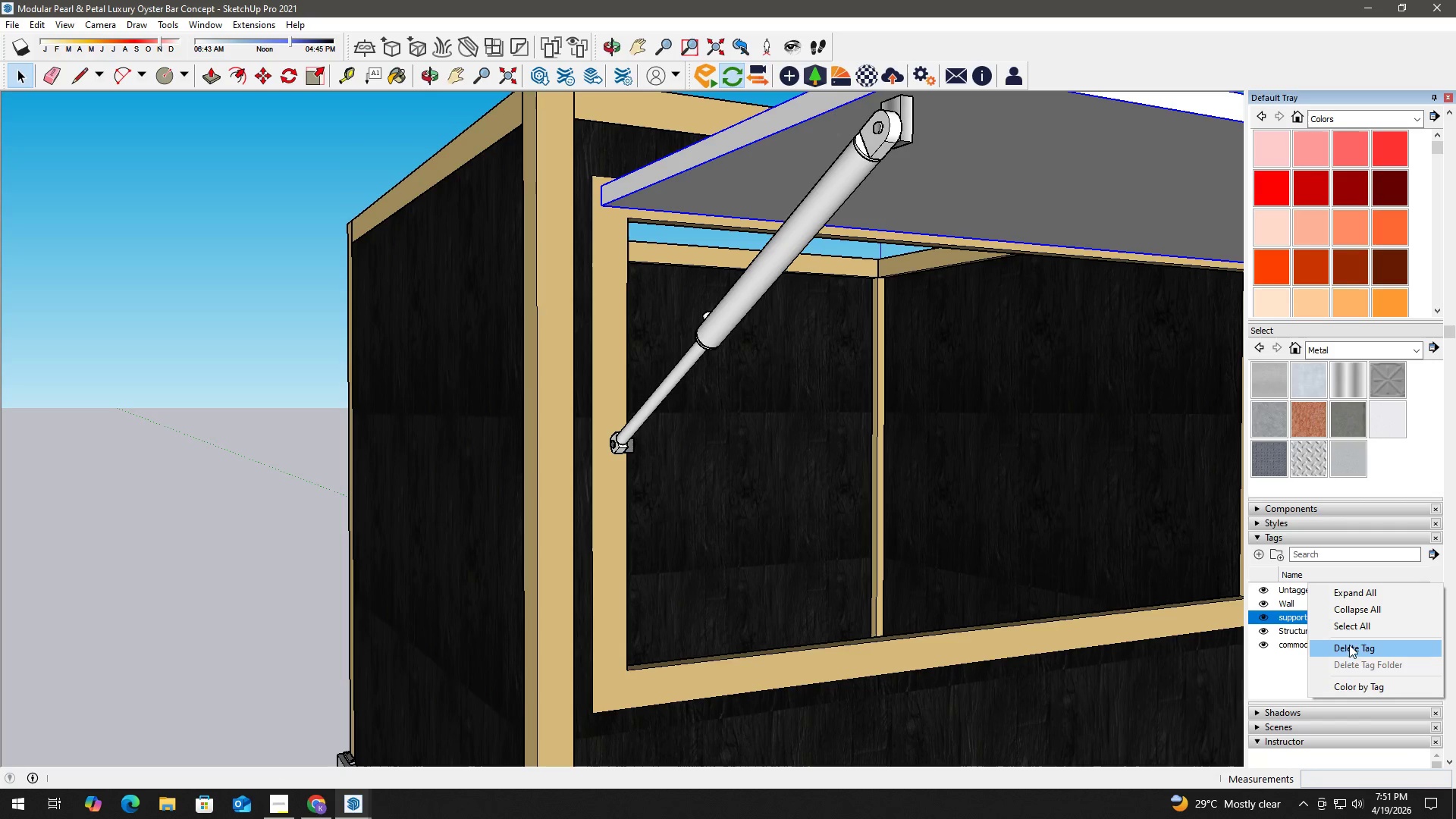 
left_click([1357, 645])
 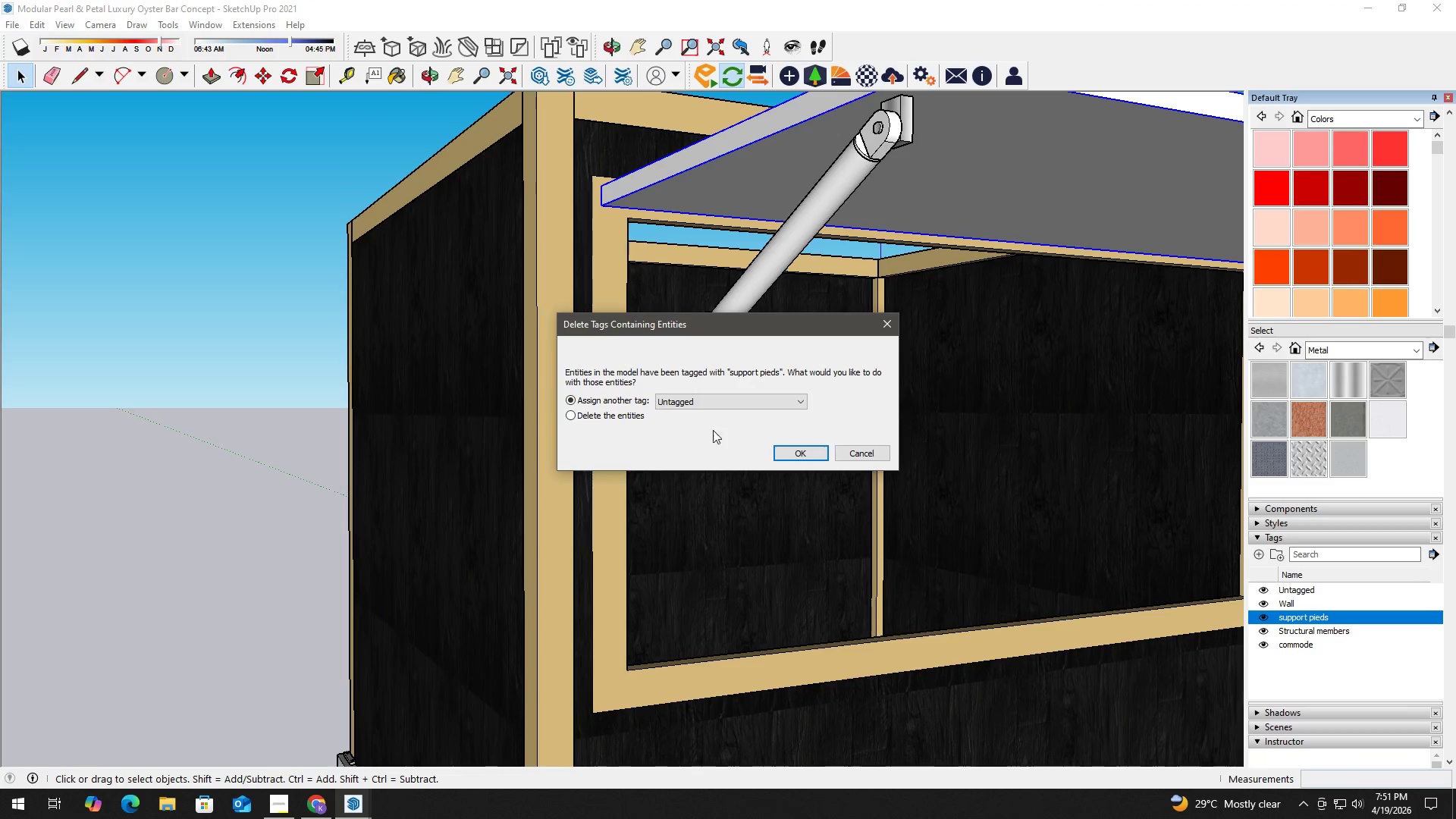 
left_click([799, 453])
 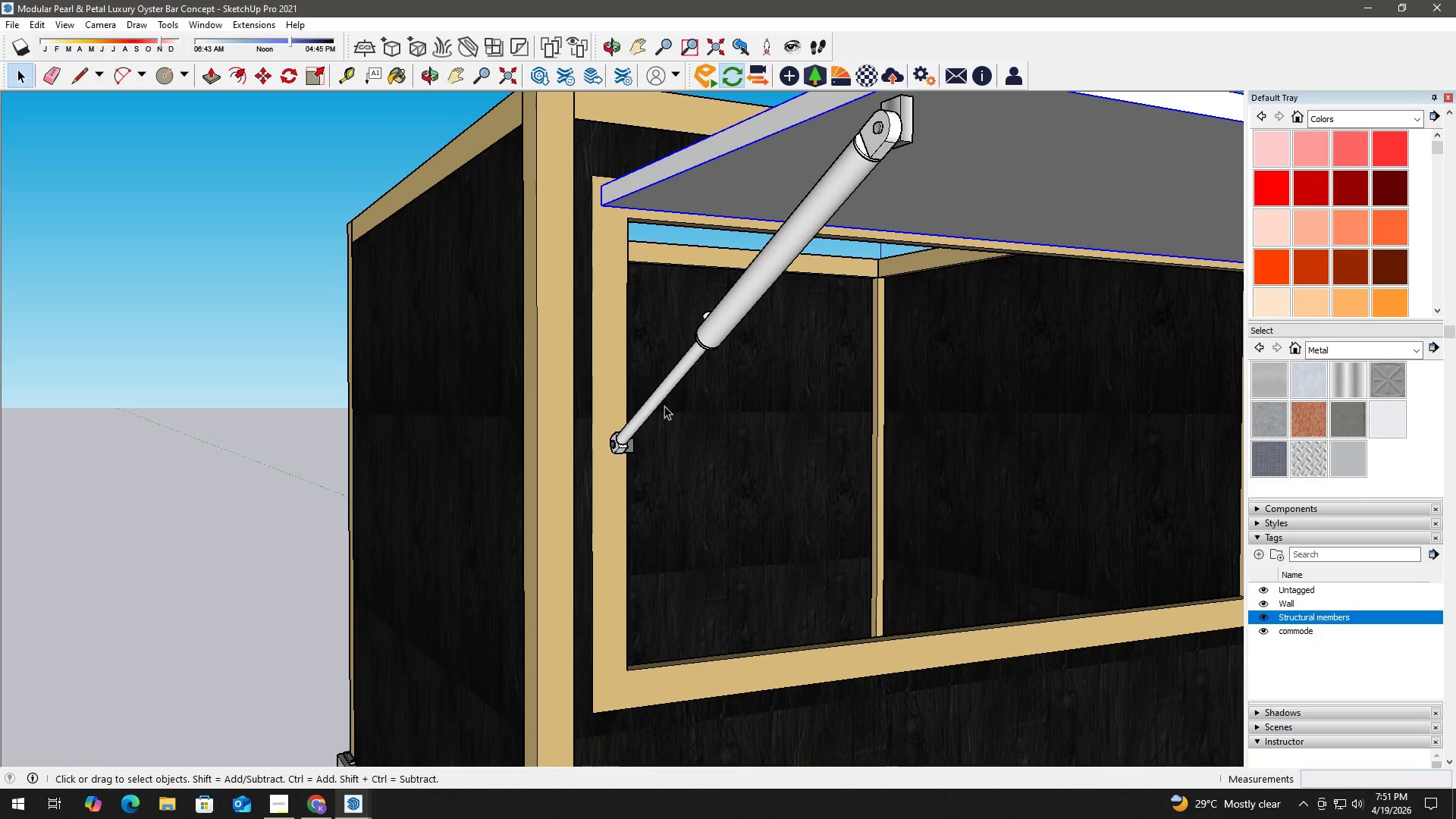 
left_click([654, 403])
 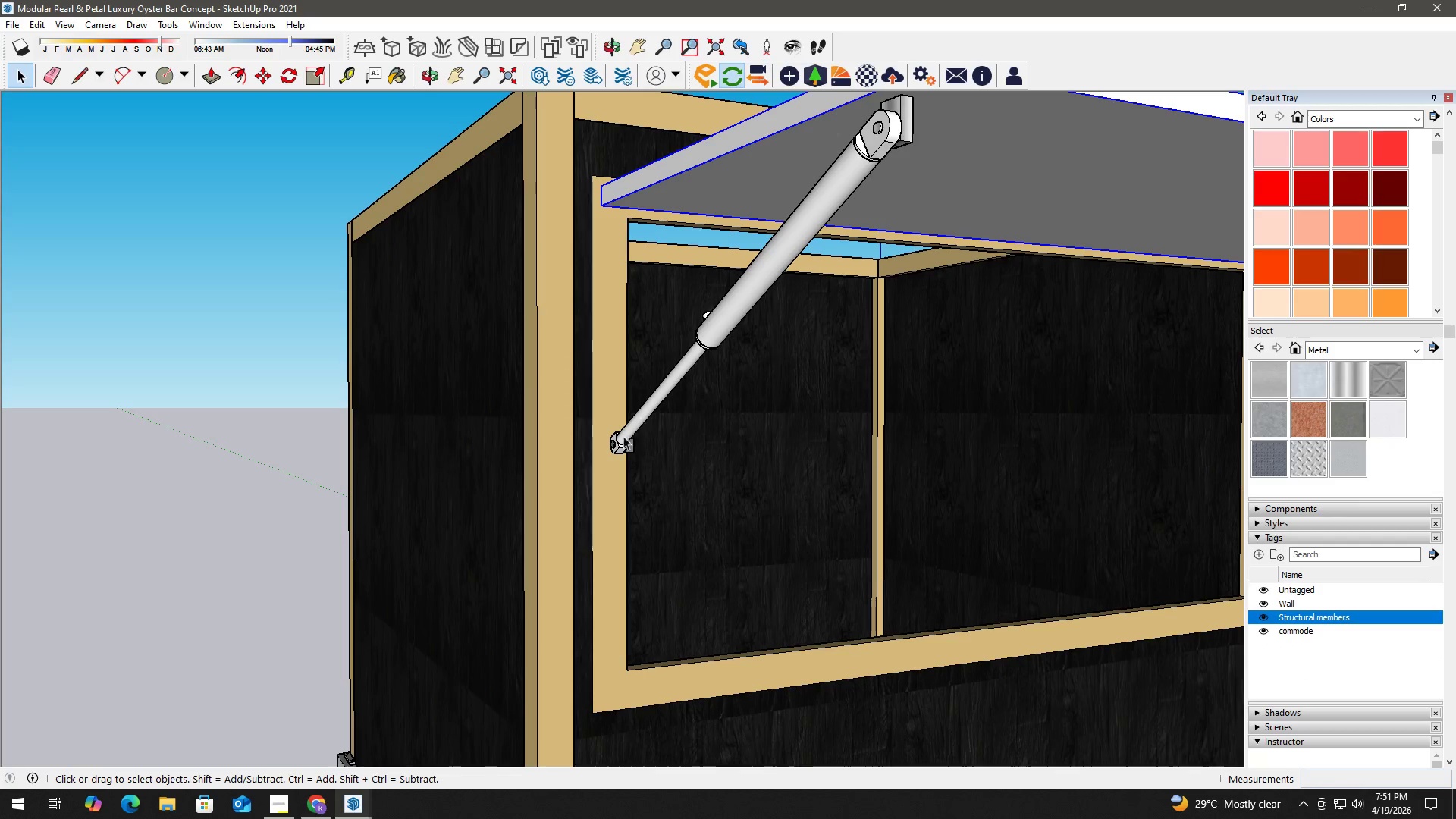 
hold_key(key=ControlLeft, duration=0.41)
 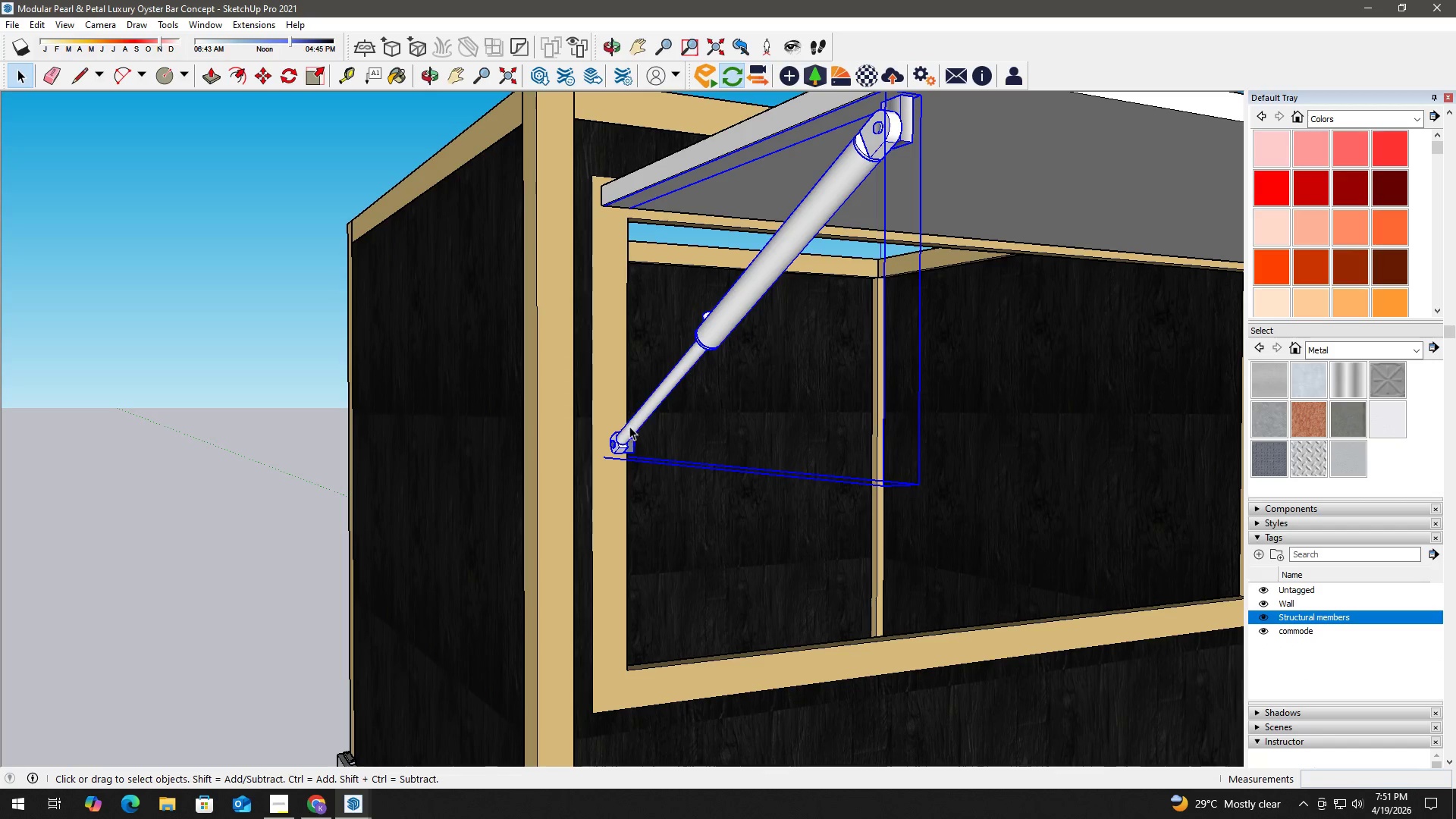 
key(Control+ControlLeft)
 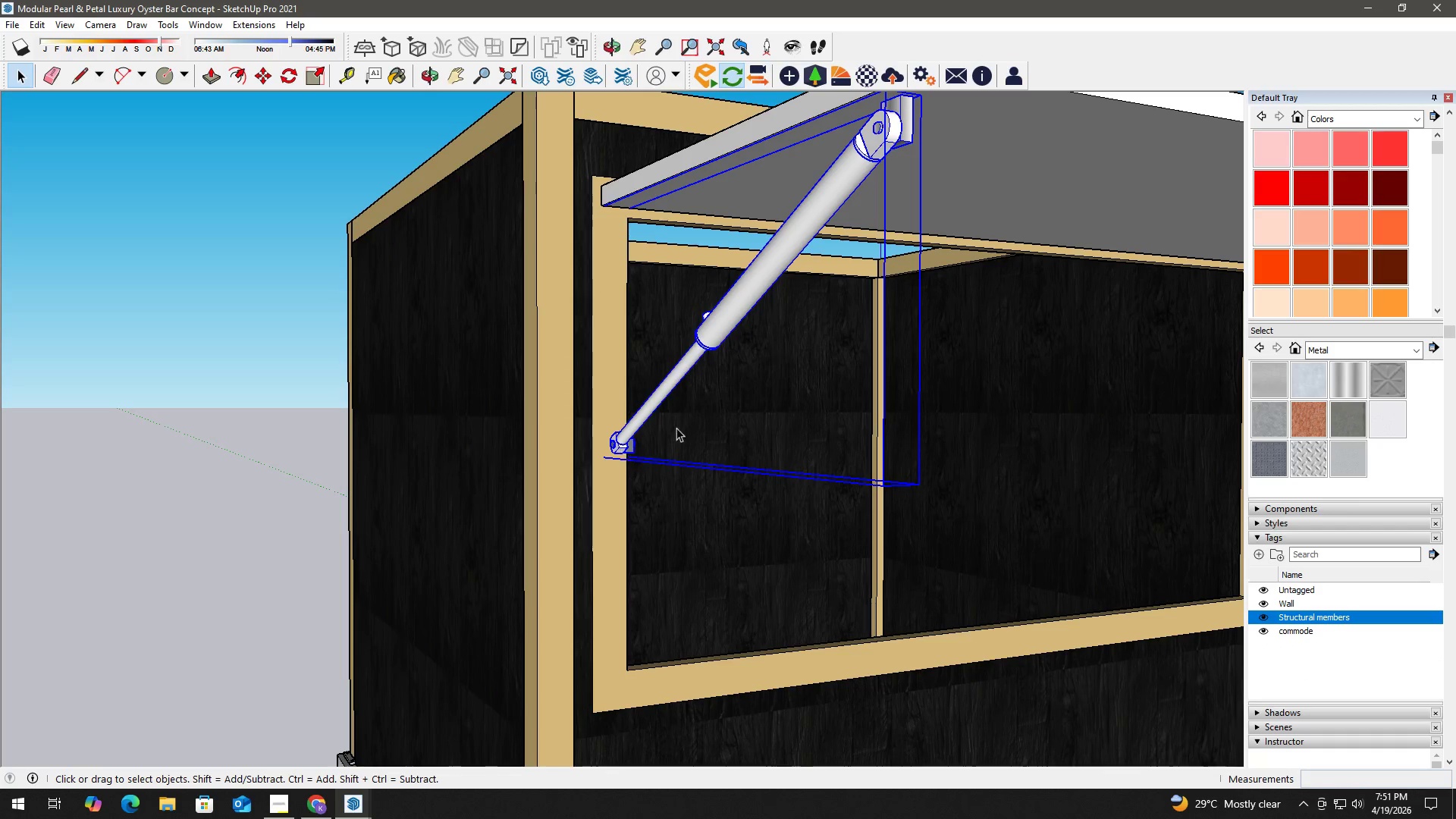 
scroll: coordinate [711, 430], scroll_direction: down, amount: 4.0
 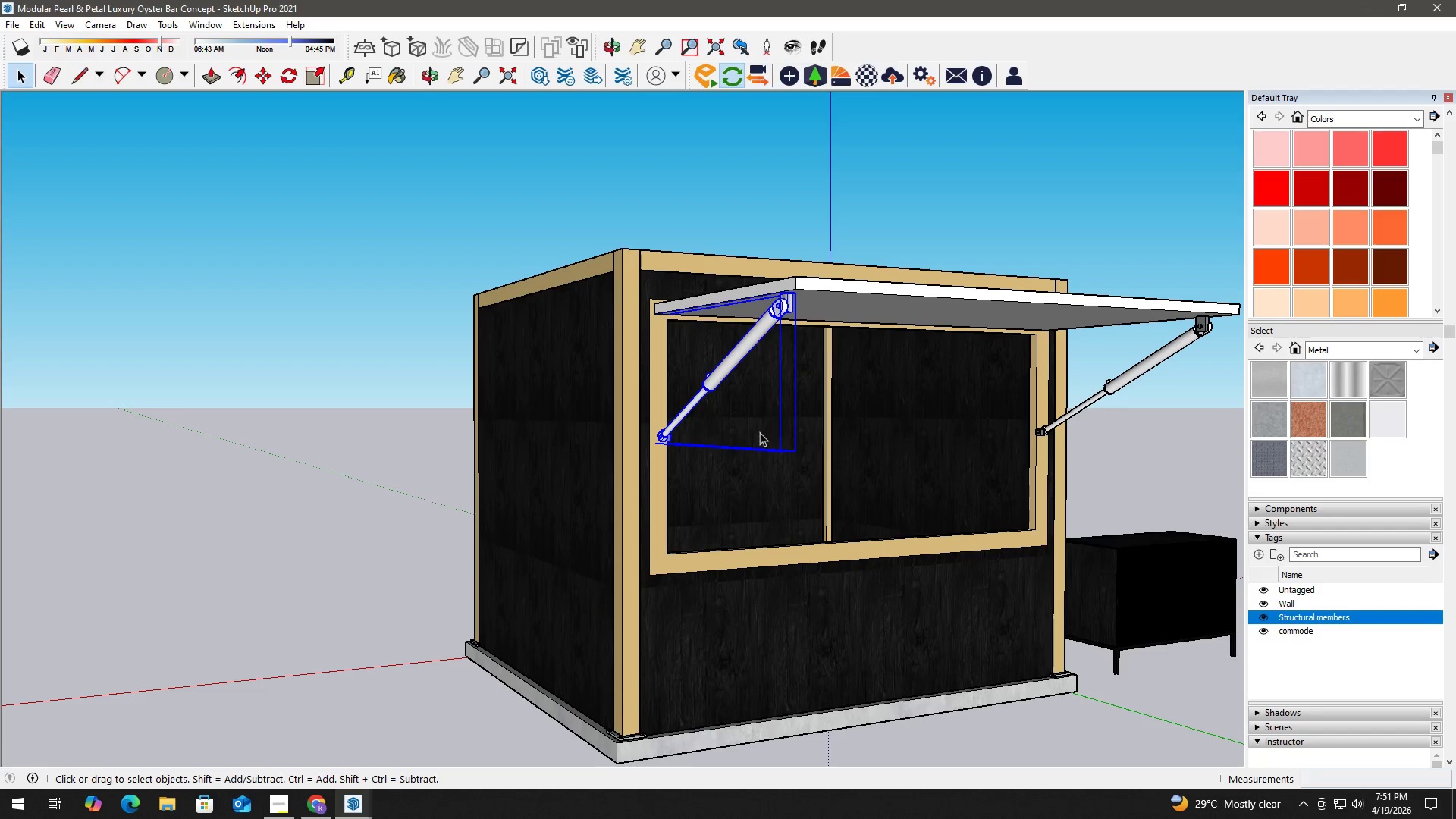 
hold_key(key=ControlLeft, duration=0.31)
 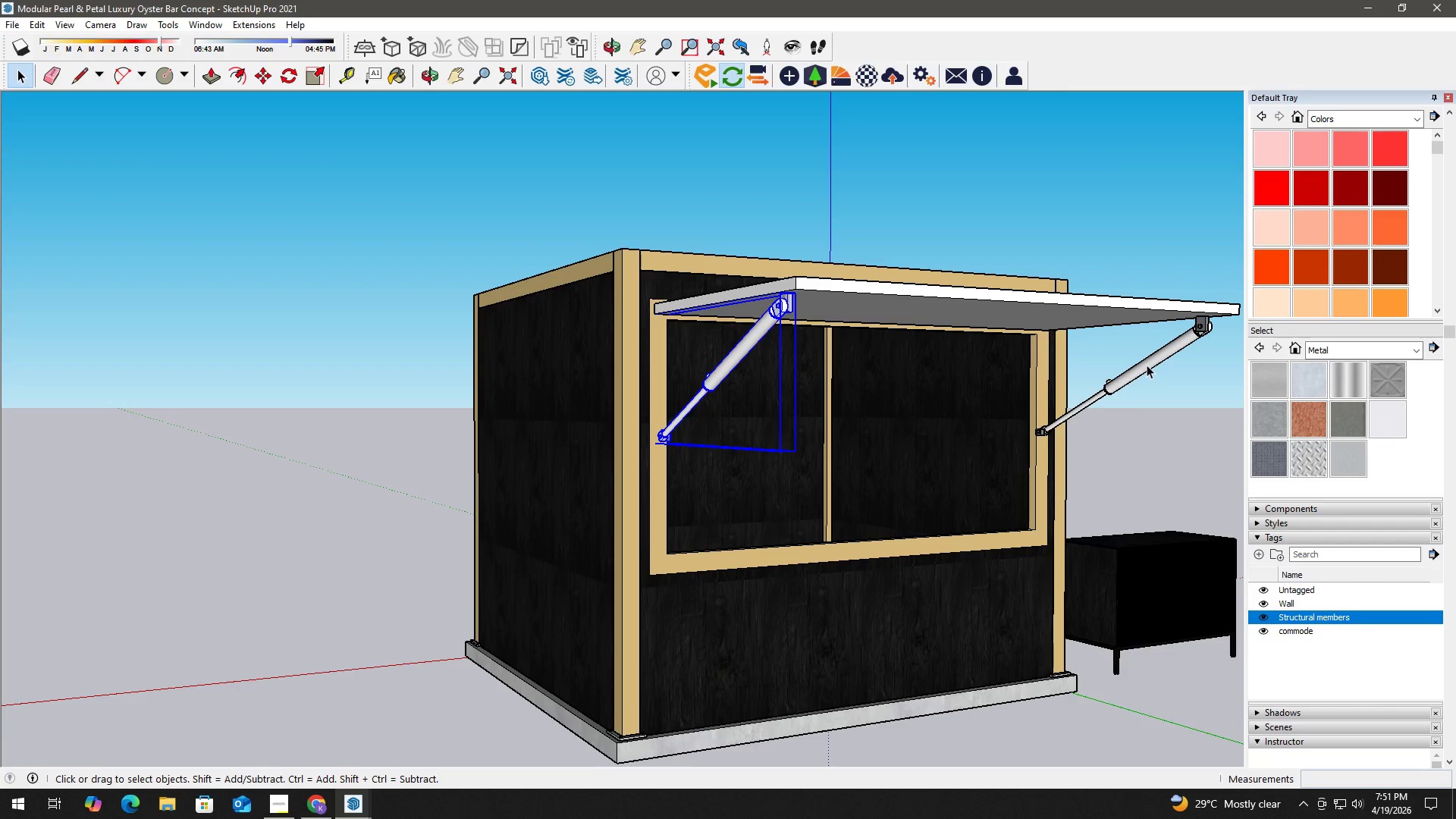 
hold_key(key=ControlLeft, duration=0.39)
left_click([1146, 365])
 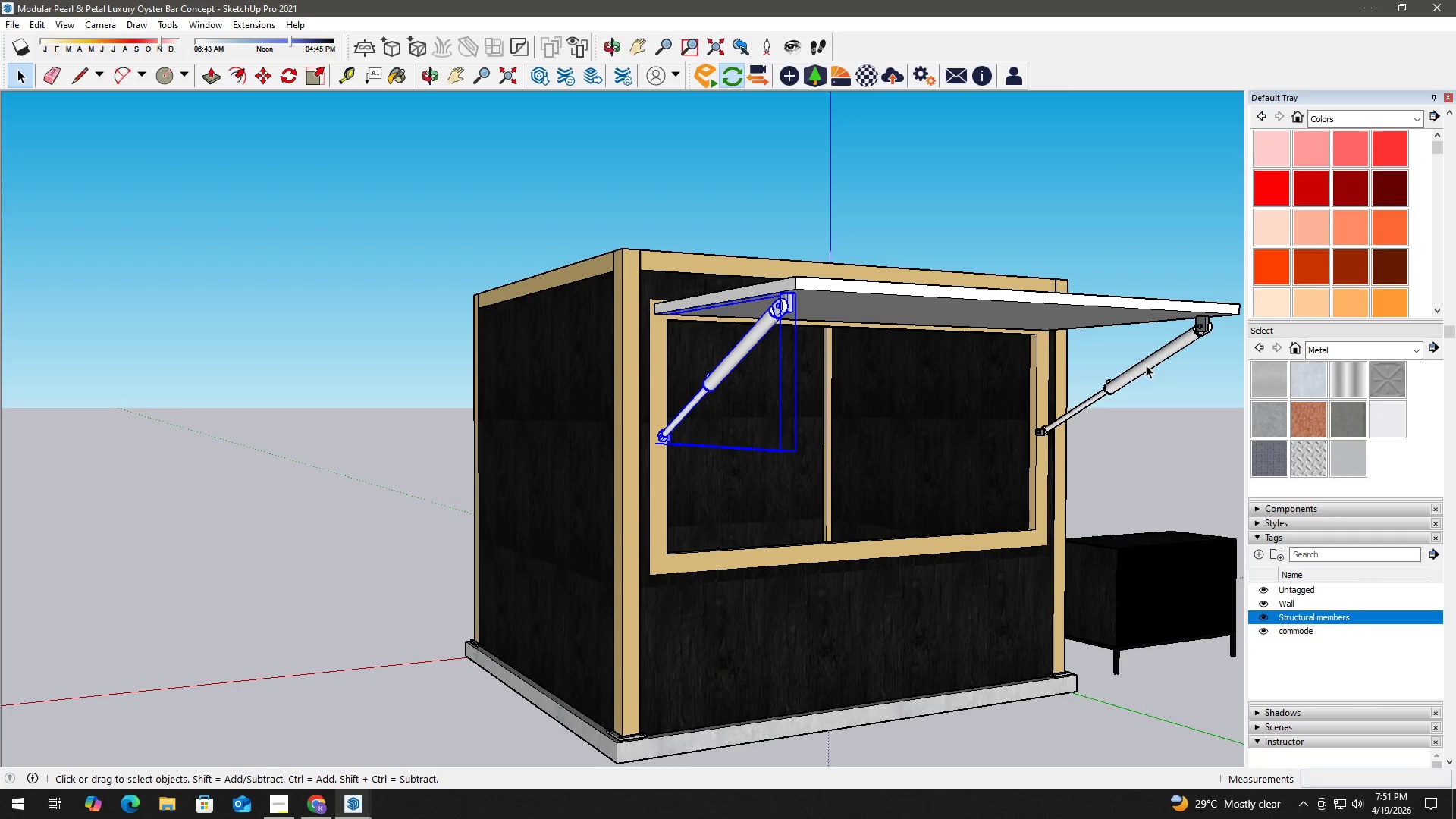 
left_click([1257, 555])
 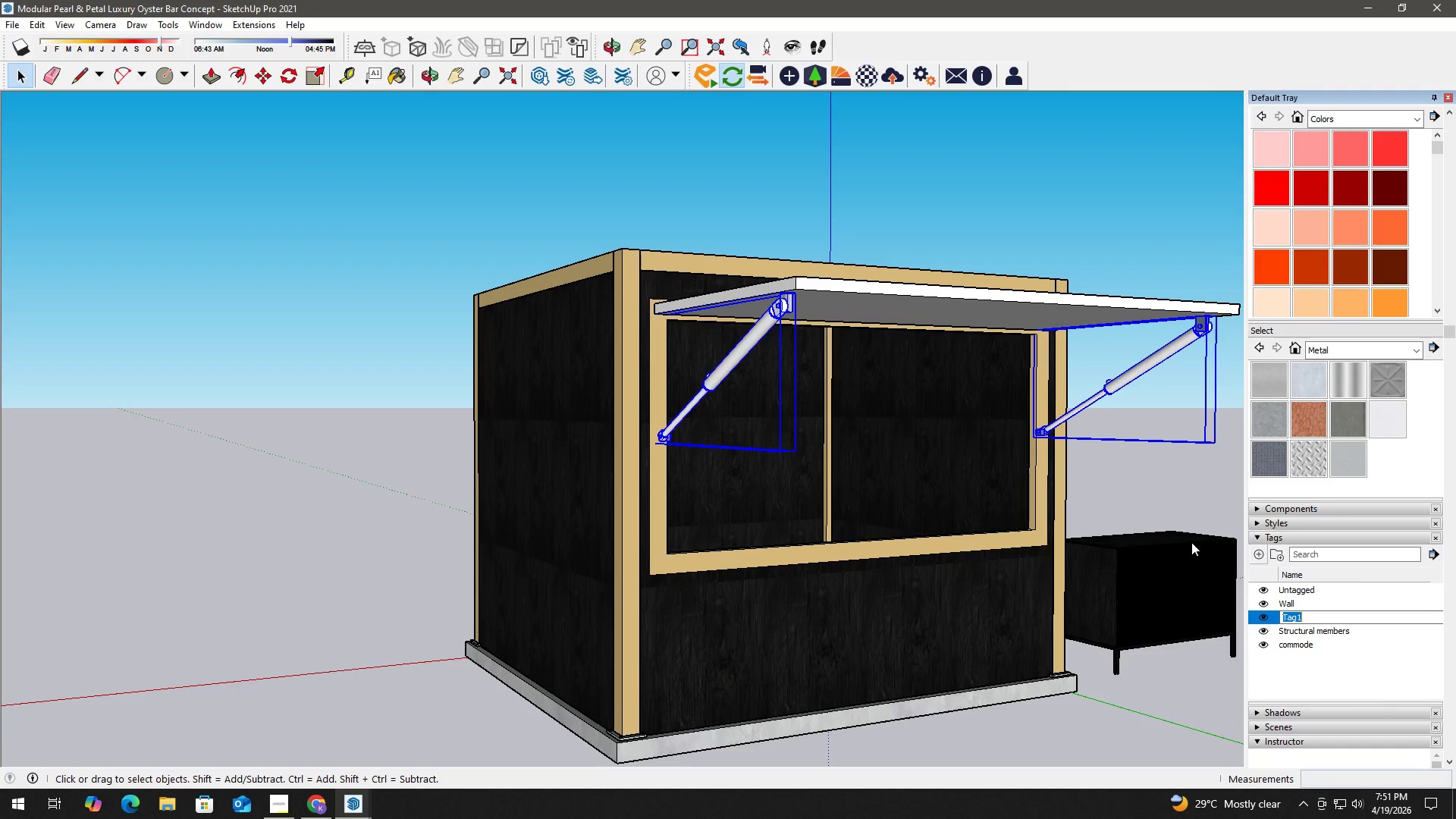 
type(Hydraulic Cyldin)
key(Backspace)
key(Backspace)
key(Backspace)
type(inders)
 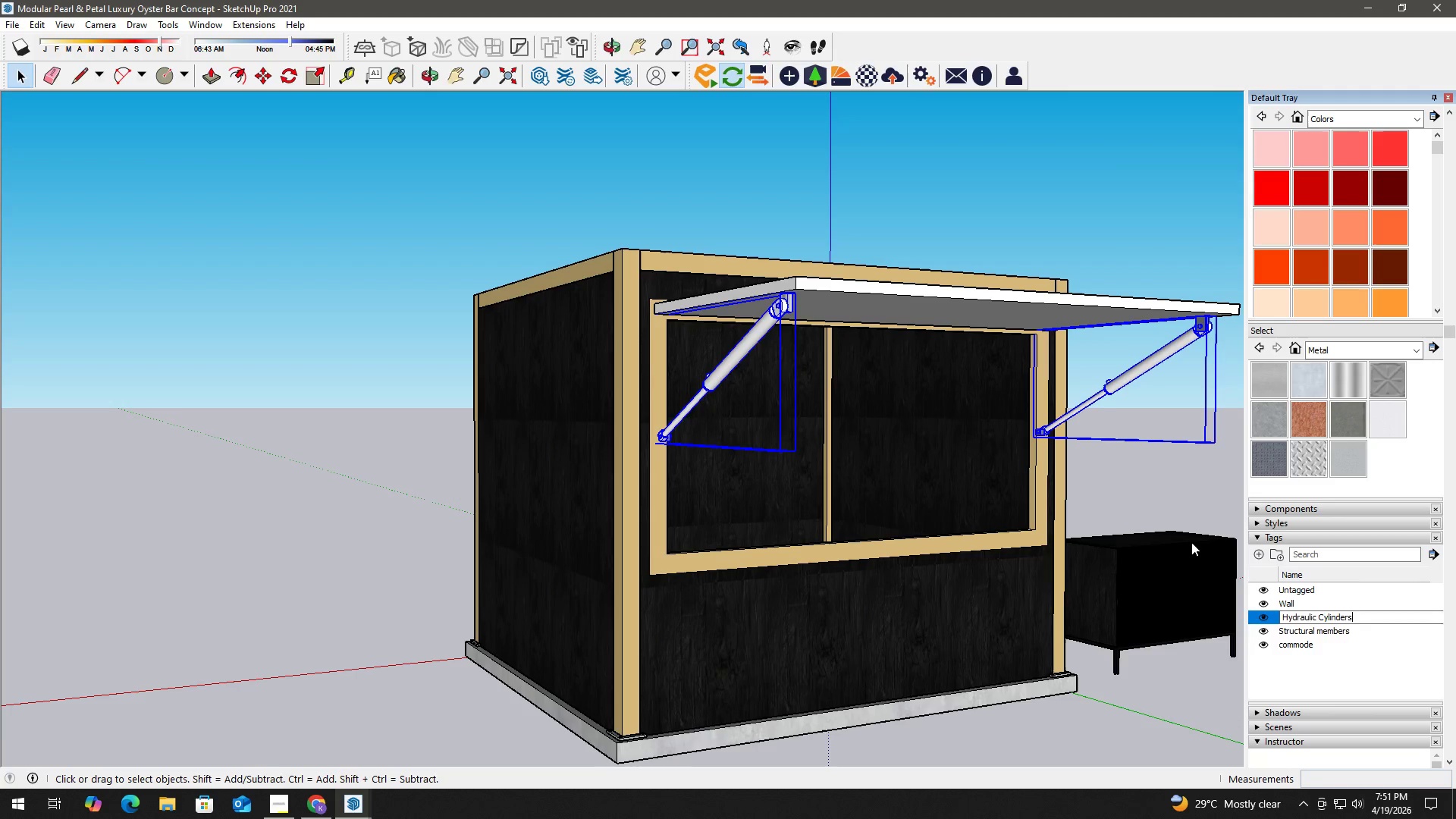 
key(Enter)
 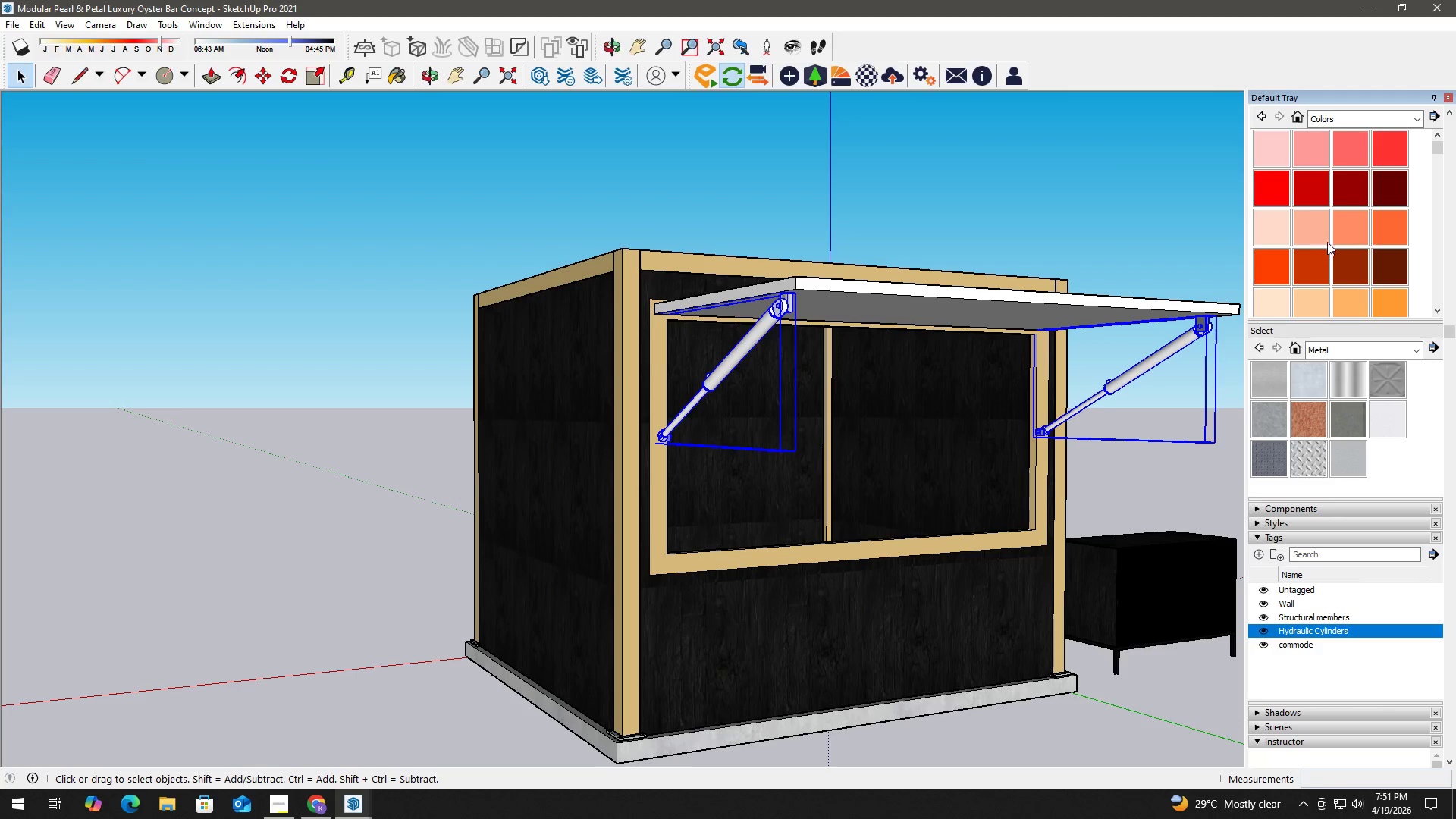 
left_click([1404, 153])
 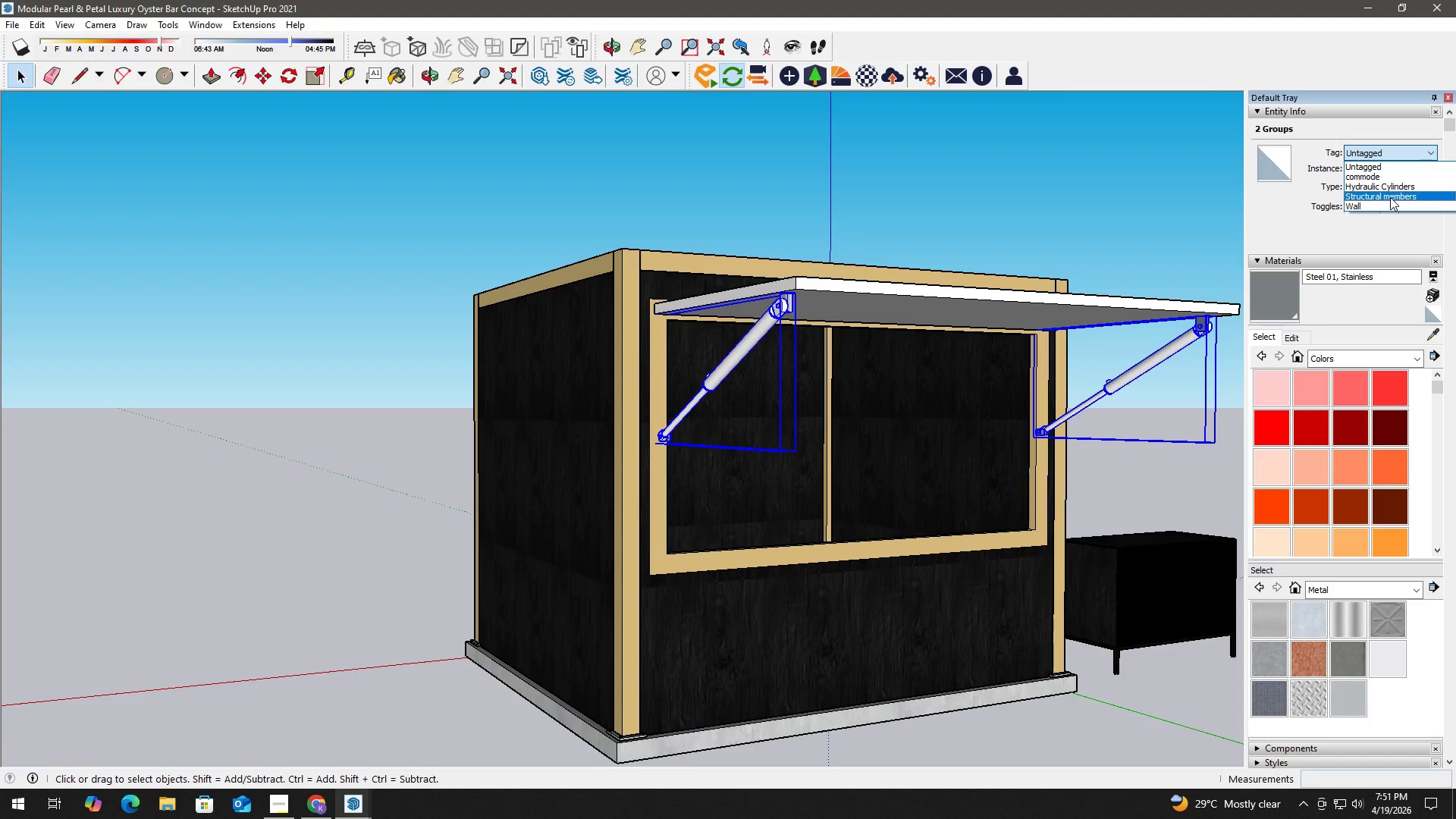 
scroll: coordinate [1418, 195], scroll_direction: up, amount: 7.0
 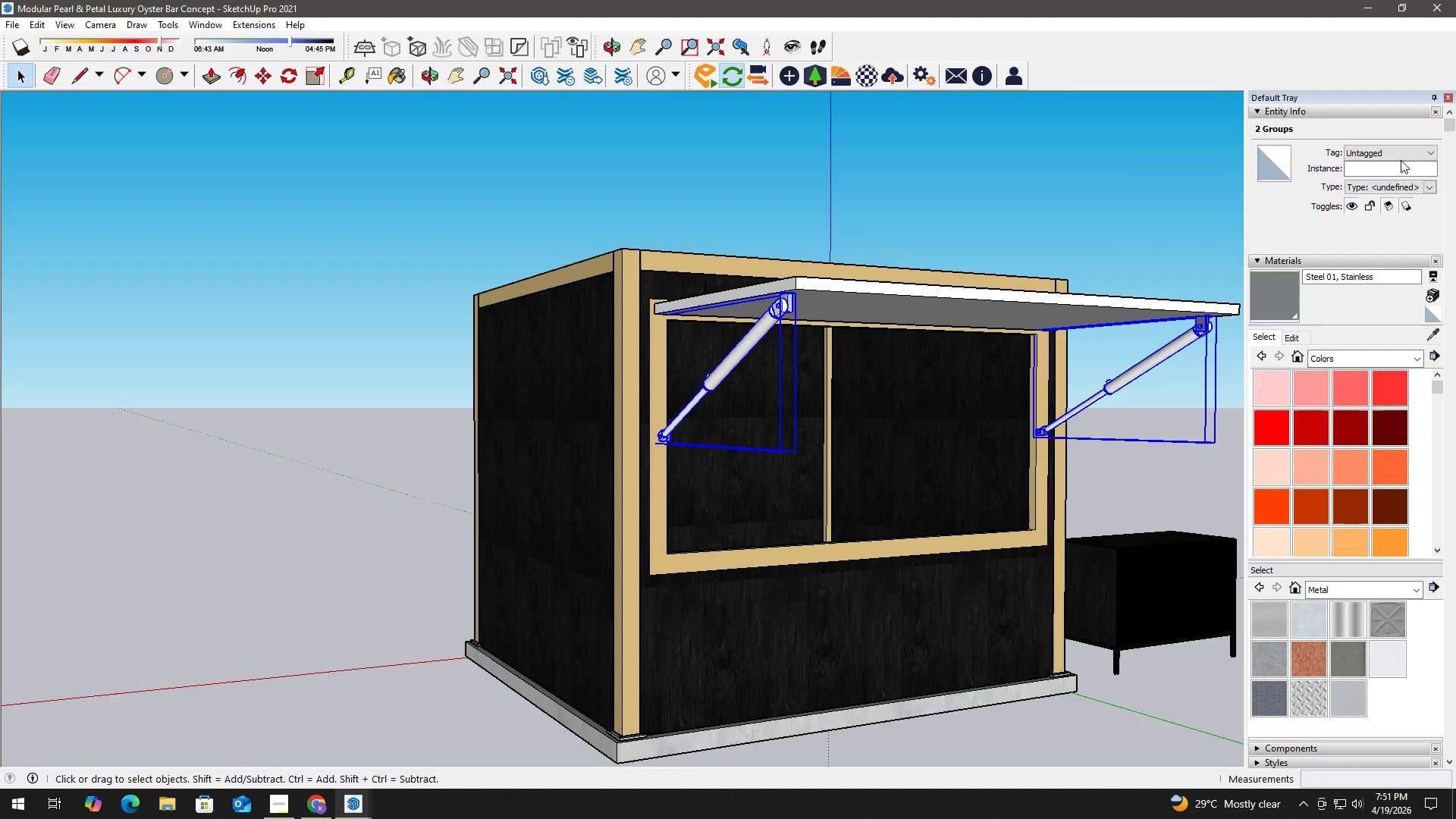 
left_click([1390, 197])
 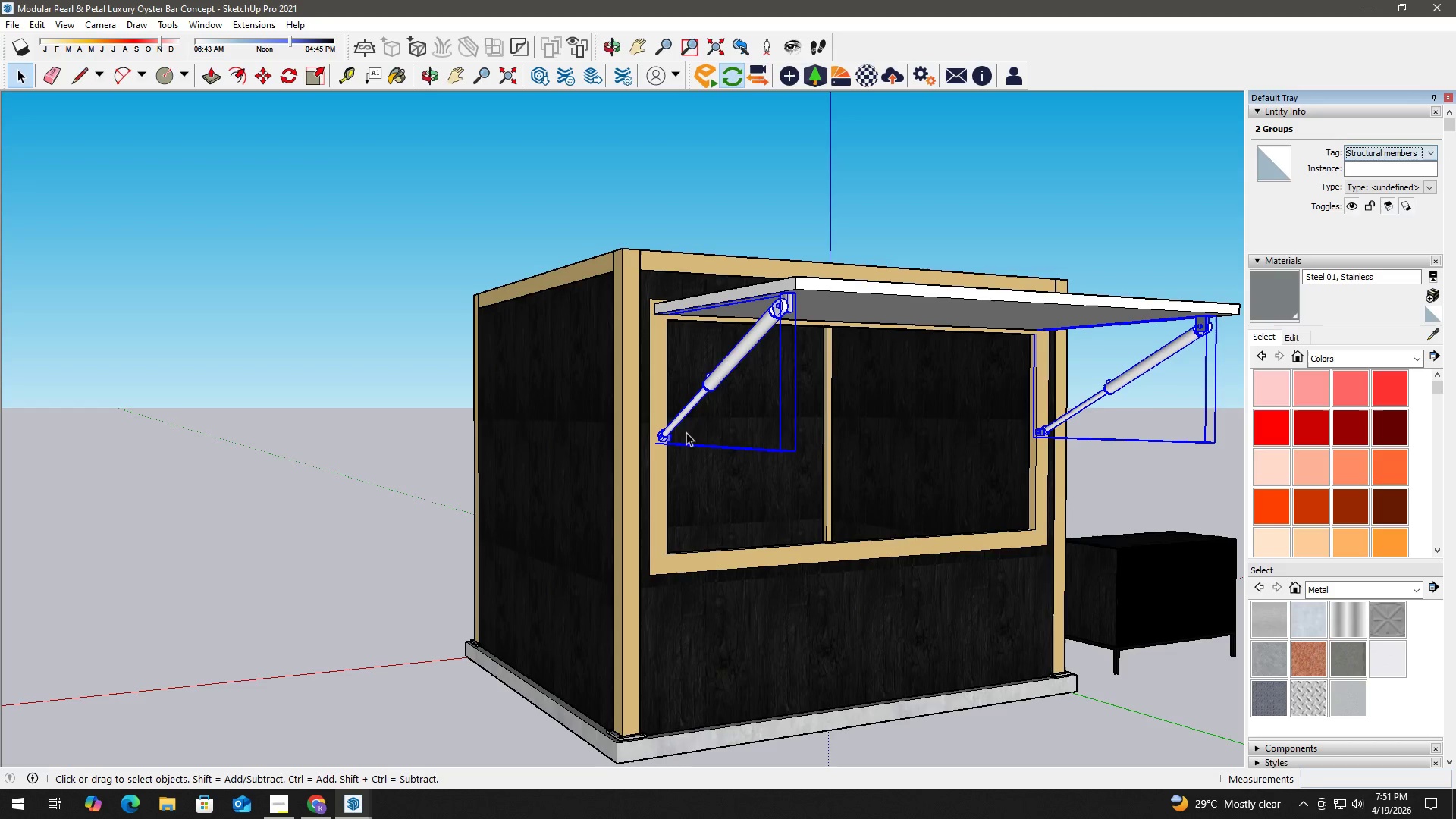 
key(Space)
 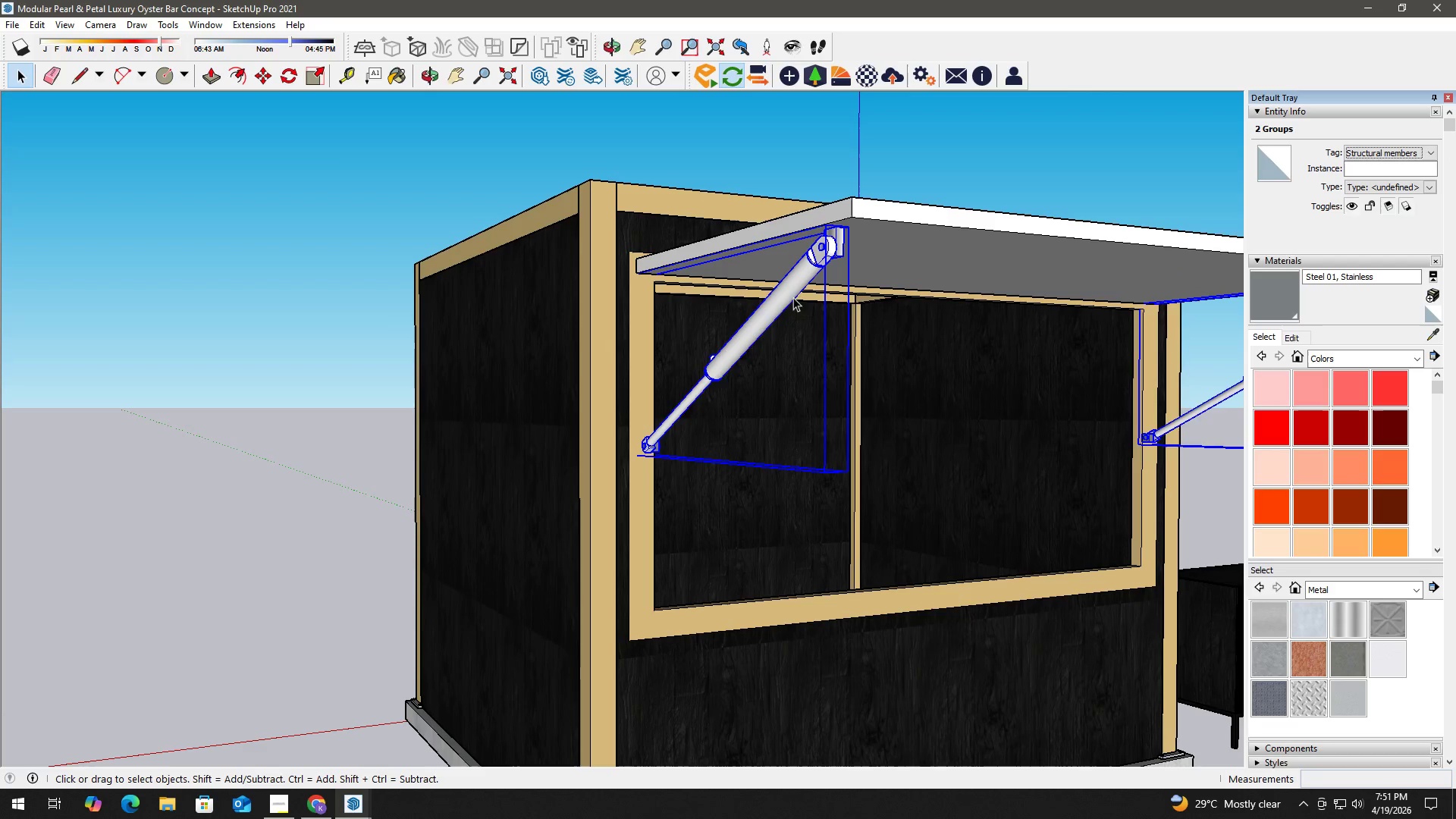 
hold_key(key=ControlLeft, duration=0.47)
 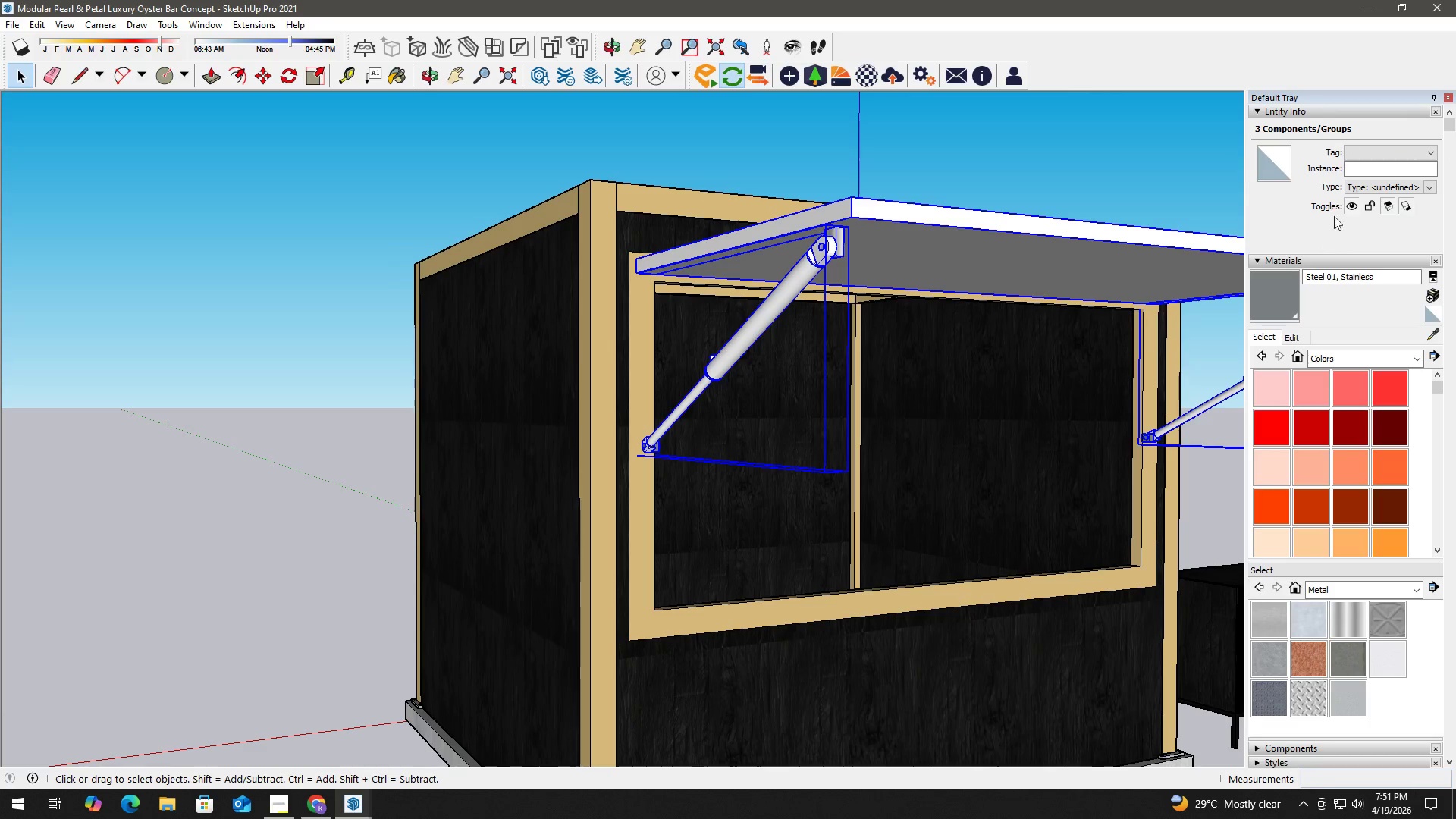 
scroll: coordinate [714, 402], scroll_direction: up, amount: 2.0
 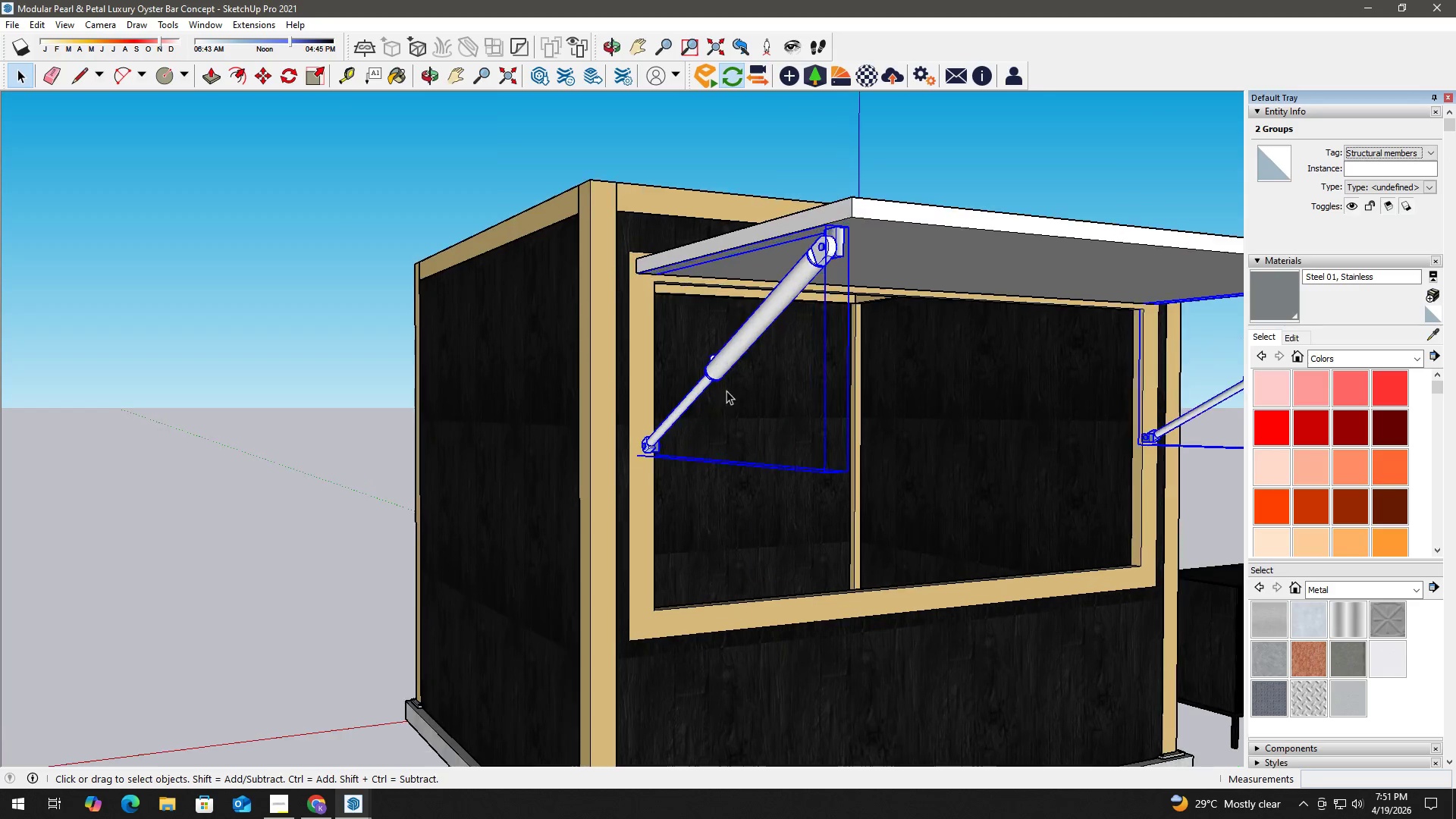 
left_click([880, 236])
 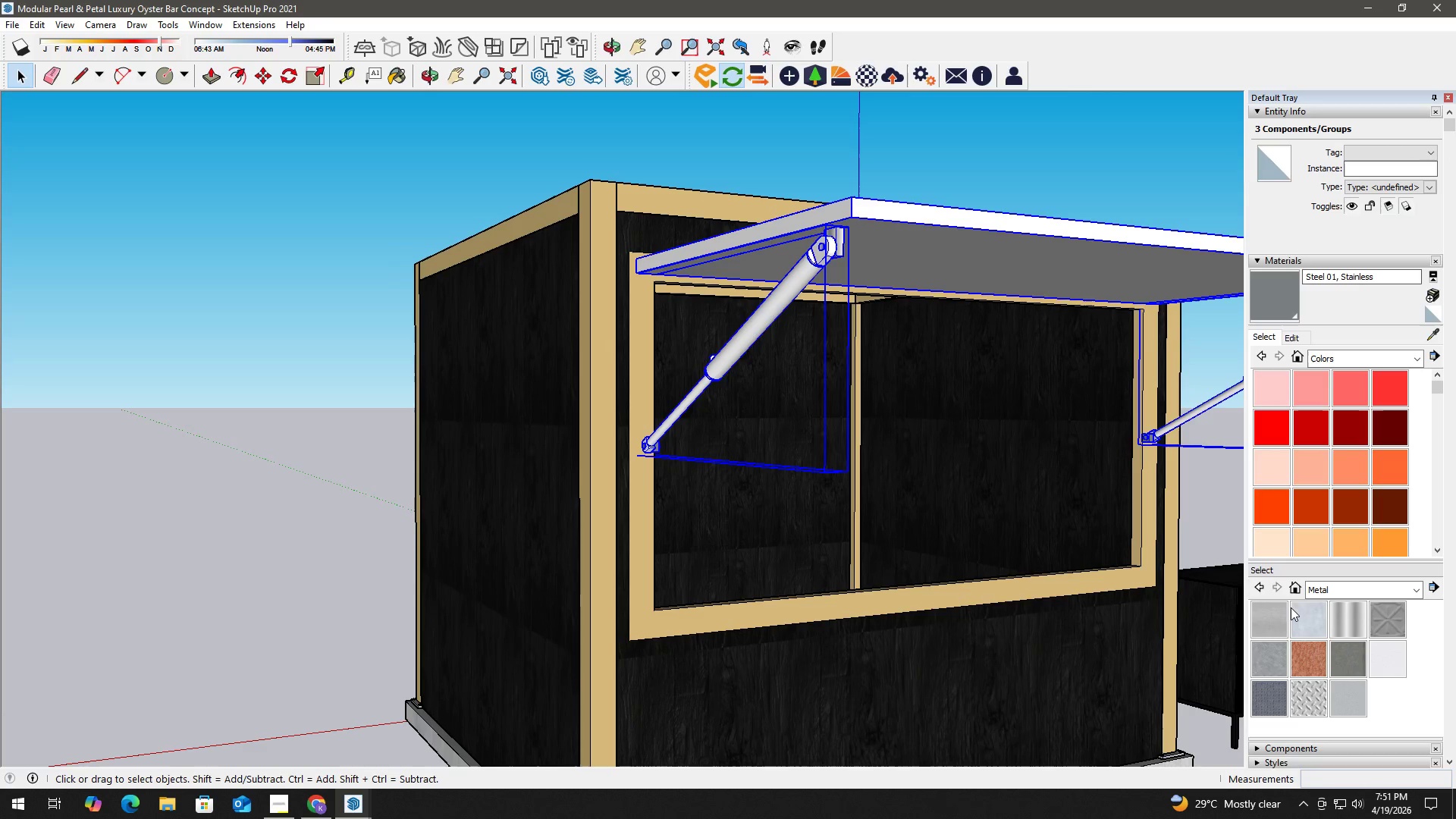 
scroll: coordinate [1445, 585], scroll_direction: down, amount: 2.0
 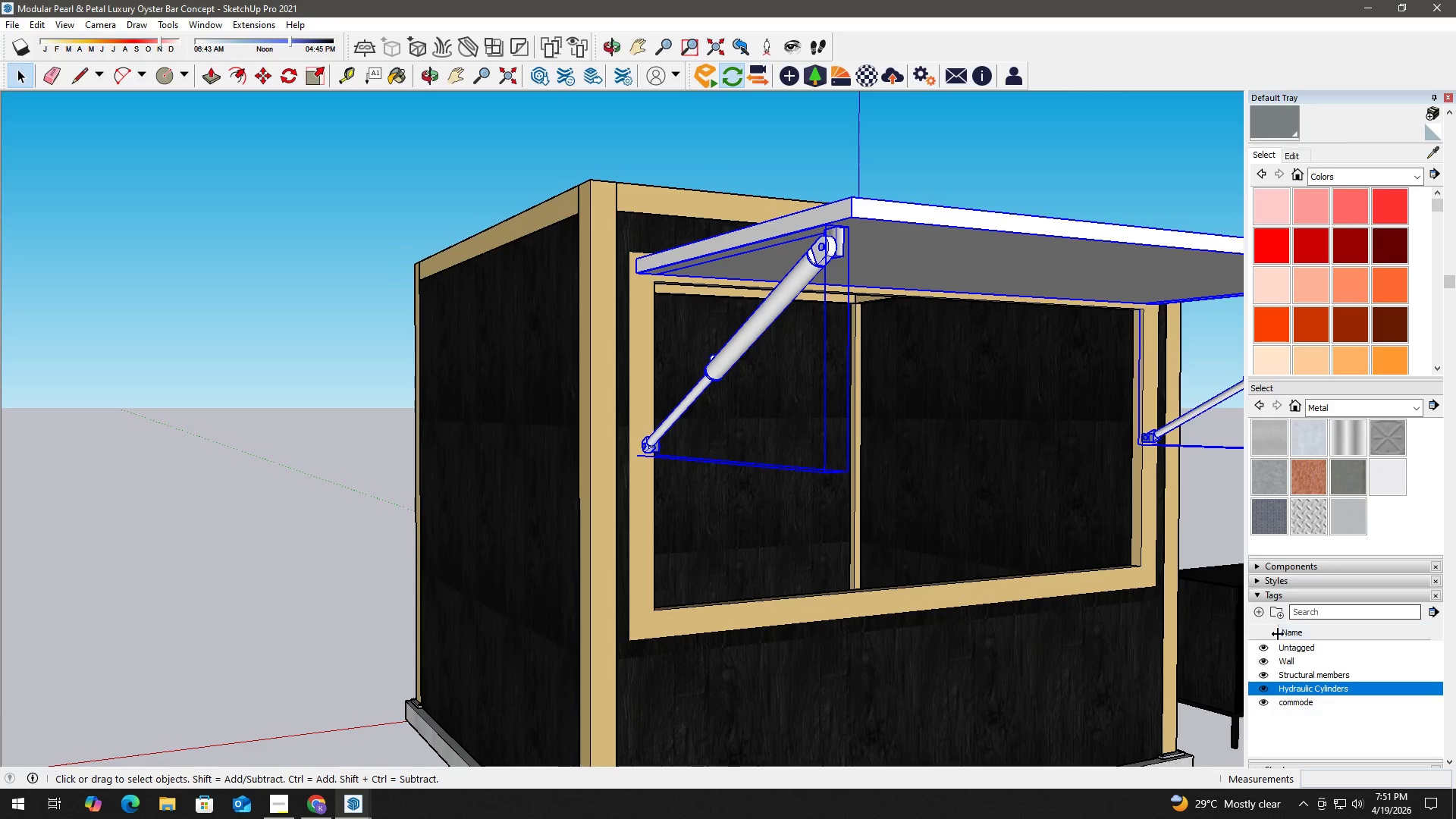 
left_click([1262, 617])
 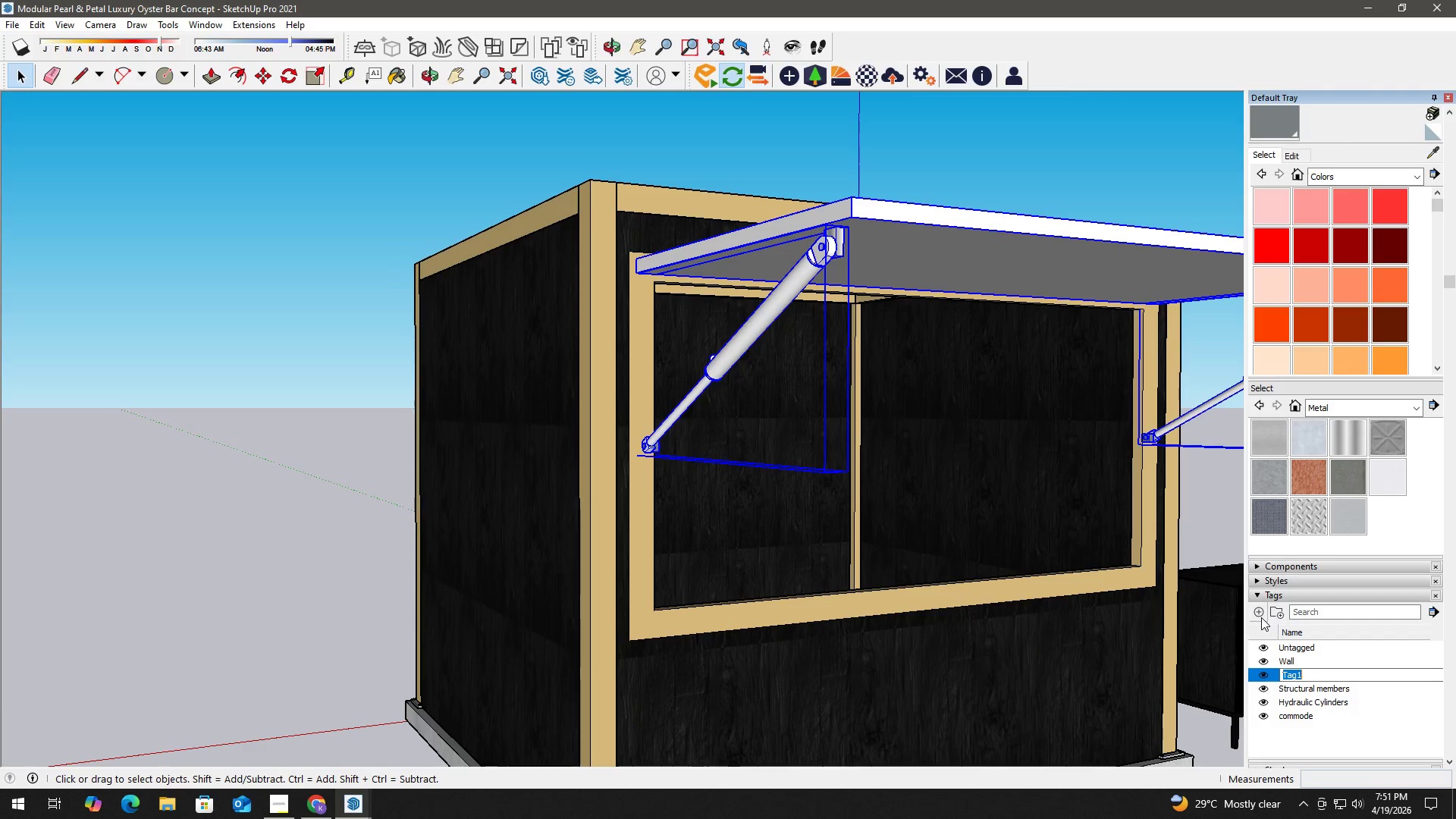 
type(Awning )
 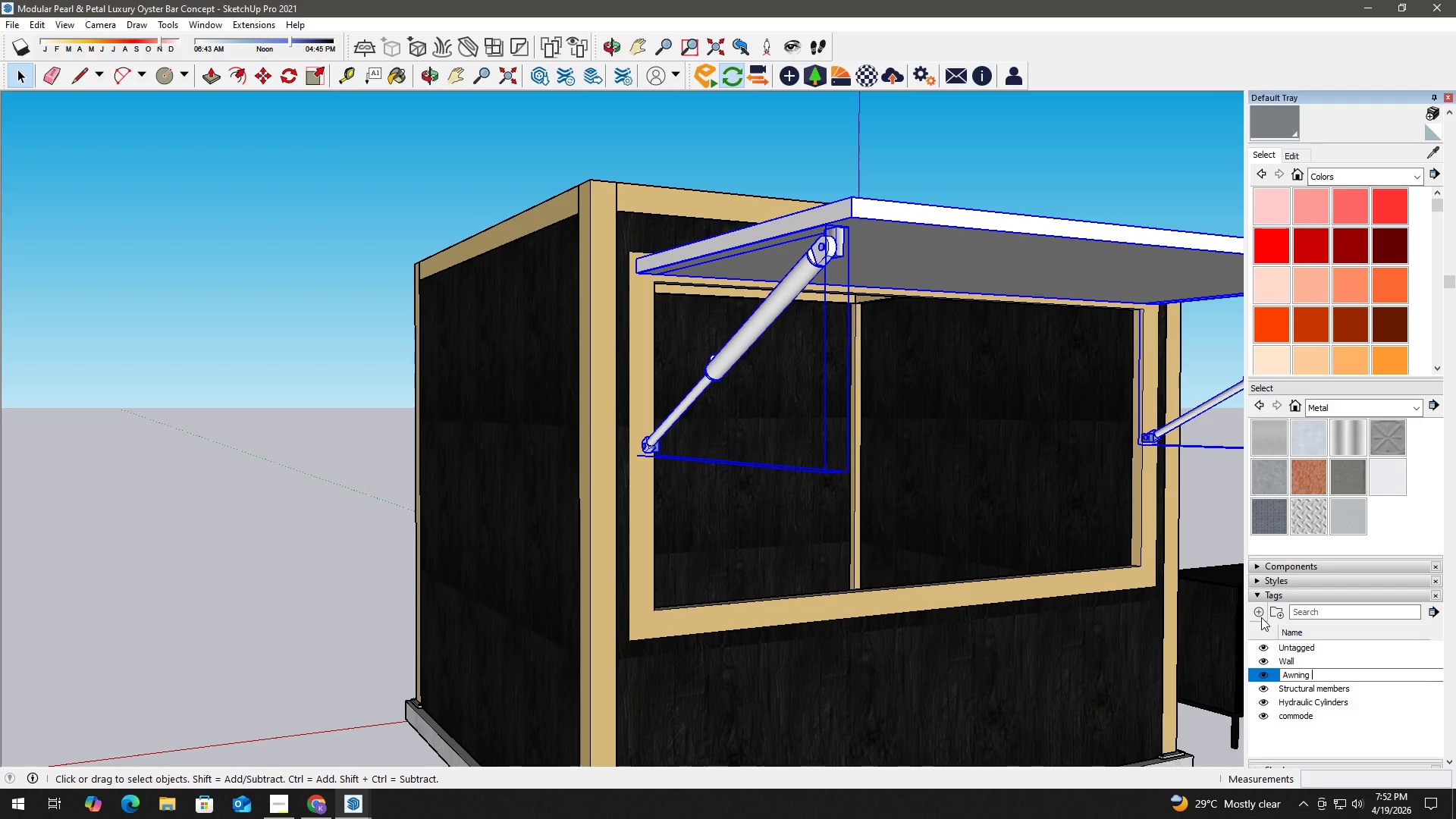 
wait(25.97)
 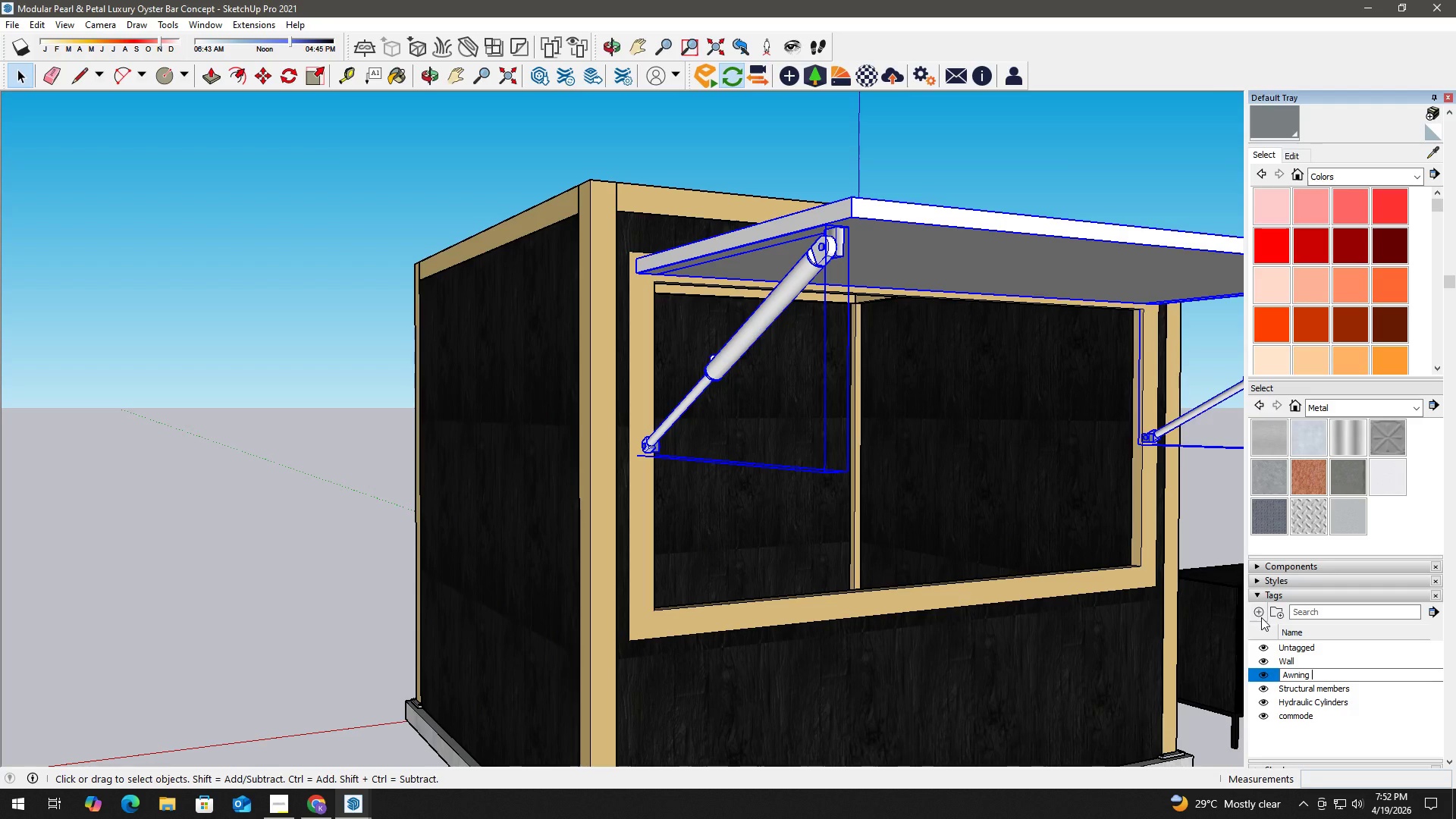 
hold_key(key=ShiftLeft, duration=0.33)
 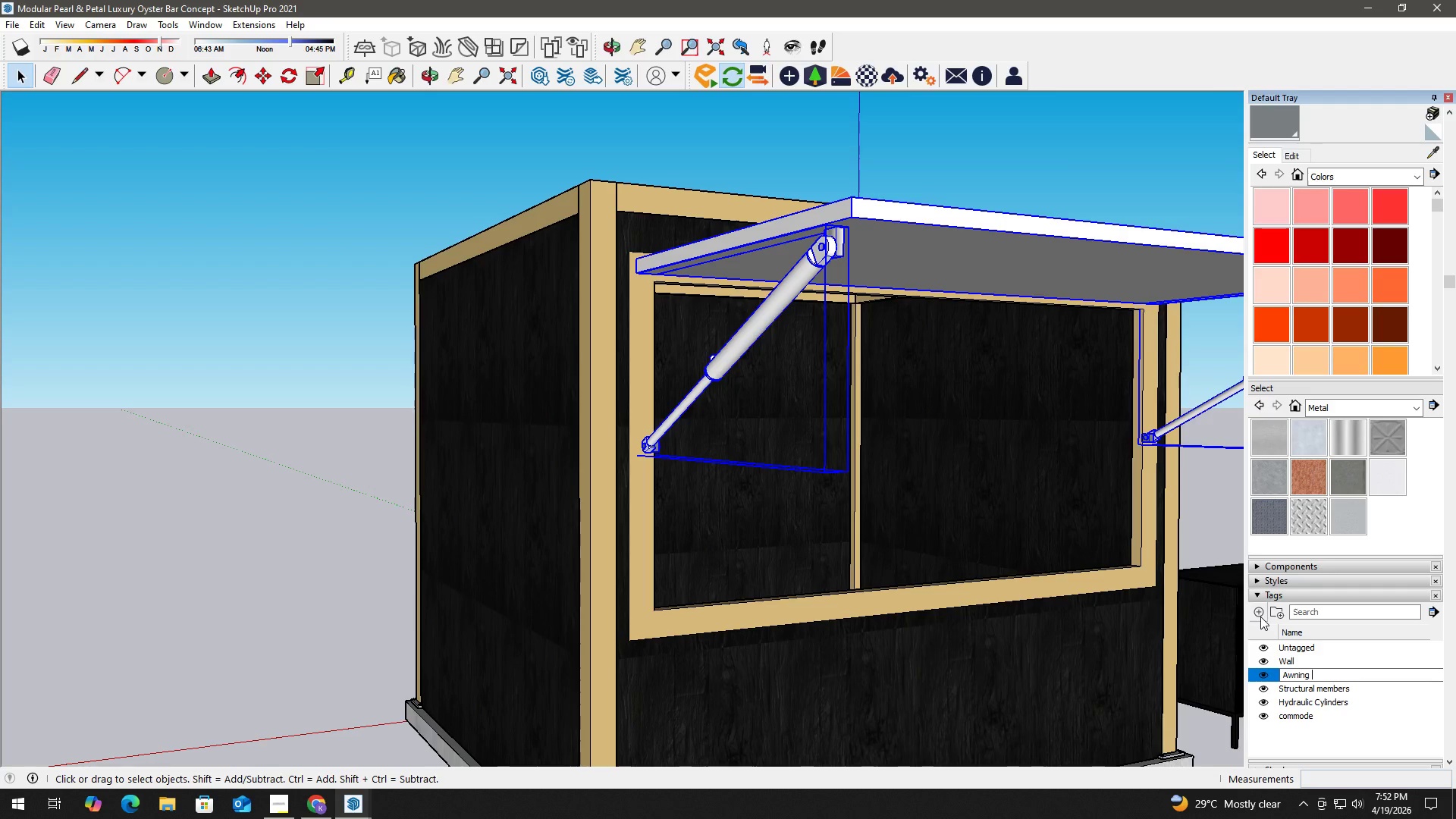 
key(Control+ControlLeft)
 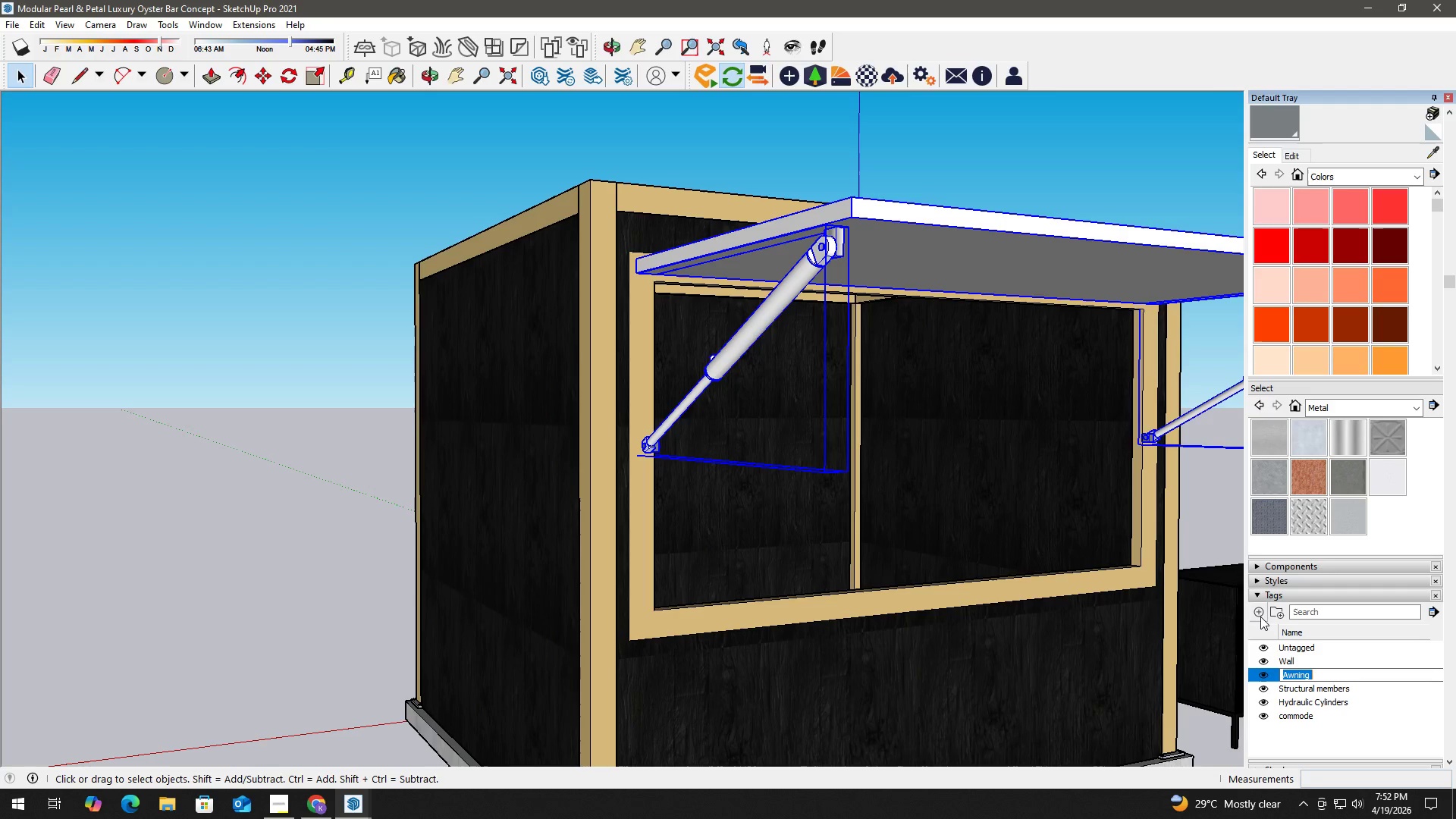 
key(Control+A)
 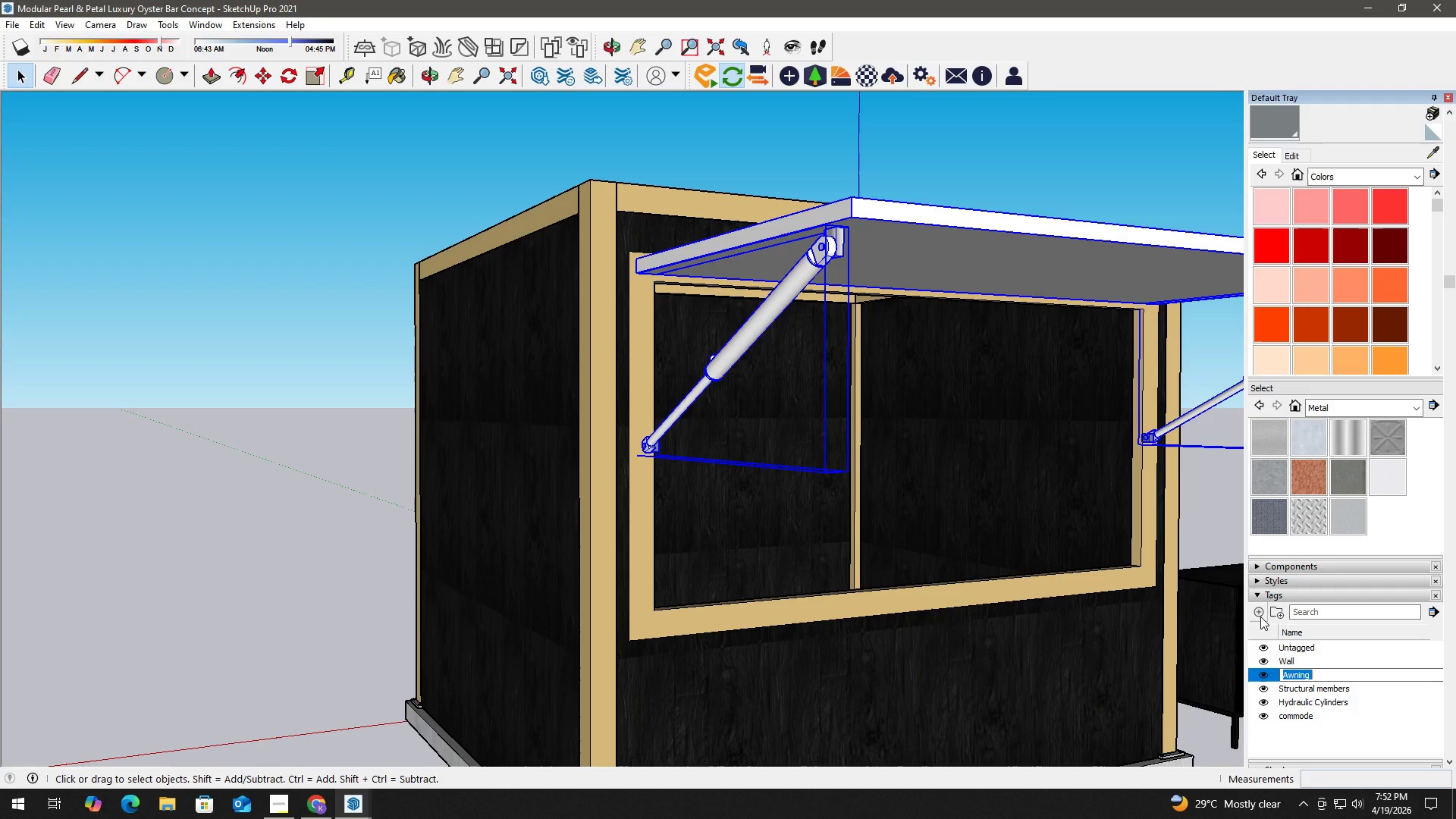 
type(Overhead canpo)
key(Backspace)
key(Backspace)
type(opy w )
key(Backspace)
type(/ hydralic)
key(Backspace)
key(Backspace)
key(Backspace)
type(ulic cylinder)
 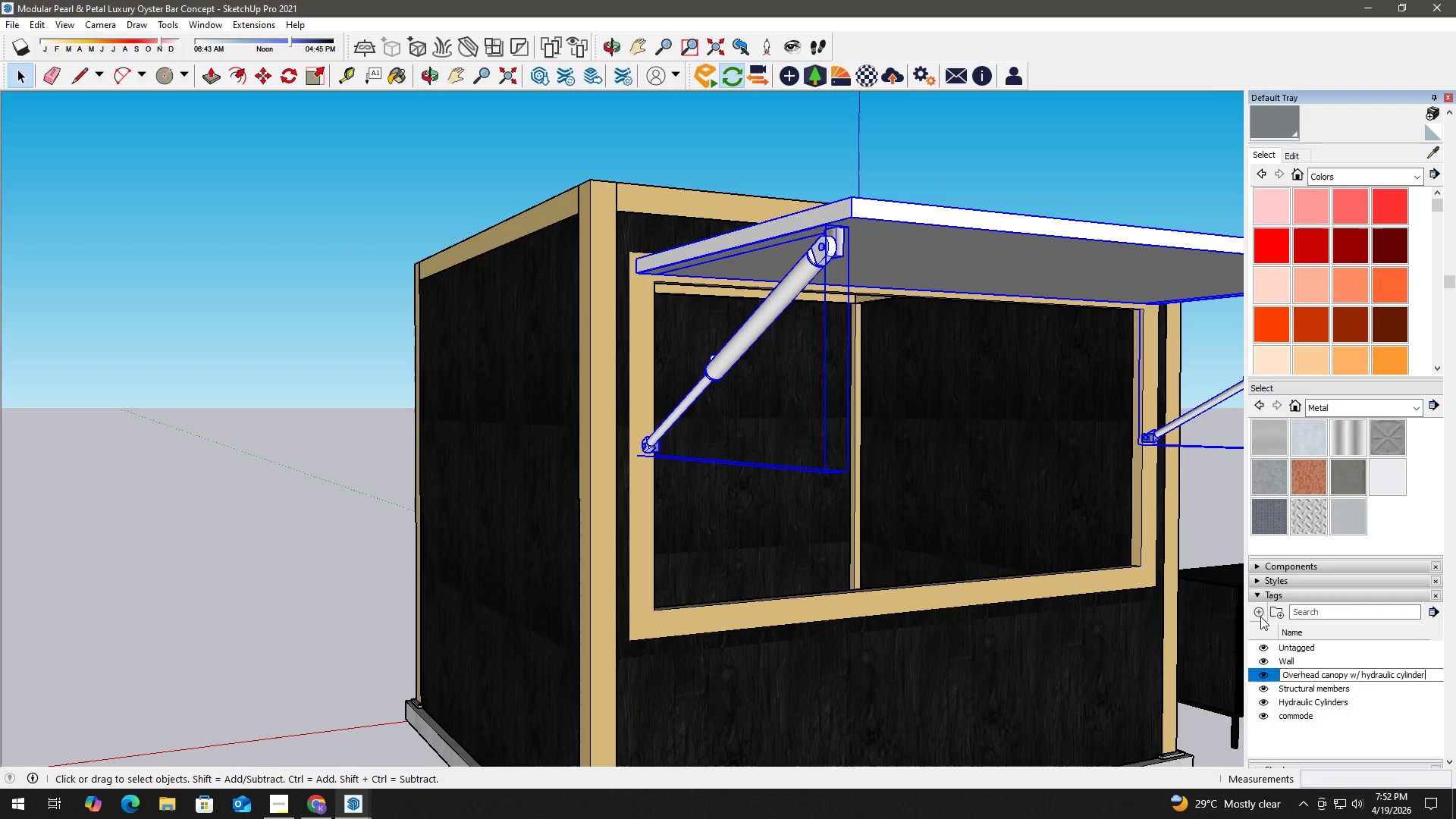 
key(Enter)
 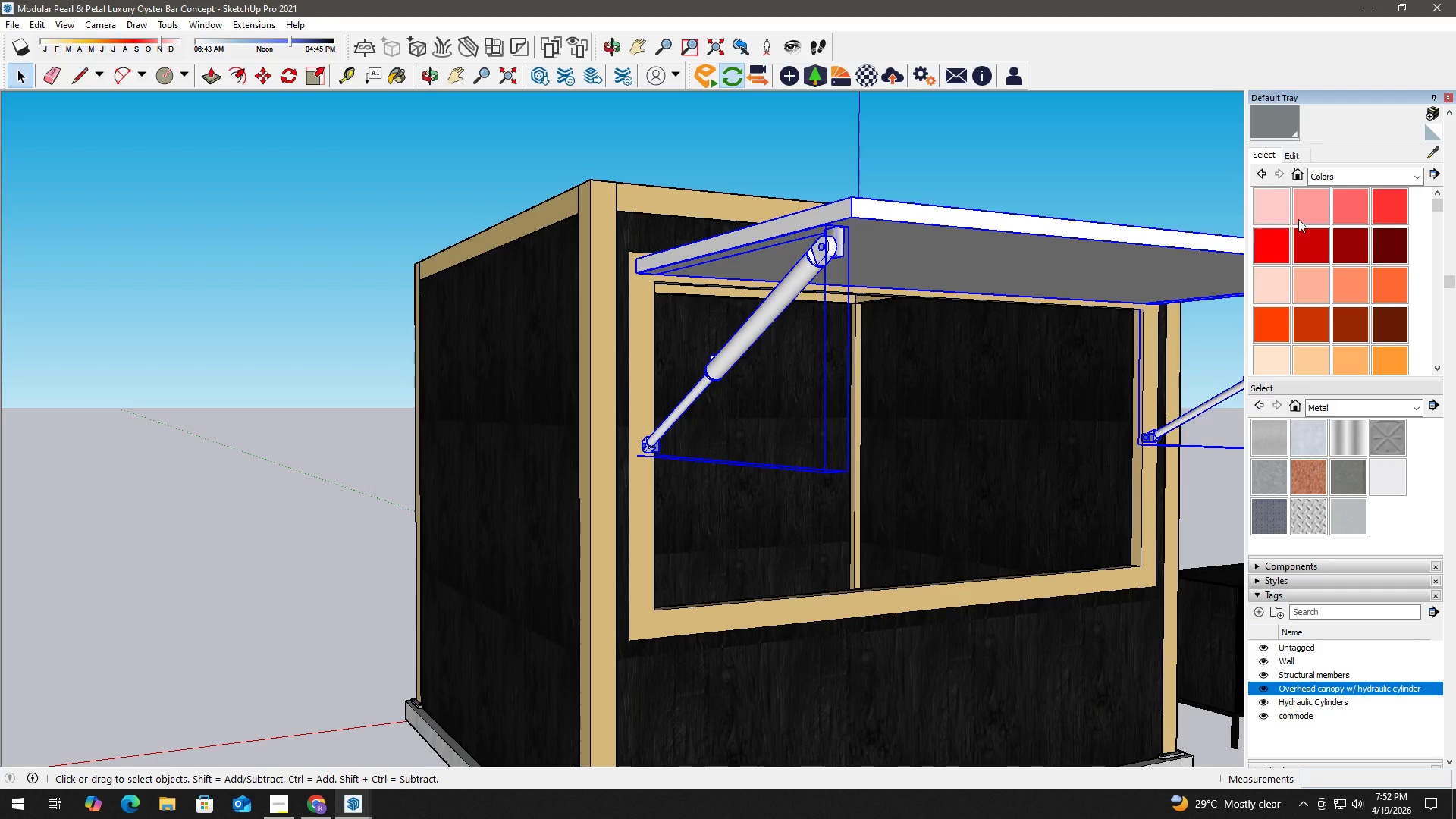 
scroll: coordinate [1388, 120], scroll_direction: up, amount: 6.0
 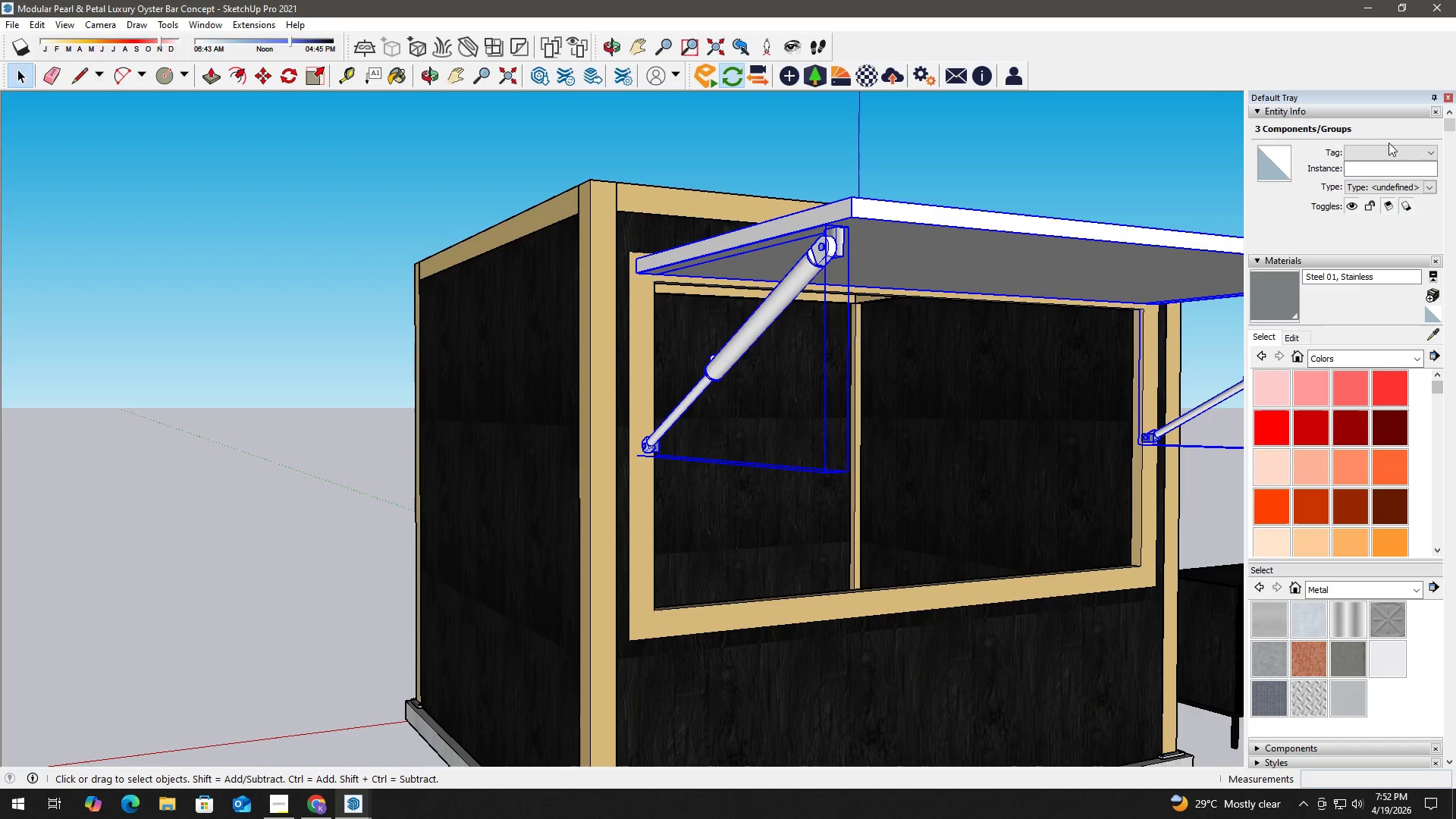 
double_click([1389, 149])
 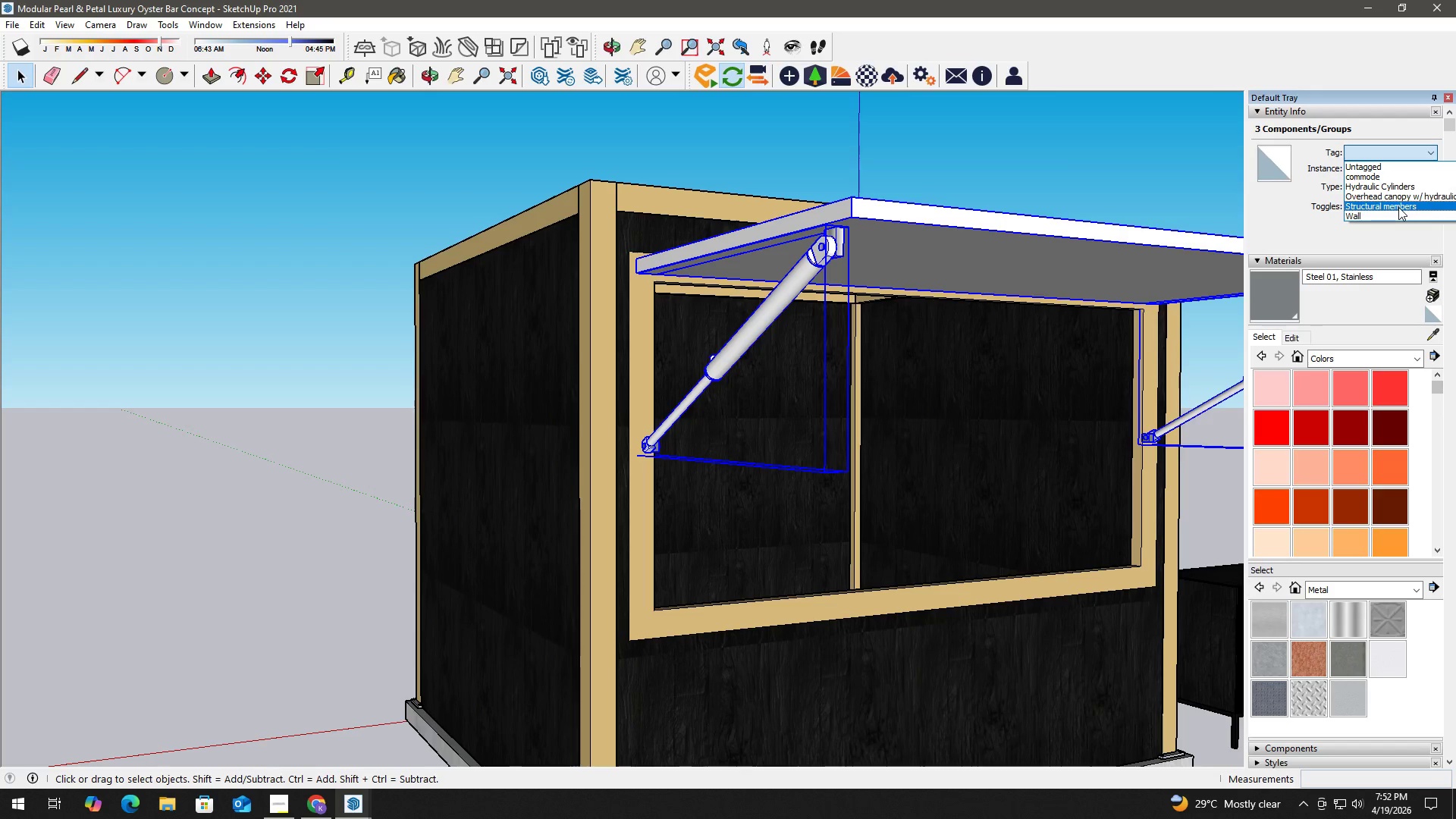 
left_click([1404, 196])
 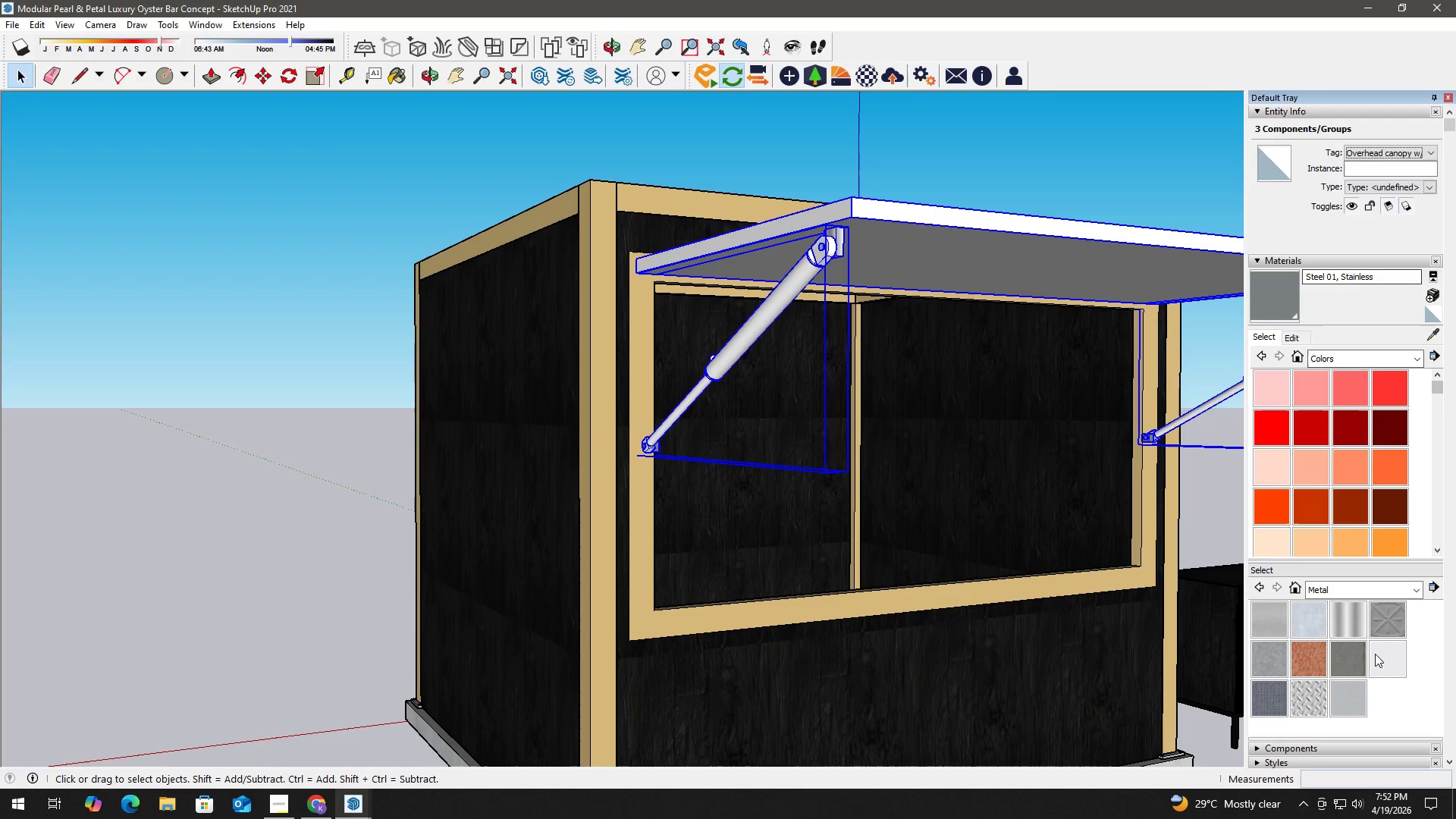 
scroll: coordinate [1371, 664], scroll_direction: down, amount: 3.0
 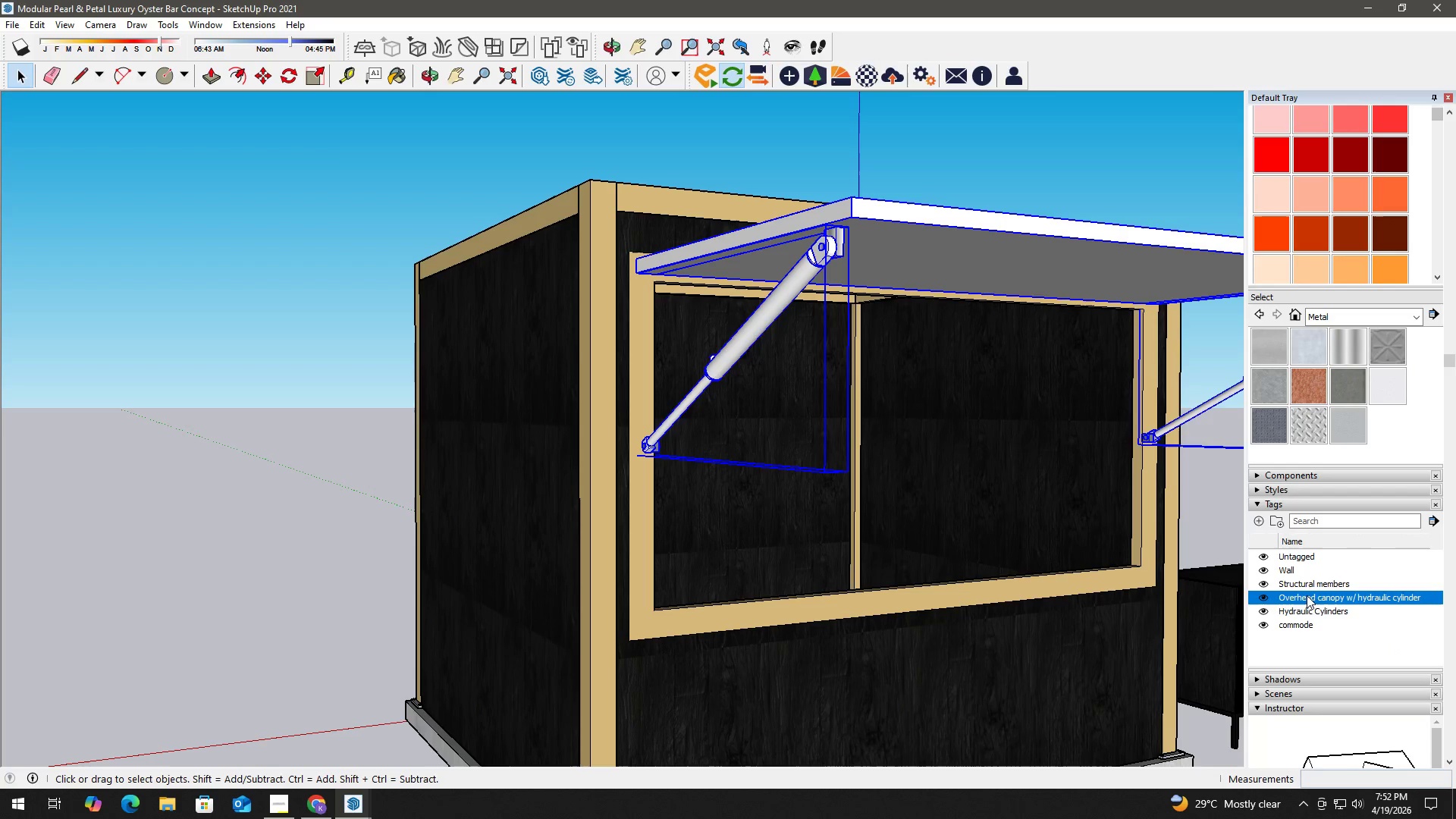 
left_click([1310, 607])
 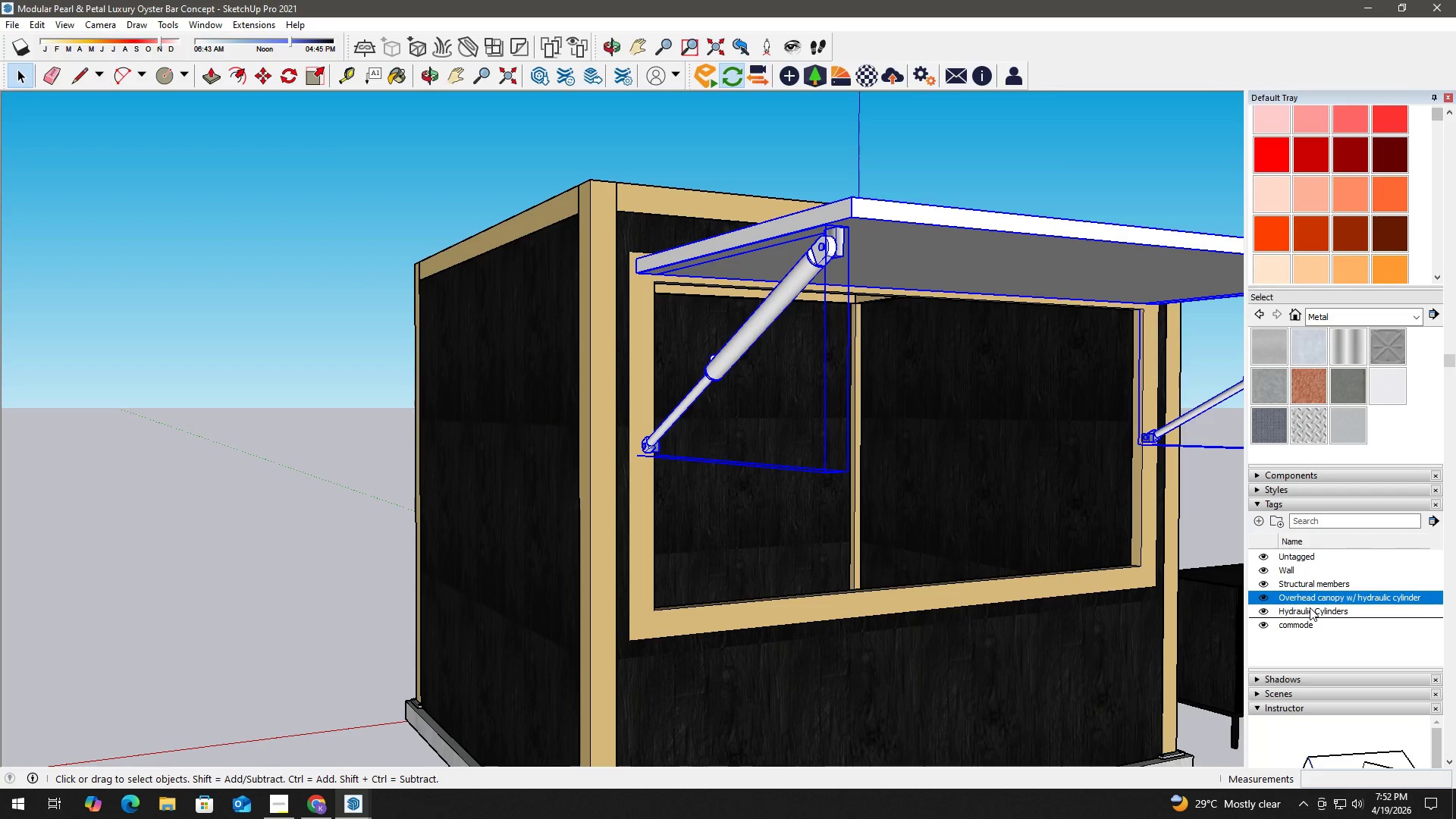 
right_click([1311, 607])
 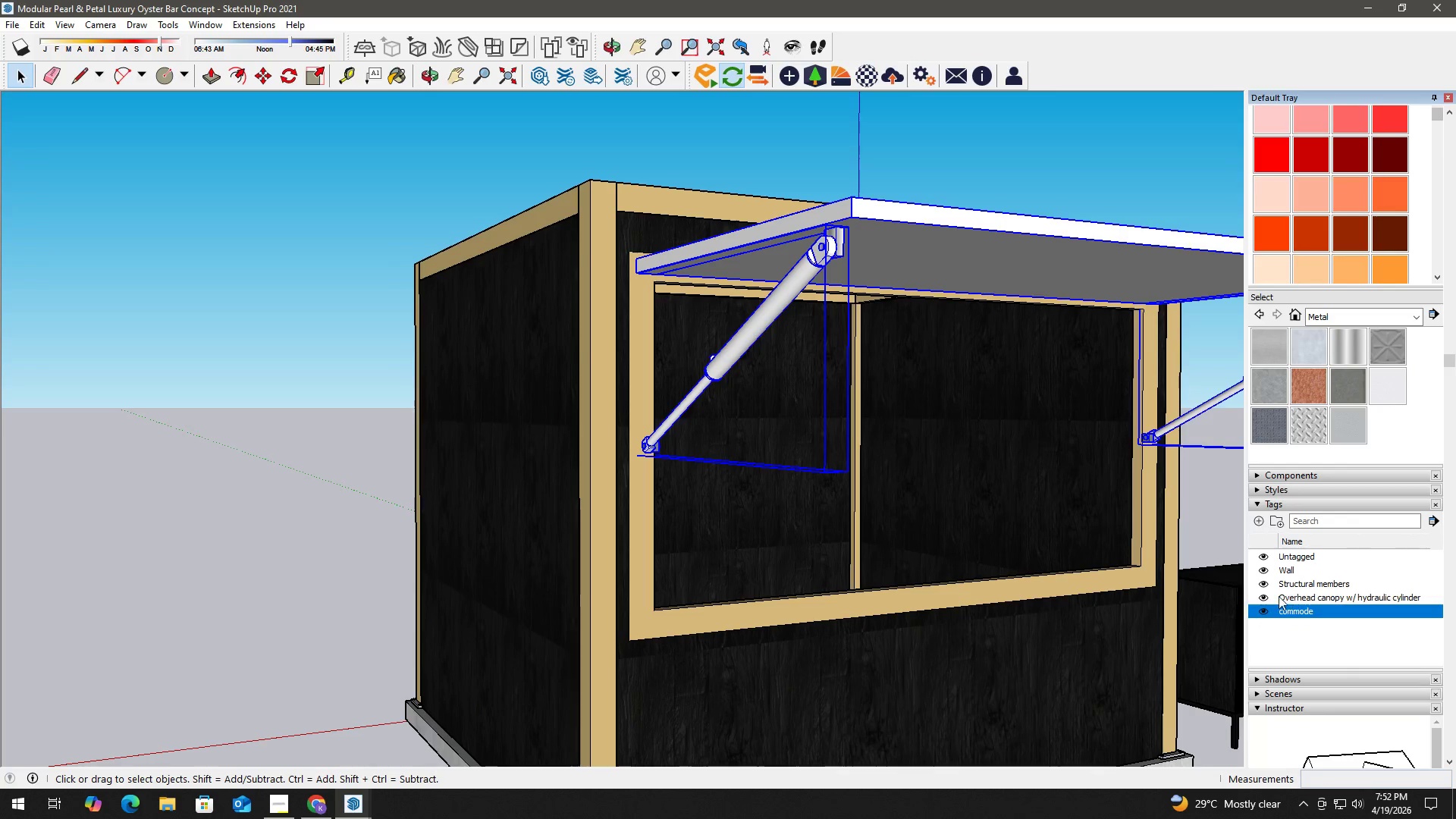 
left_click([974, 146])
 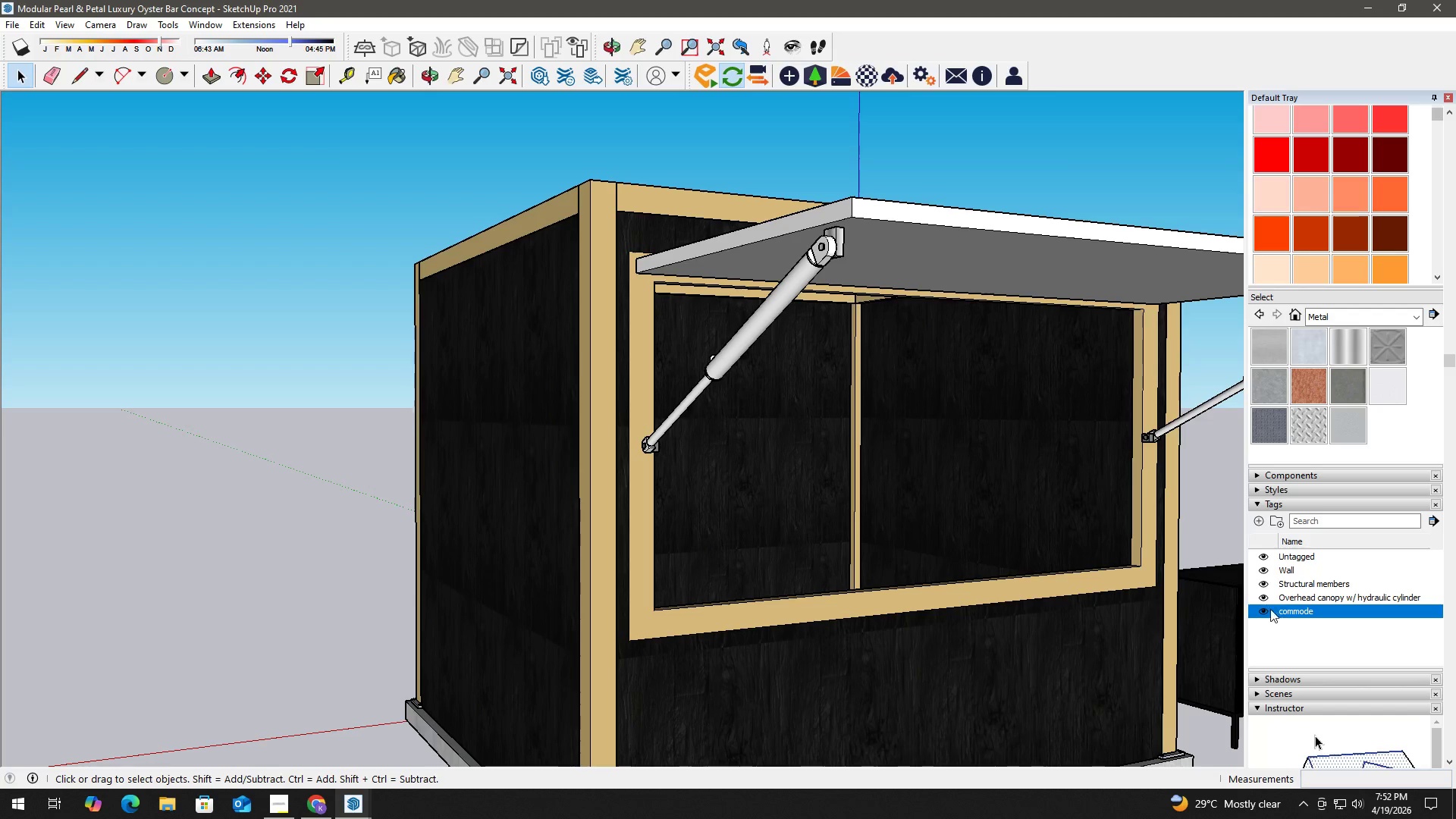 
left_click([1264, 598])
 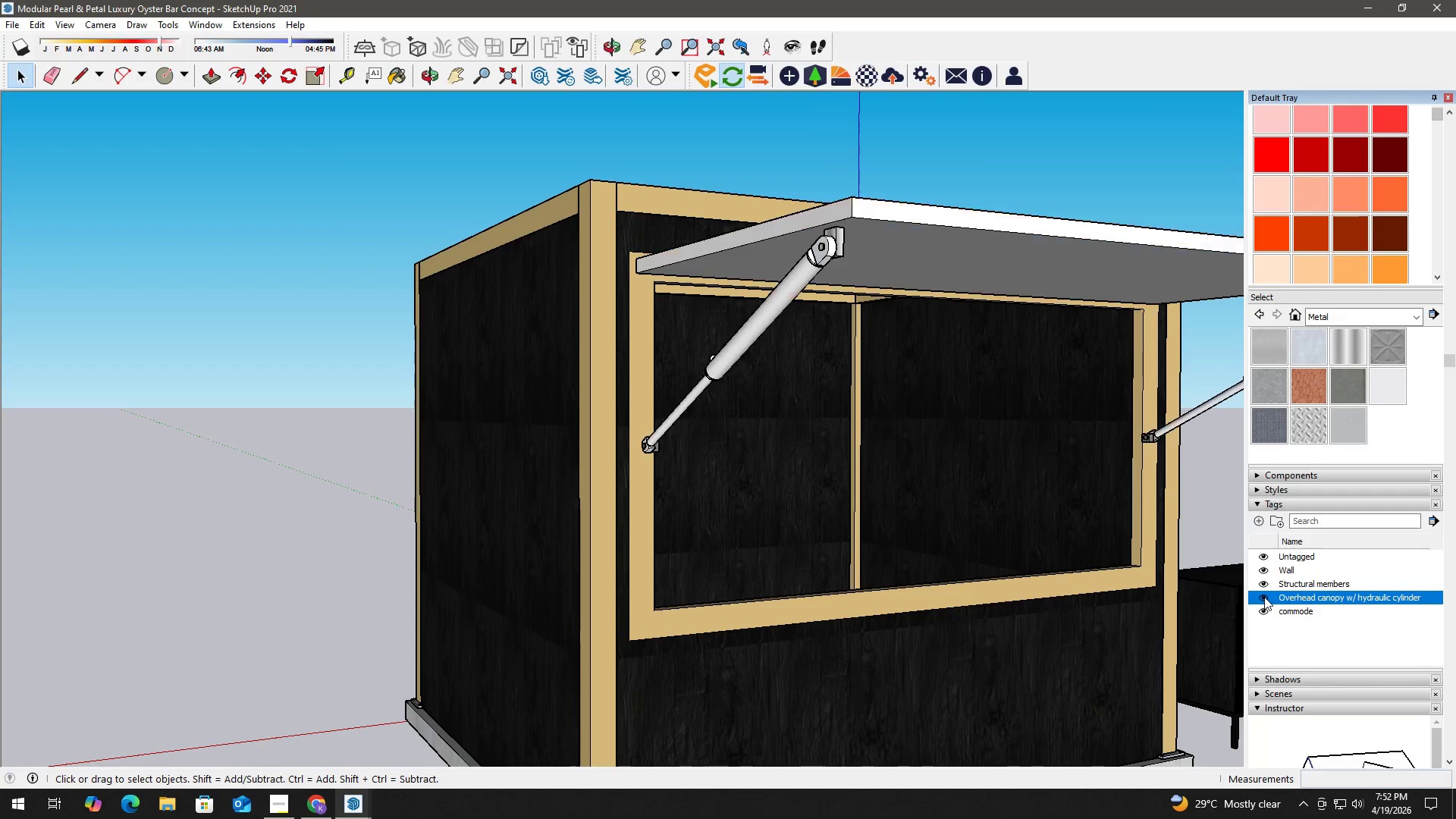 
key(Space)
 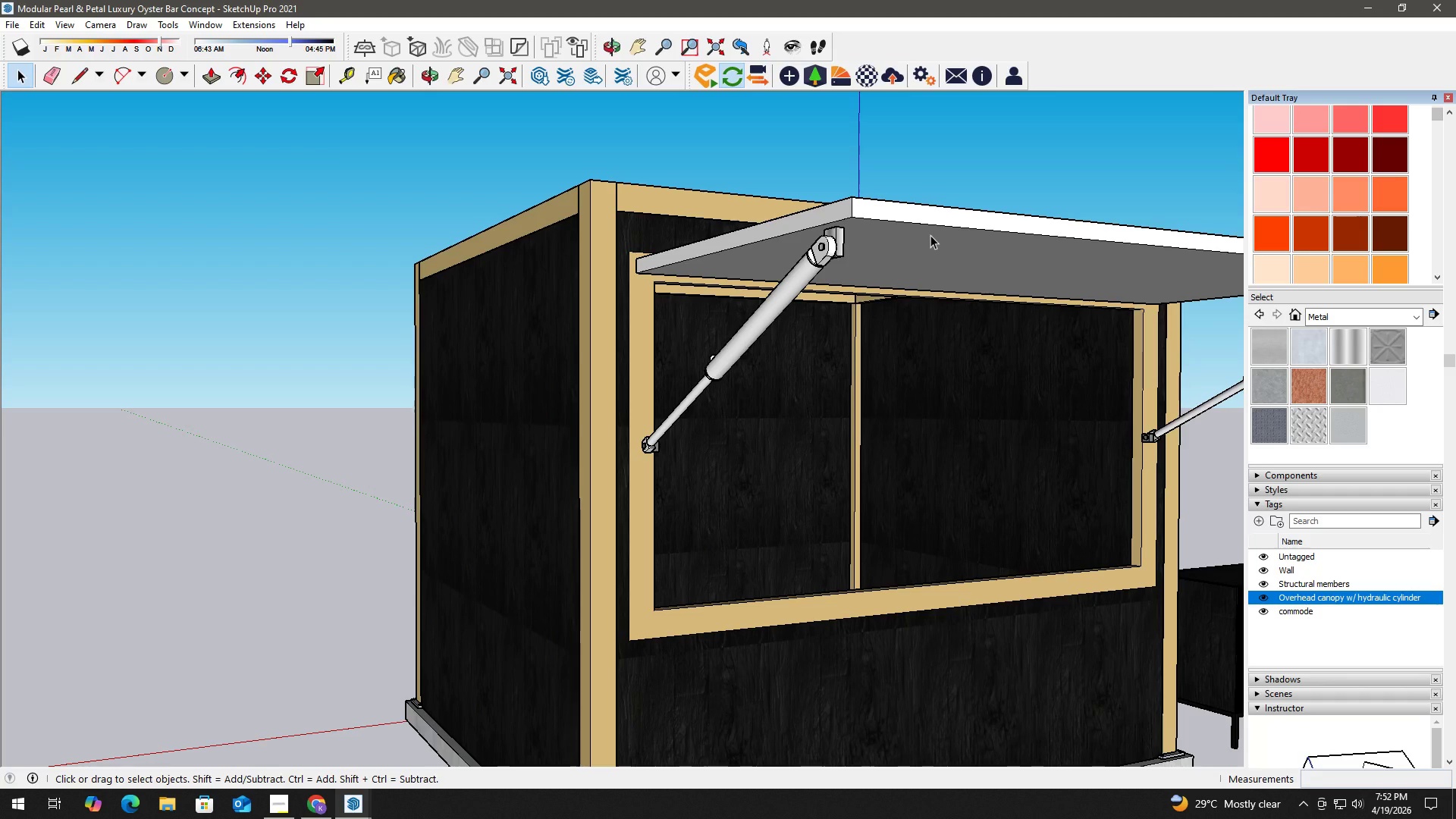 
double_click([930, 235])
 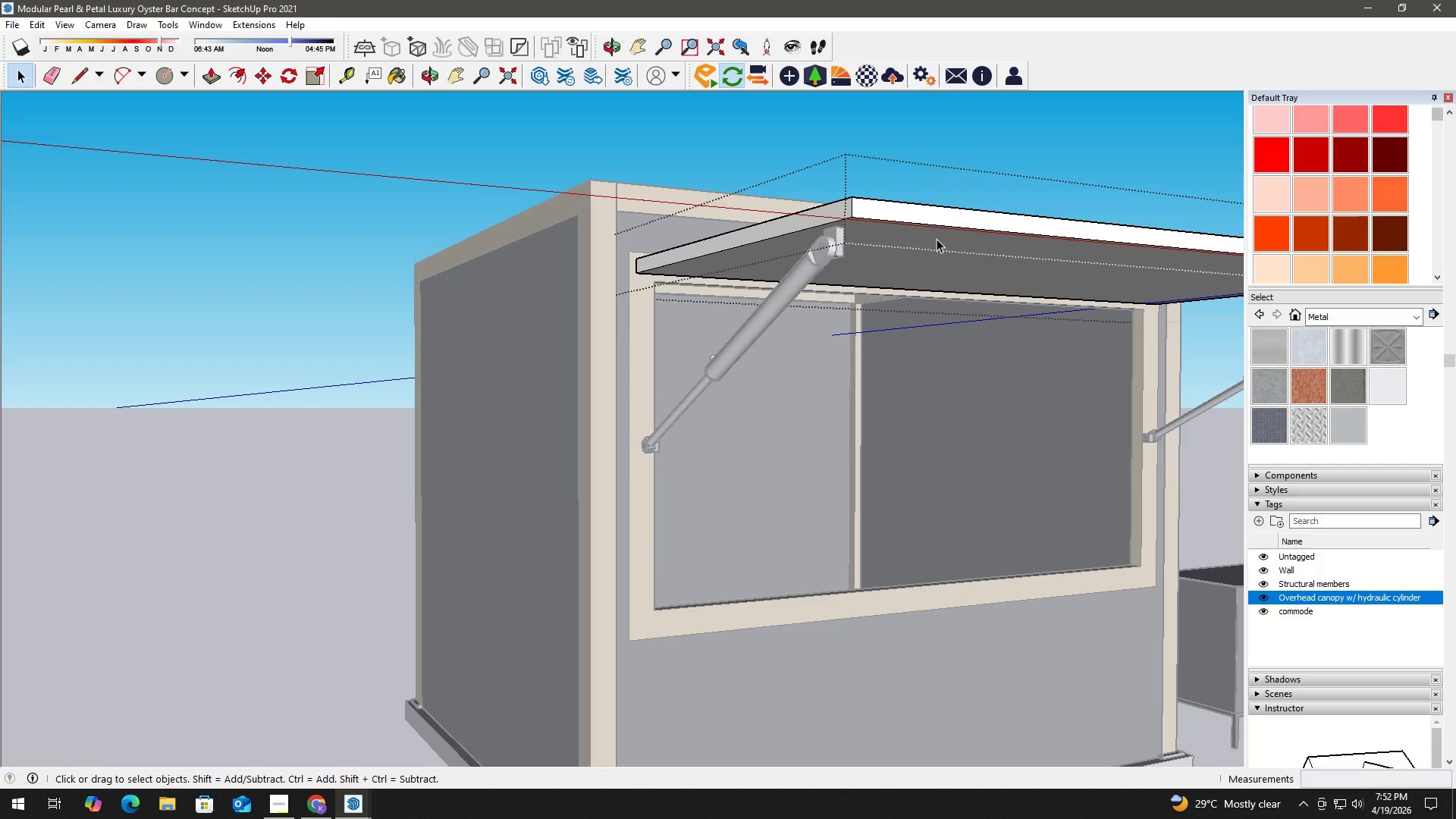 
double_click([936, 239])
 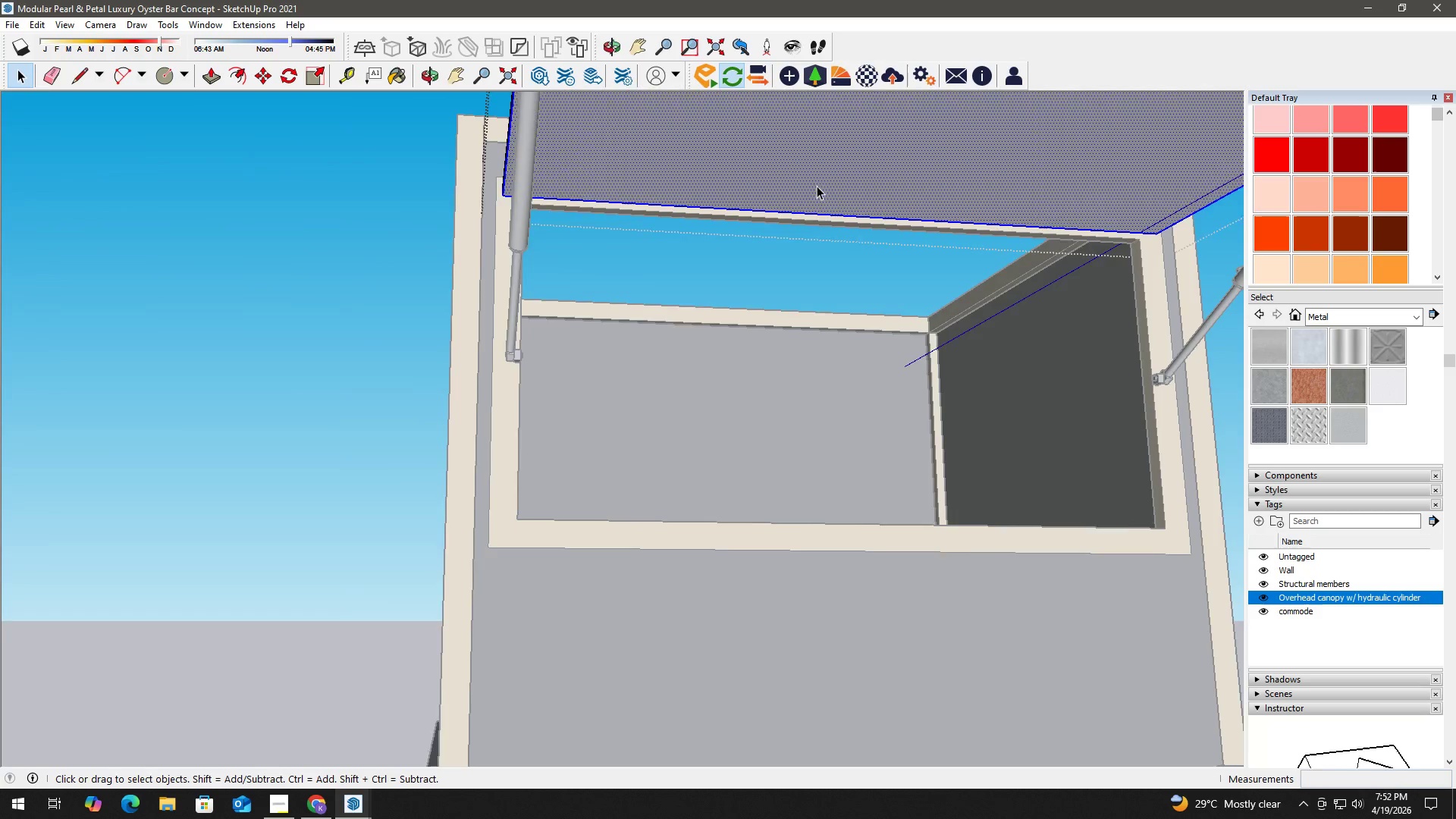 
key(H)
 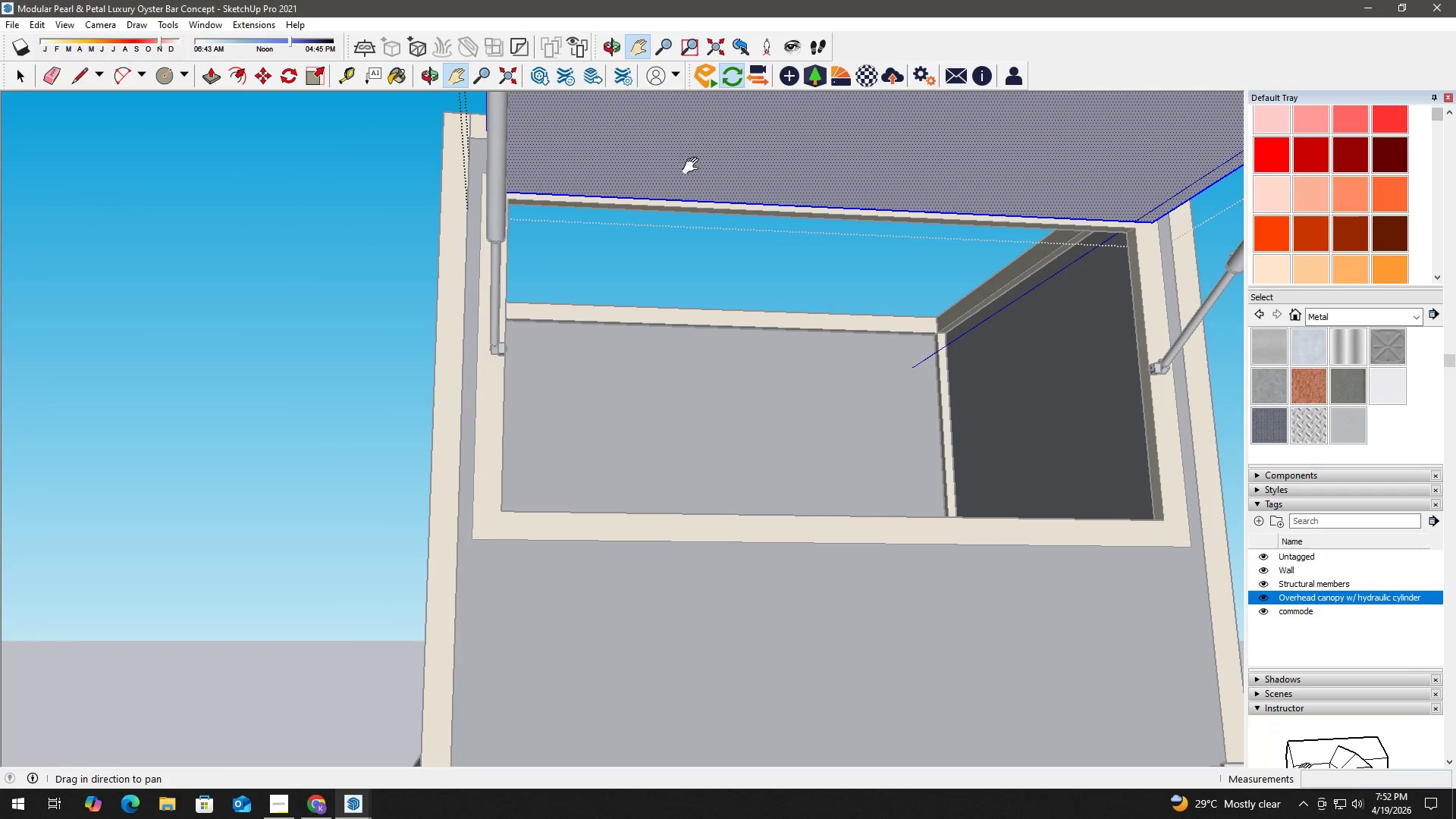 
left_click_drag(start_coordinate=[697, 171], to_coordinate=[706, 297])
 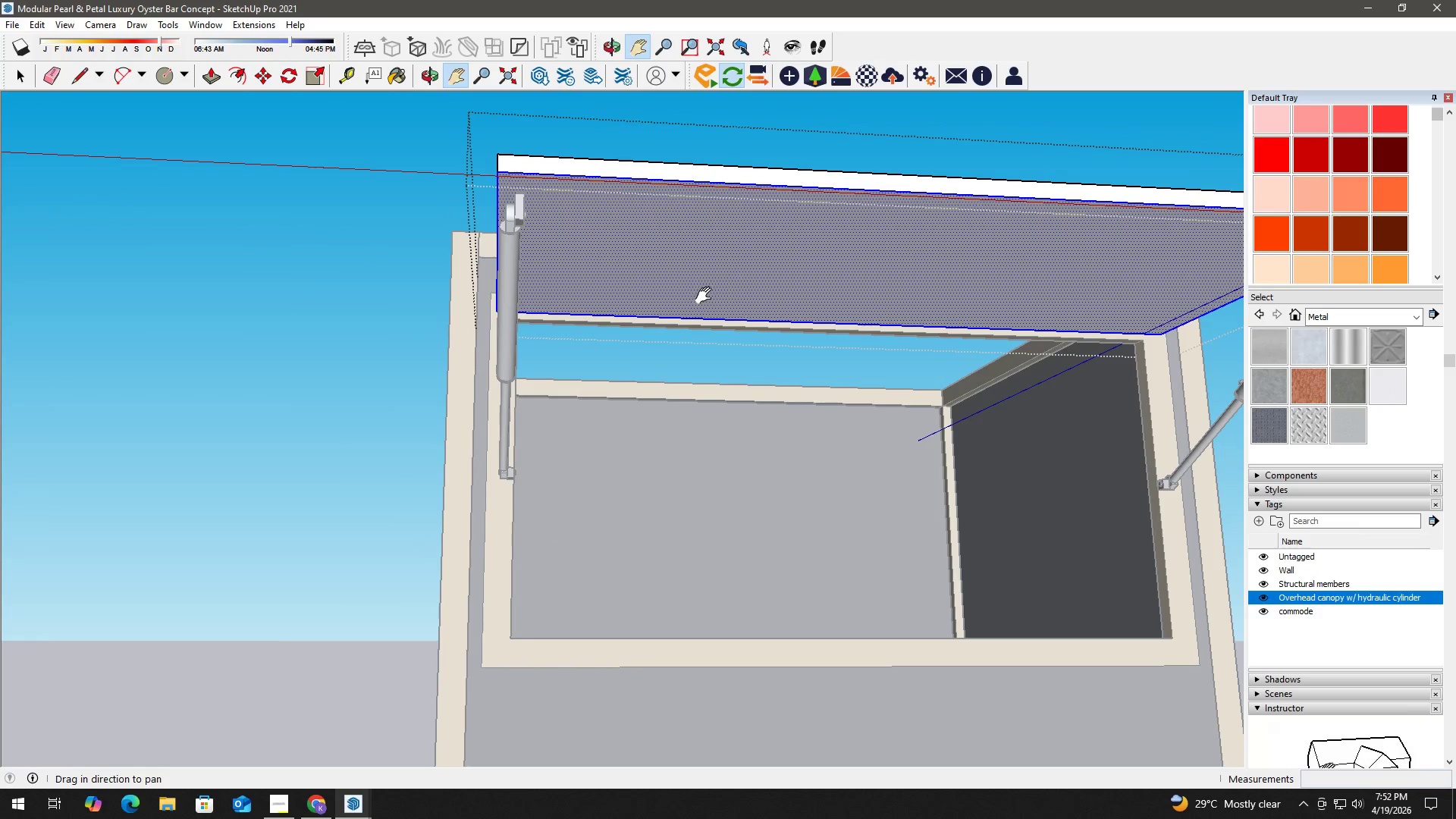 
key(Space)
 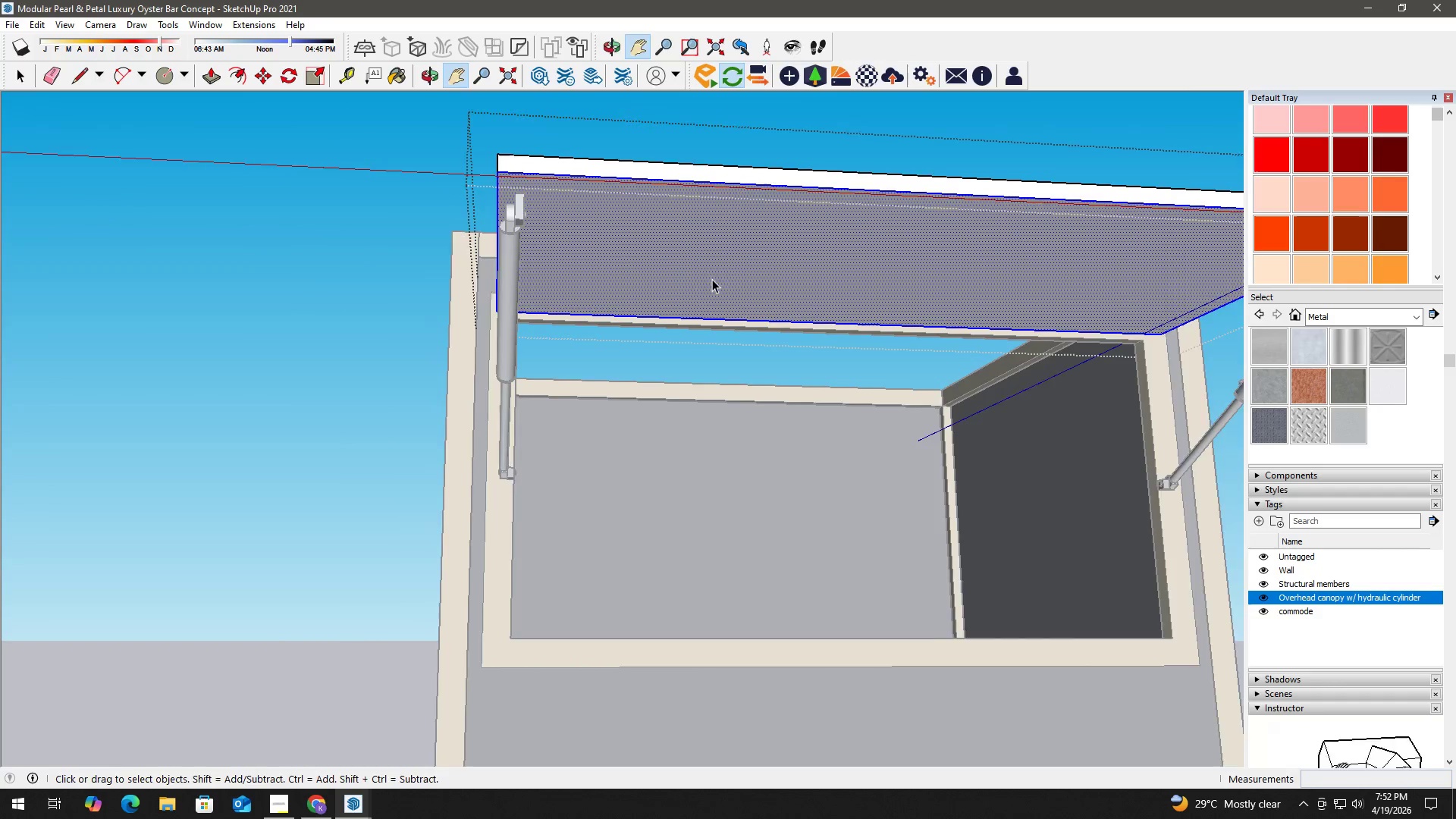 
key(F)
 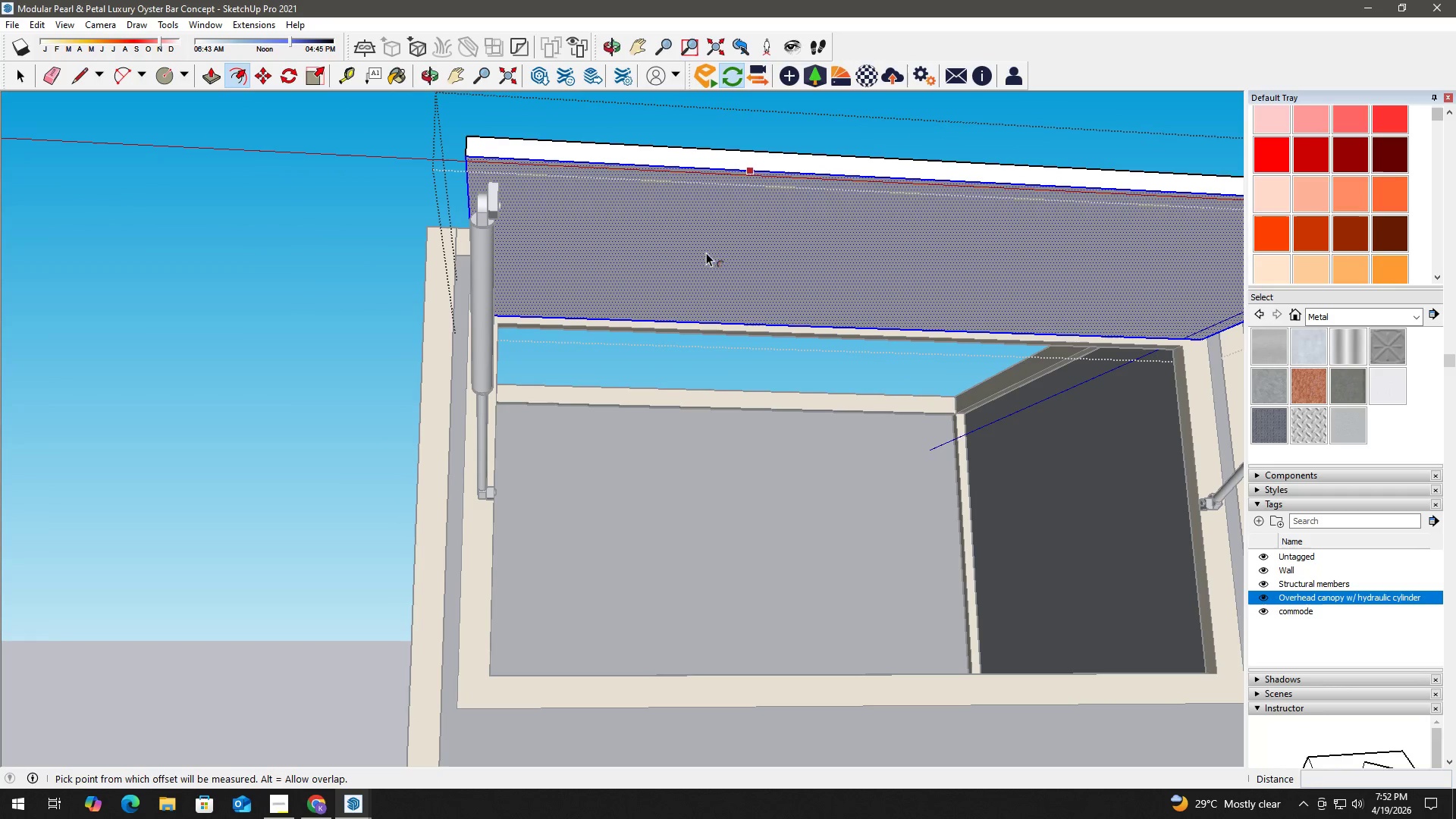 
left_click([705, 251])
 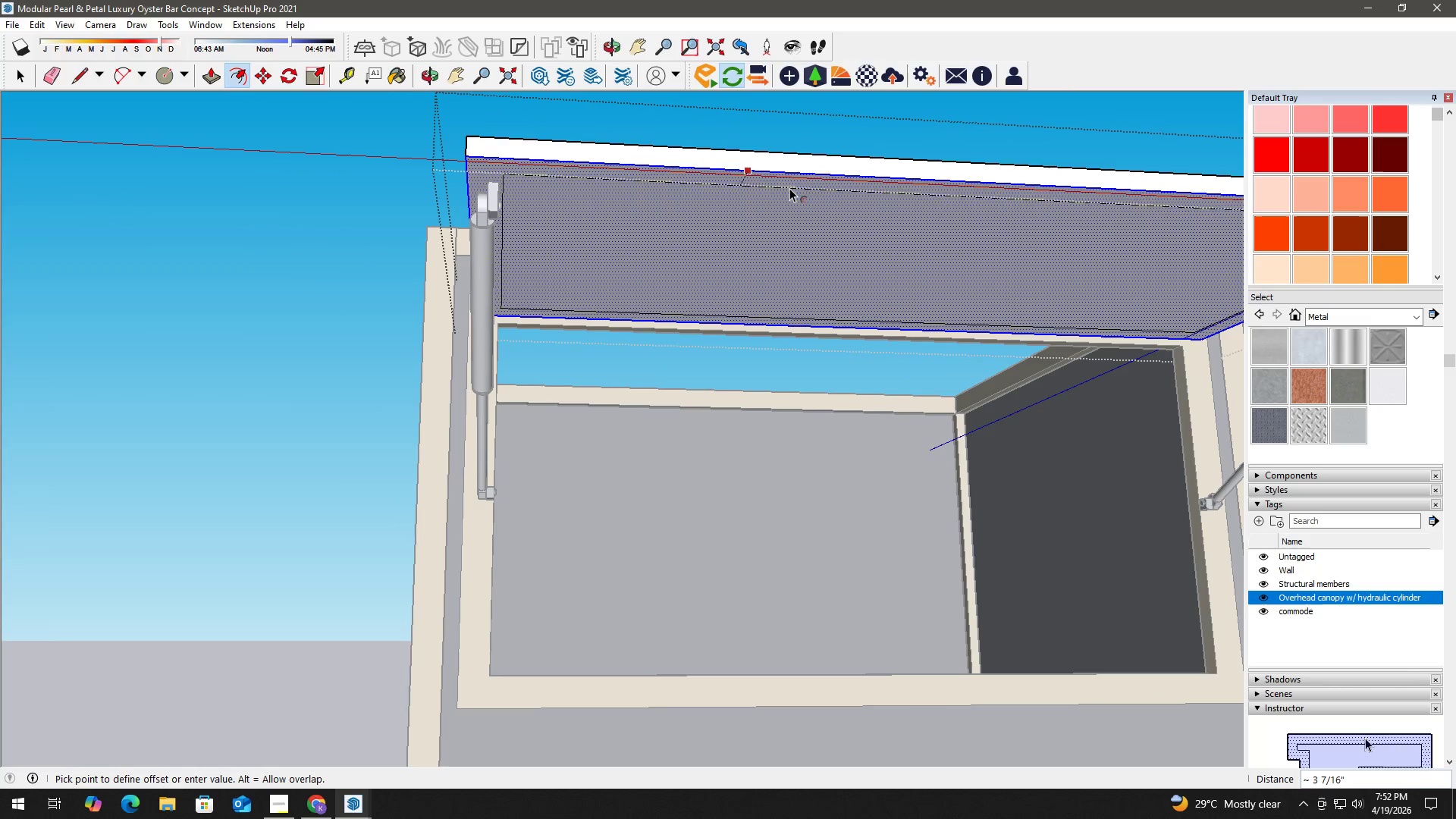 
scroll: coordinate [712, 278], scroll_direction: up, amount: 1.0
 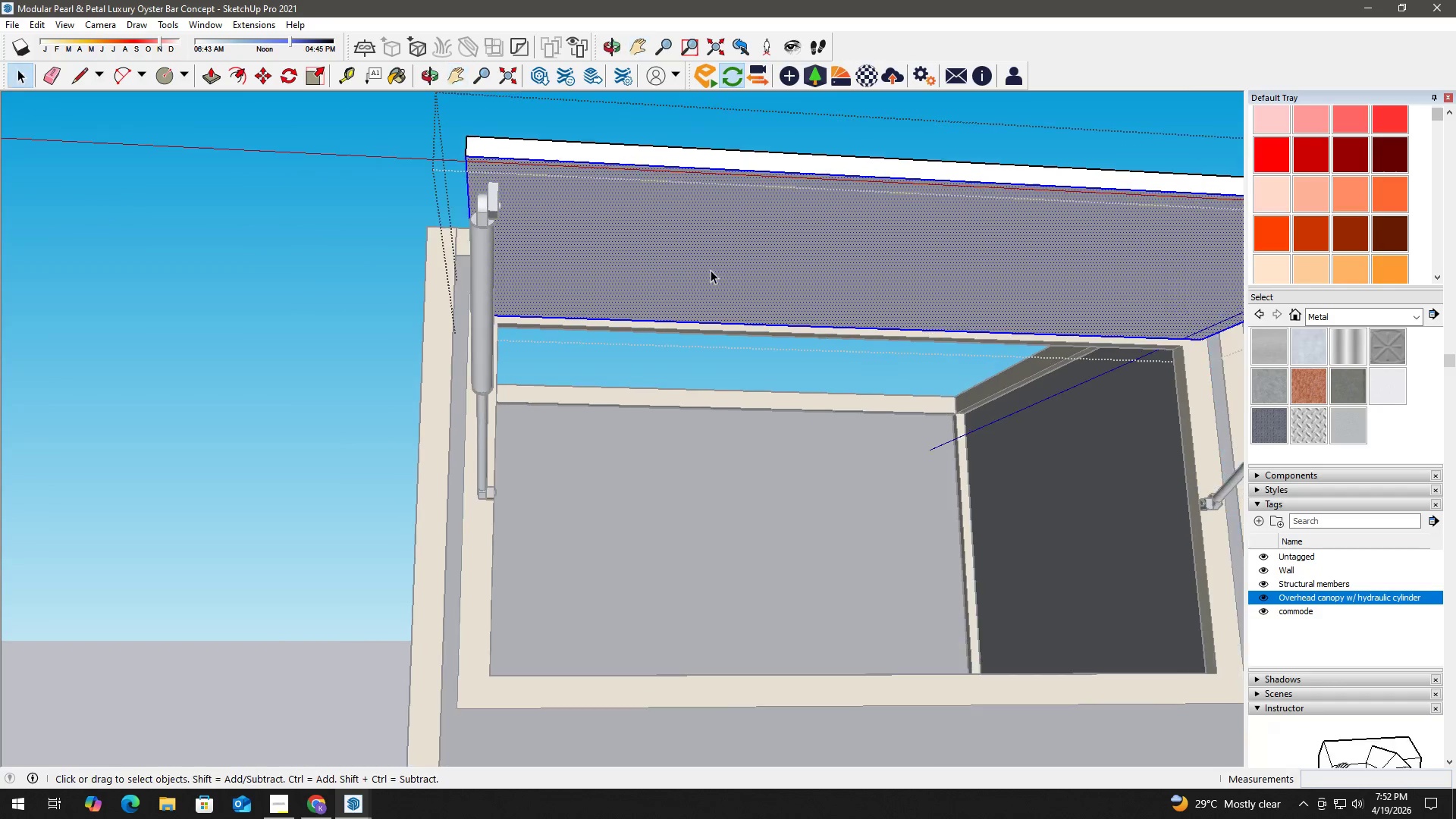 
wait(5.06)
 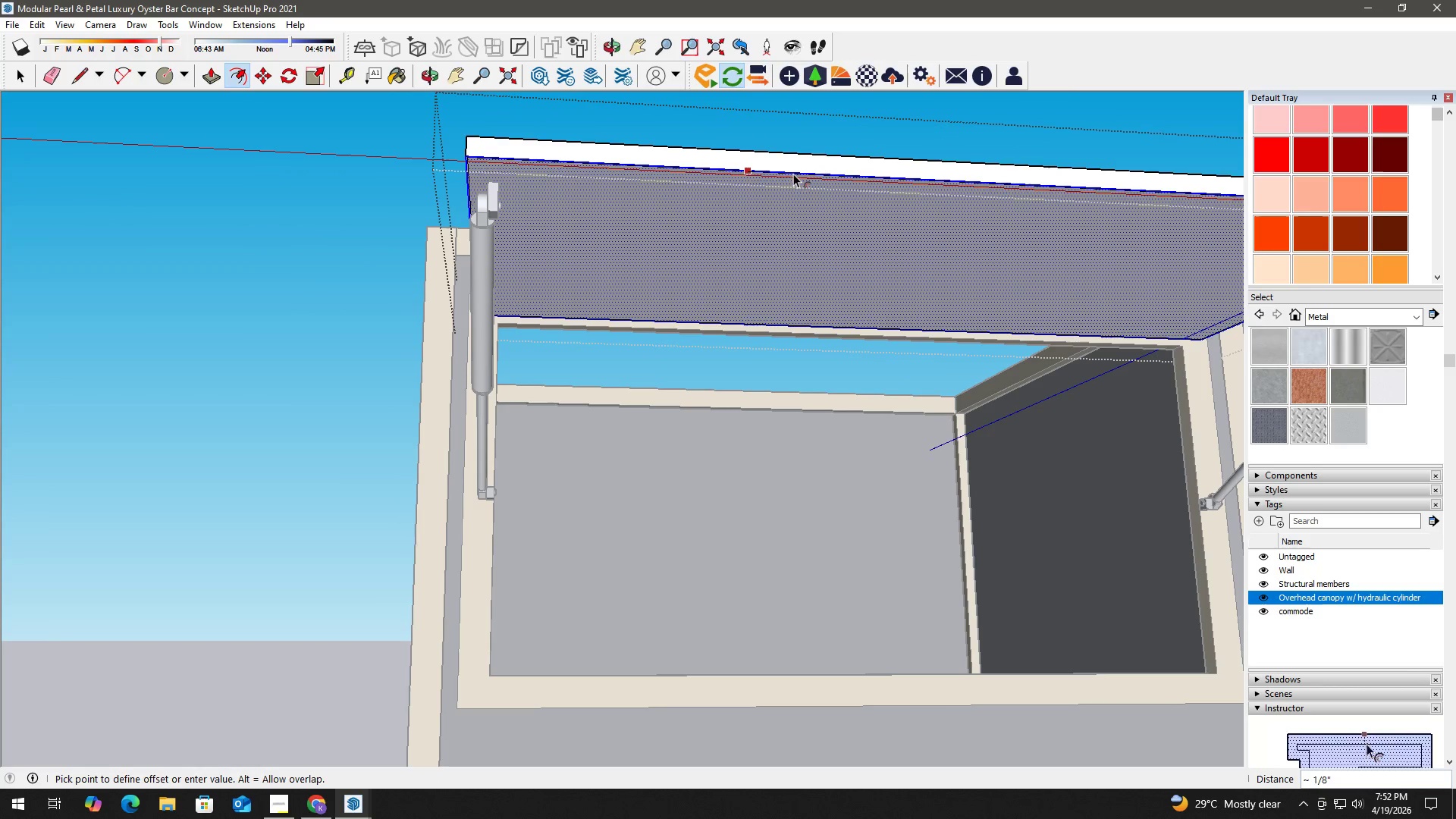 
key(Numpad4)
 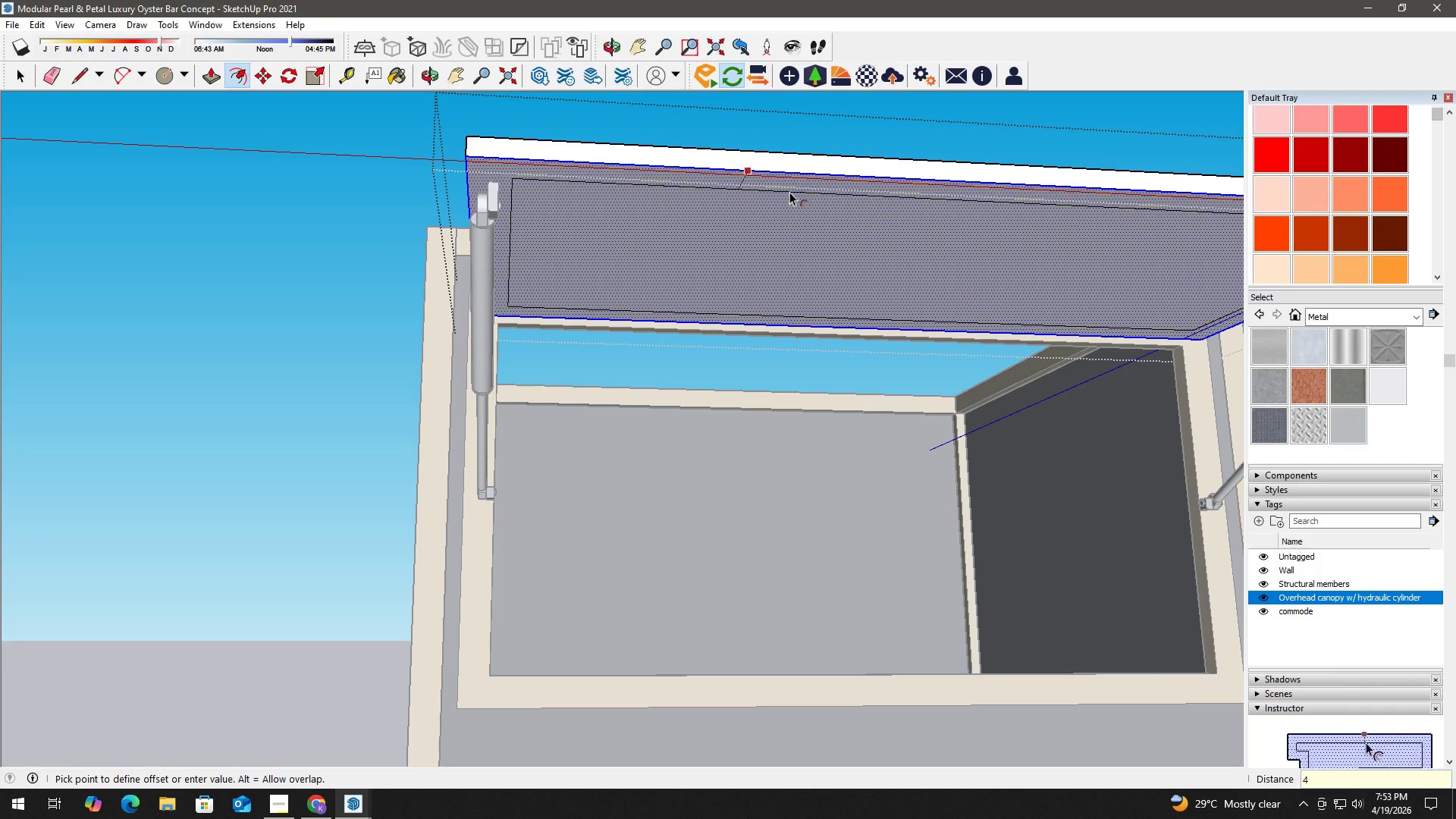 
key(NumpadEnter)
 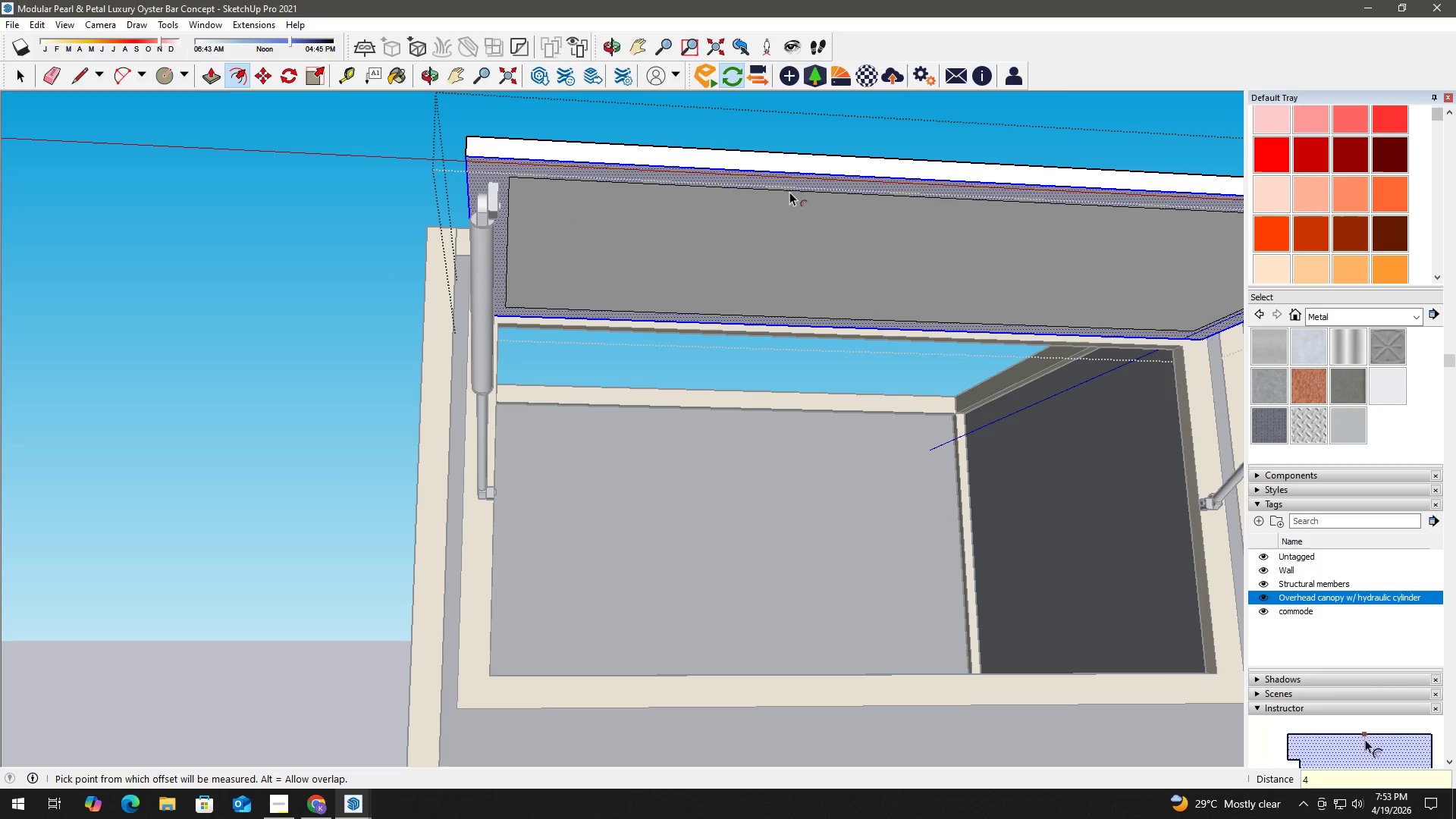 
key(Space)
 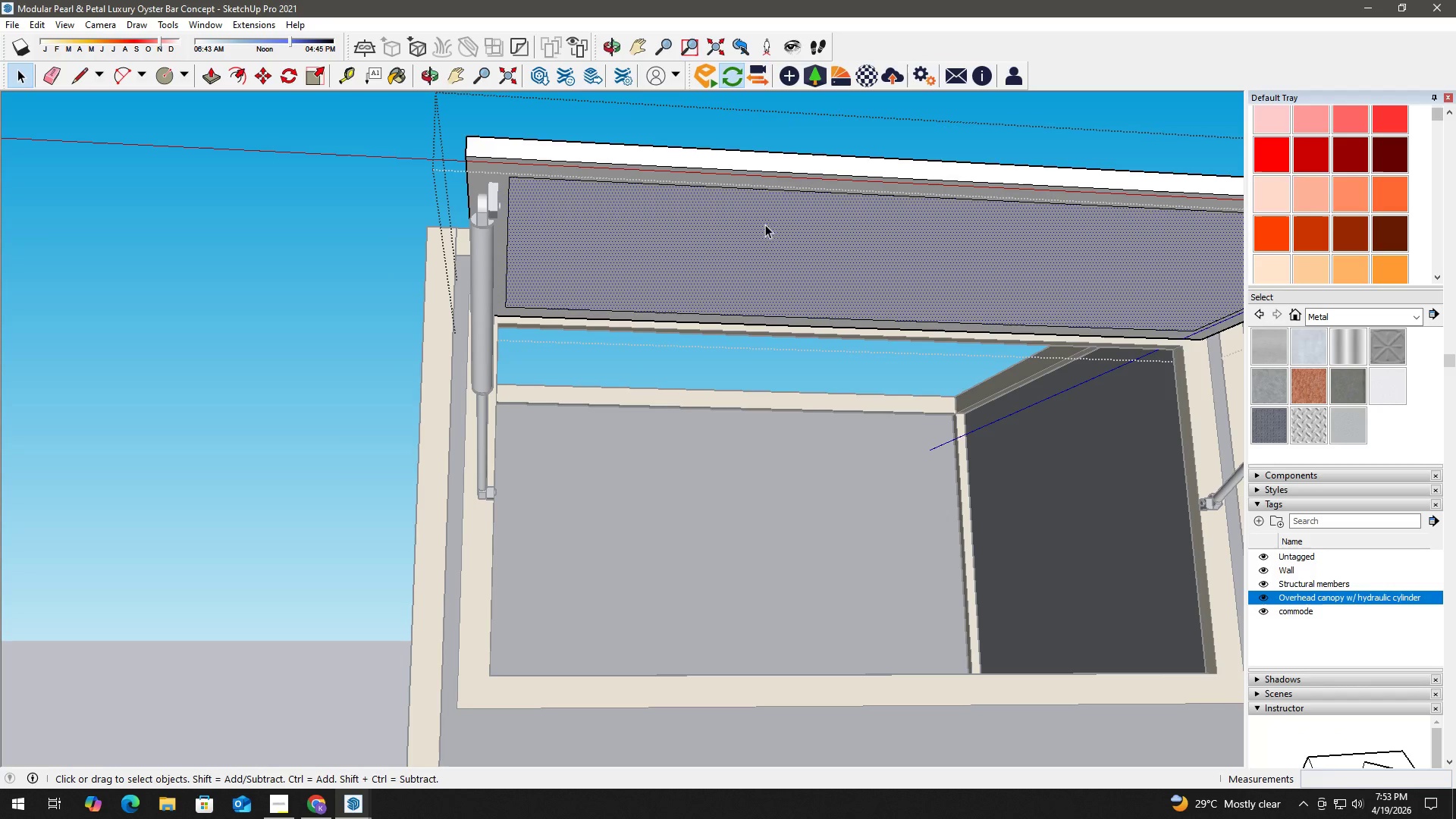 
scroll: coordinate [765, 239], scroll_direction: up, amount: 1.0
 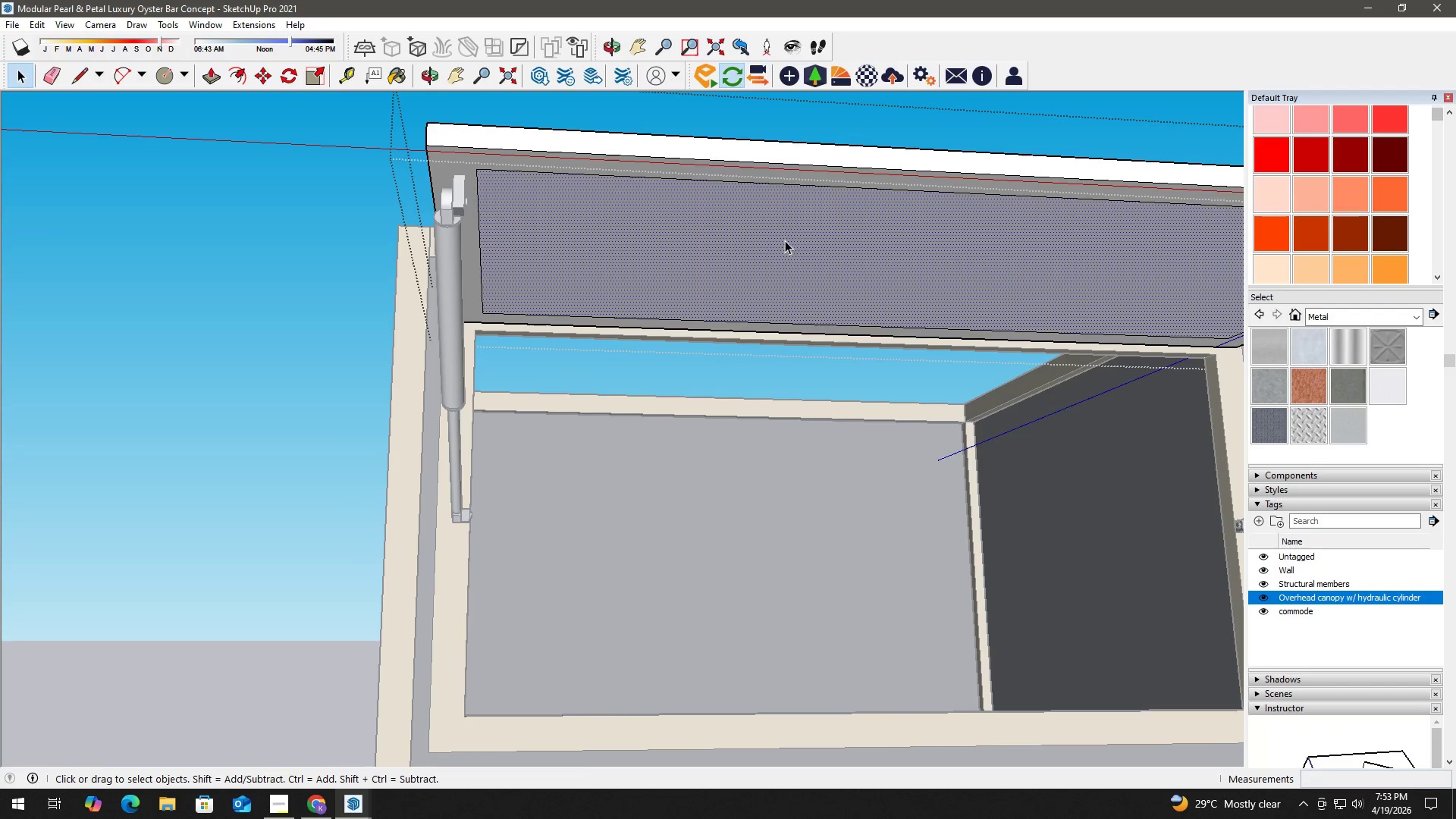 
key(P)
 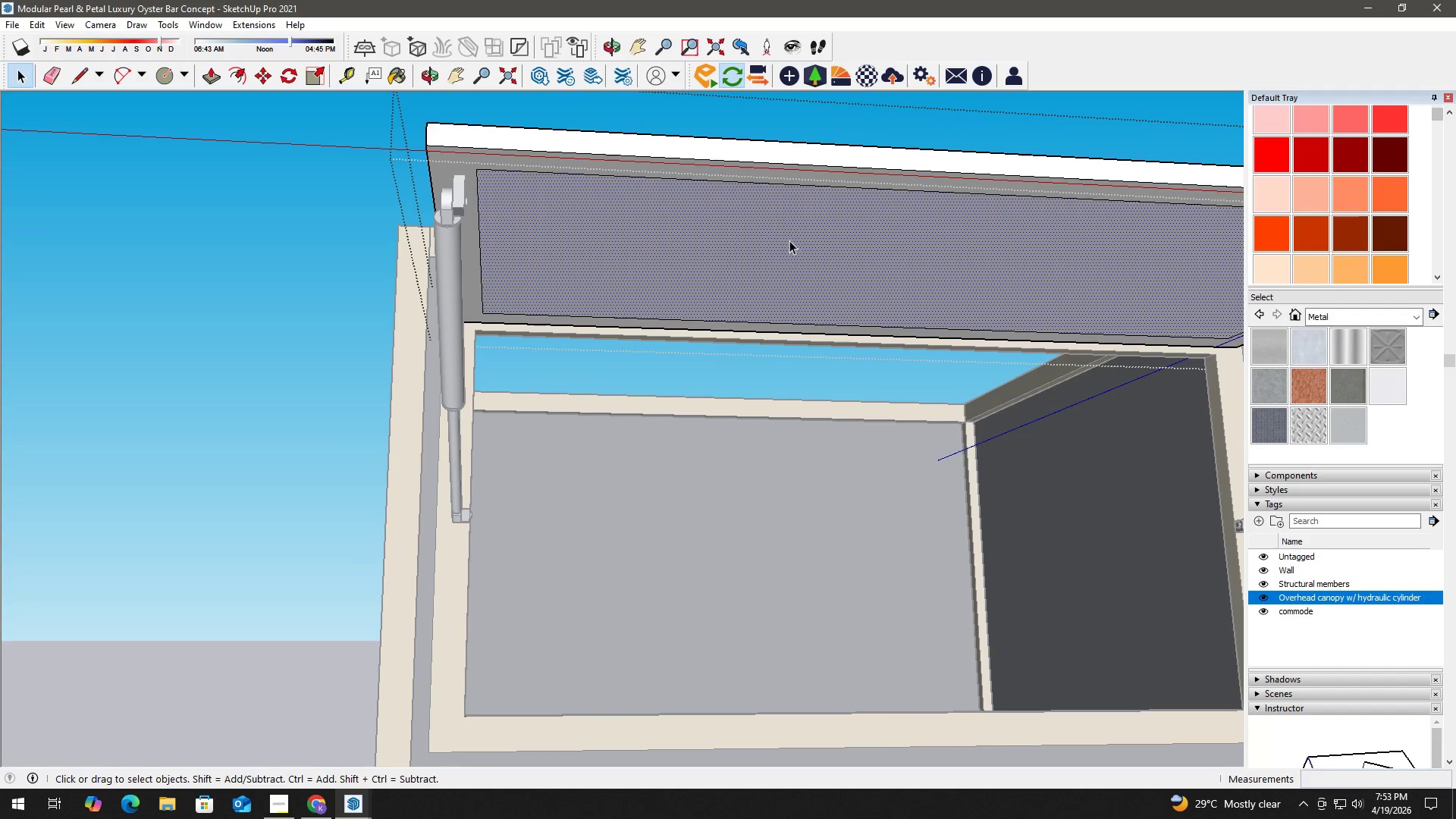 
left_click([791, 240])
 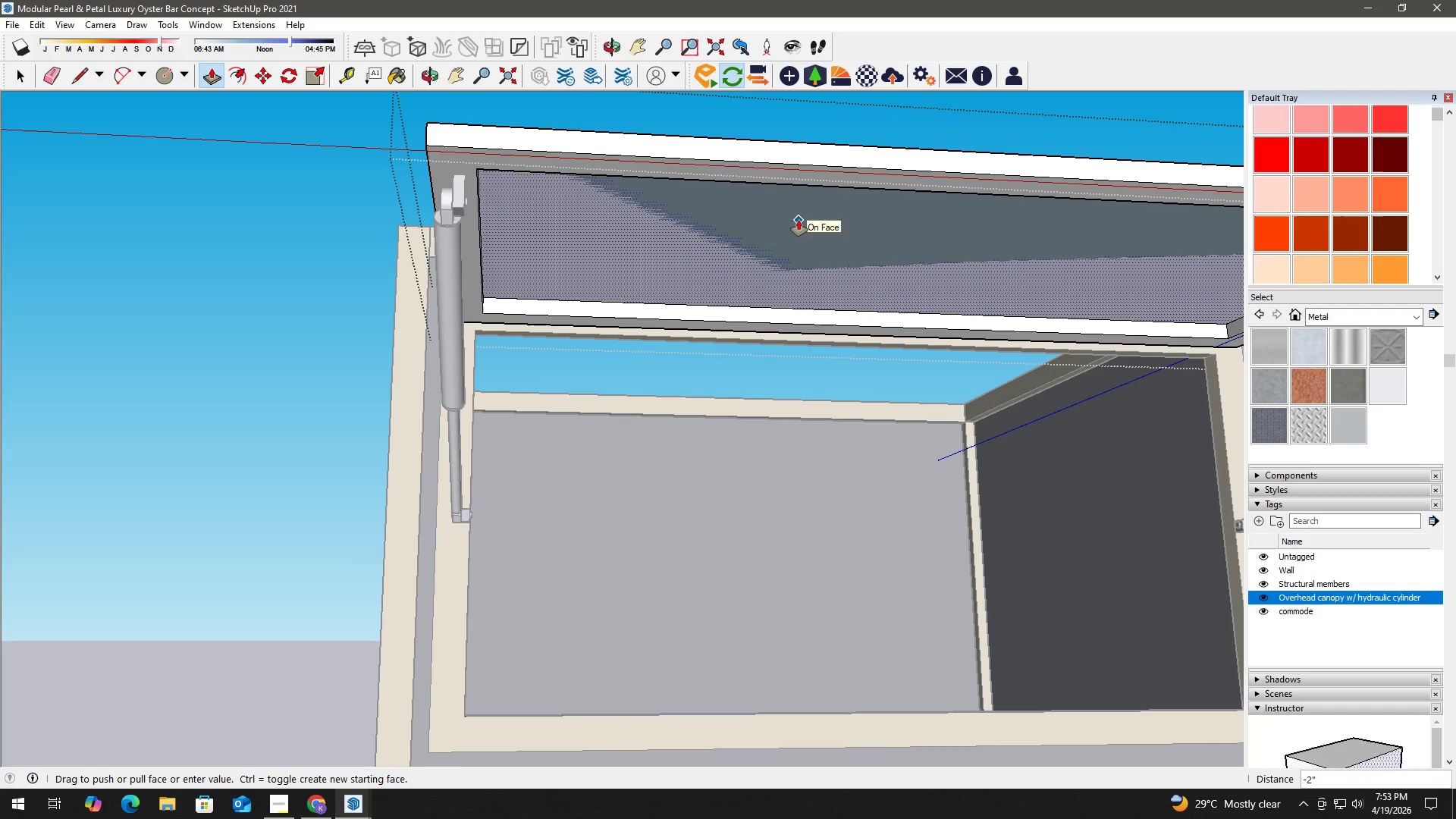 
key(Numpad1)
 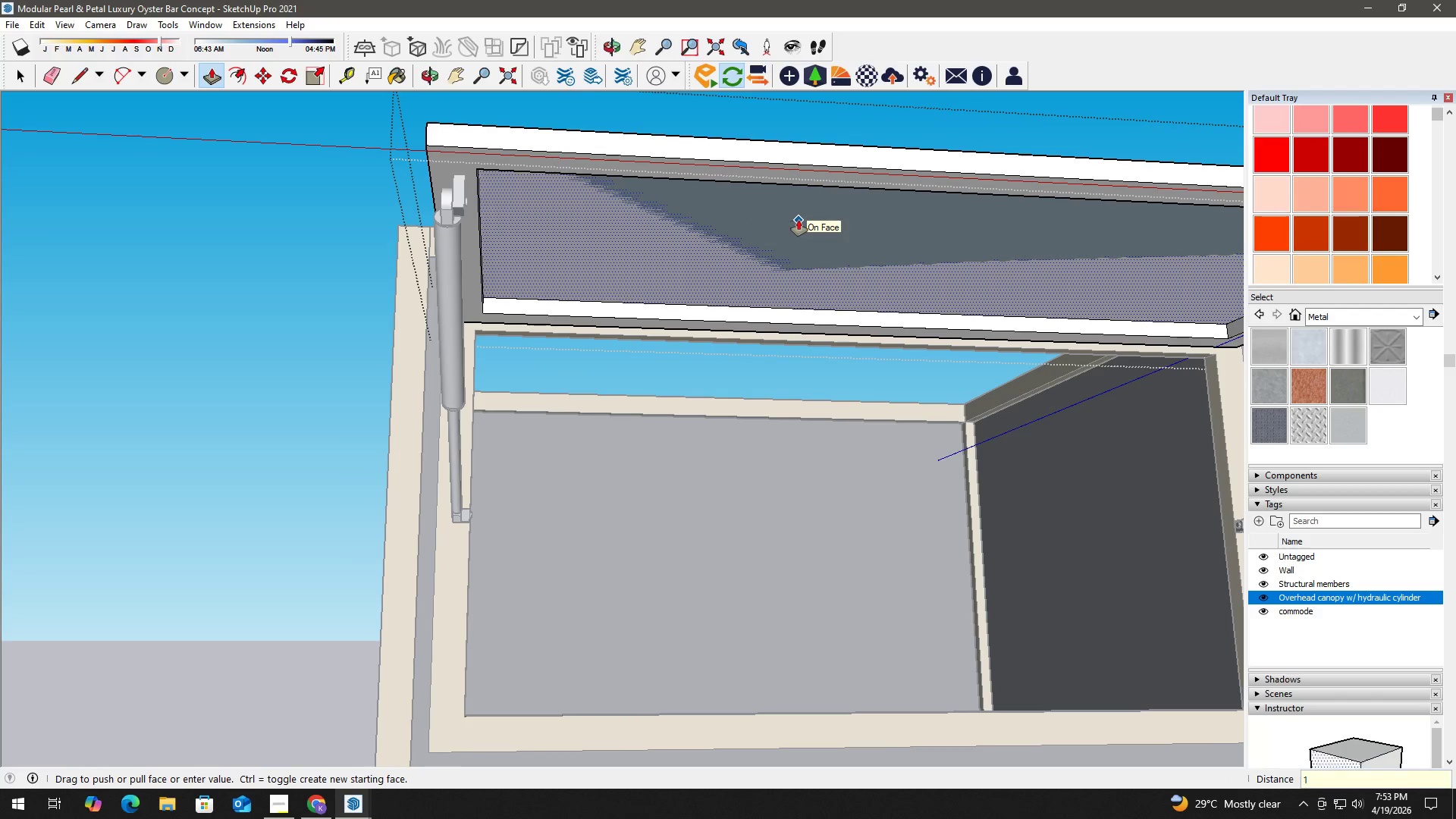 
key(NumpadDecimal)
 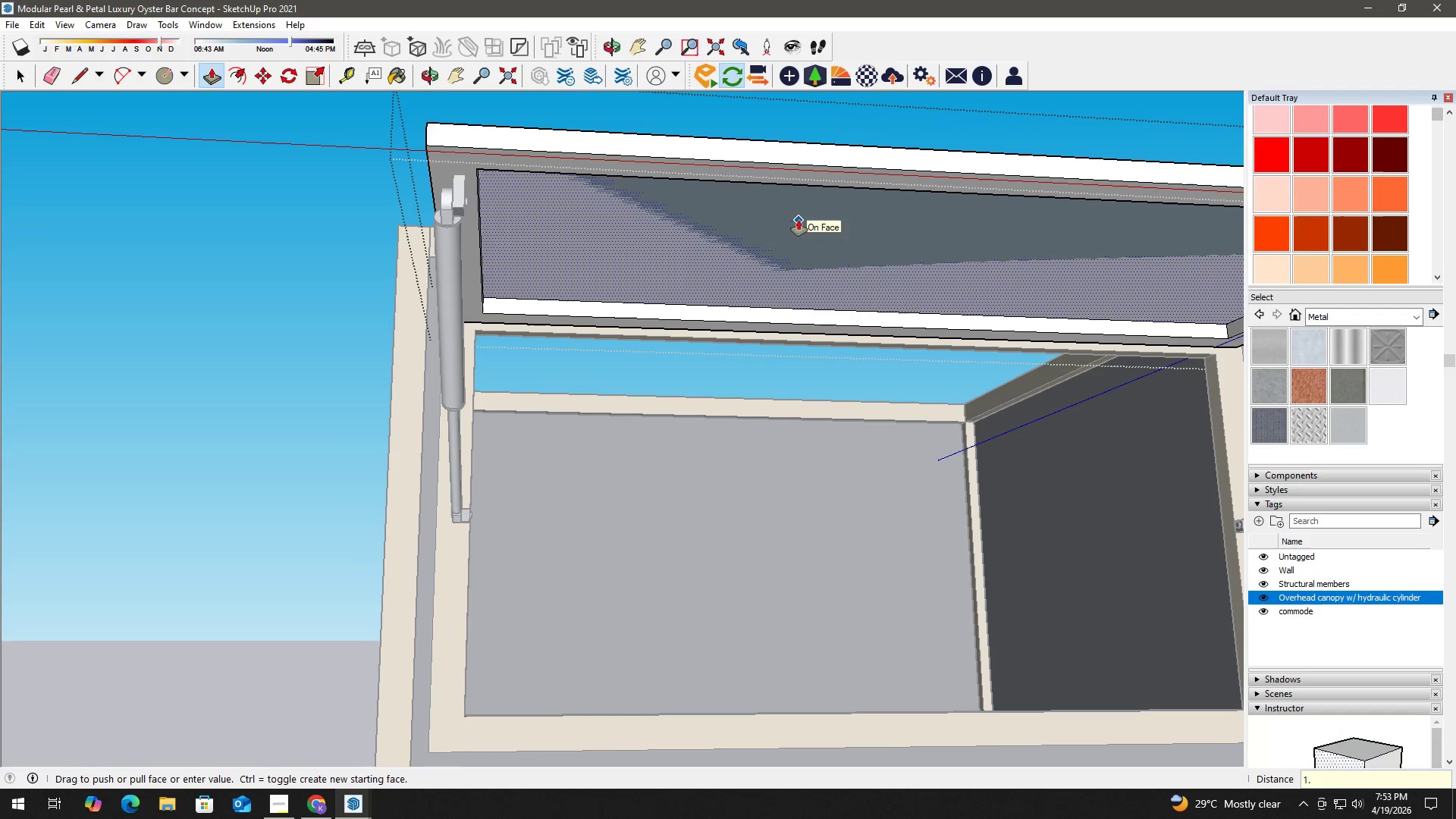 
key(Numpad5)
 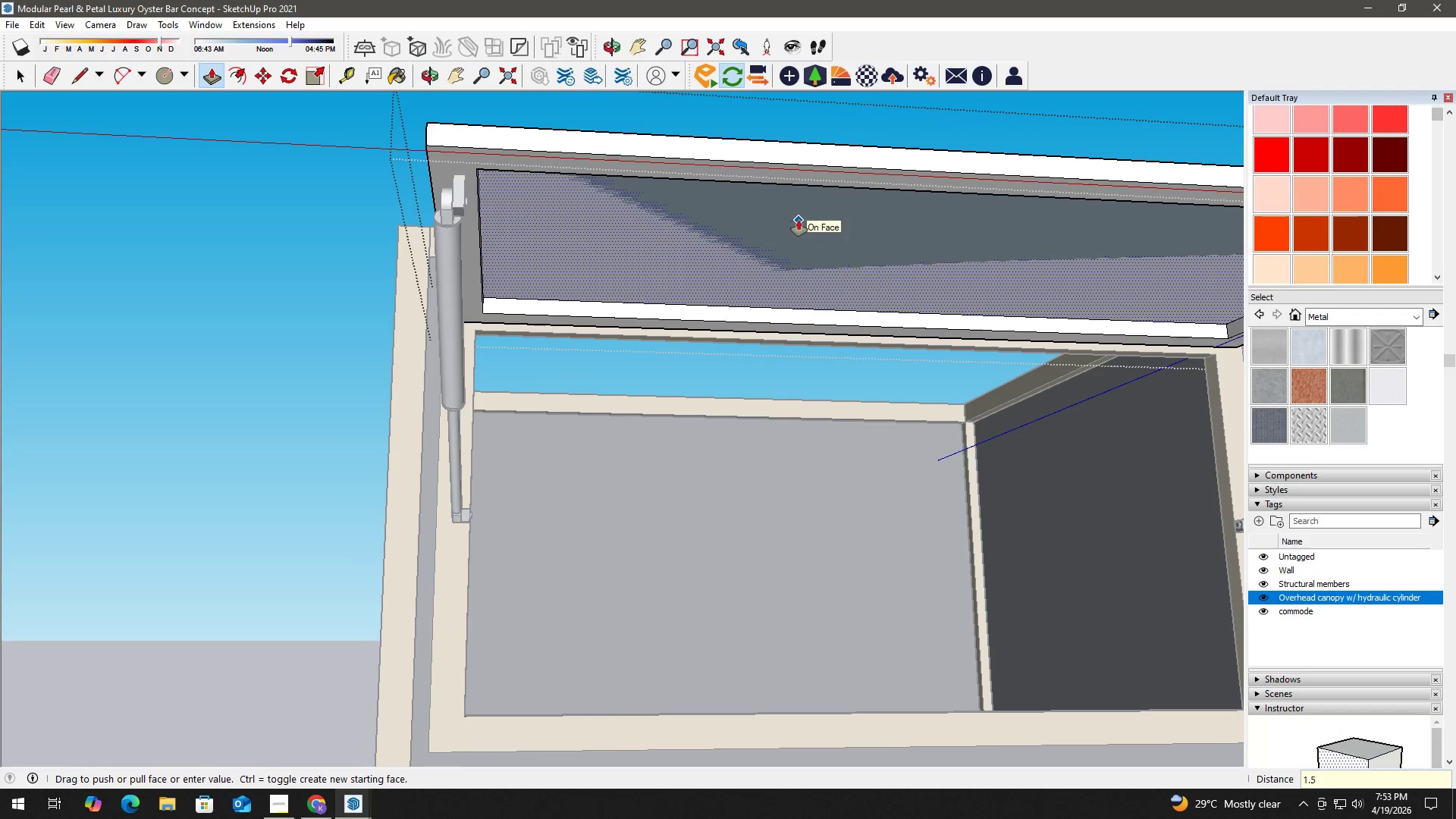 
key(NumpadEnter)
 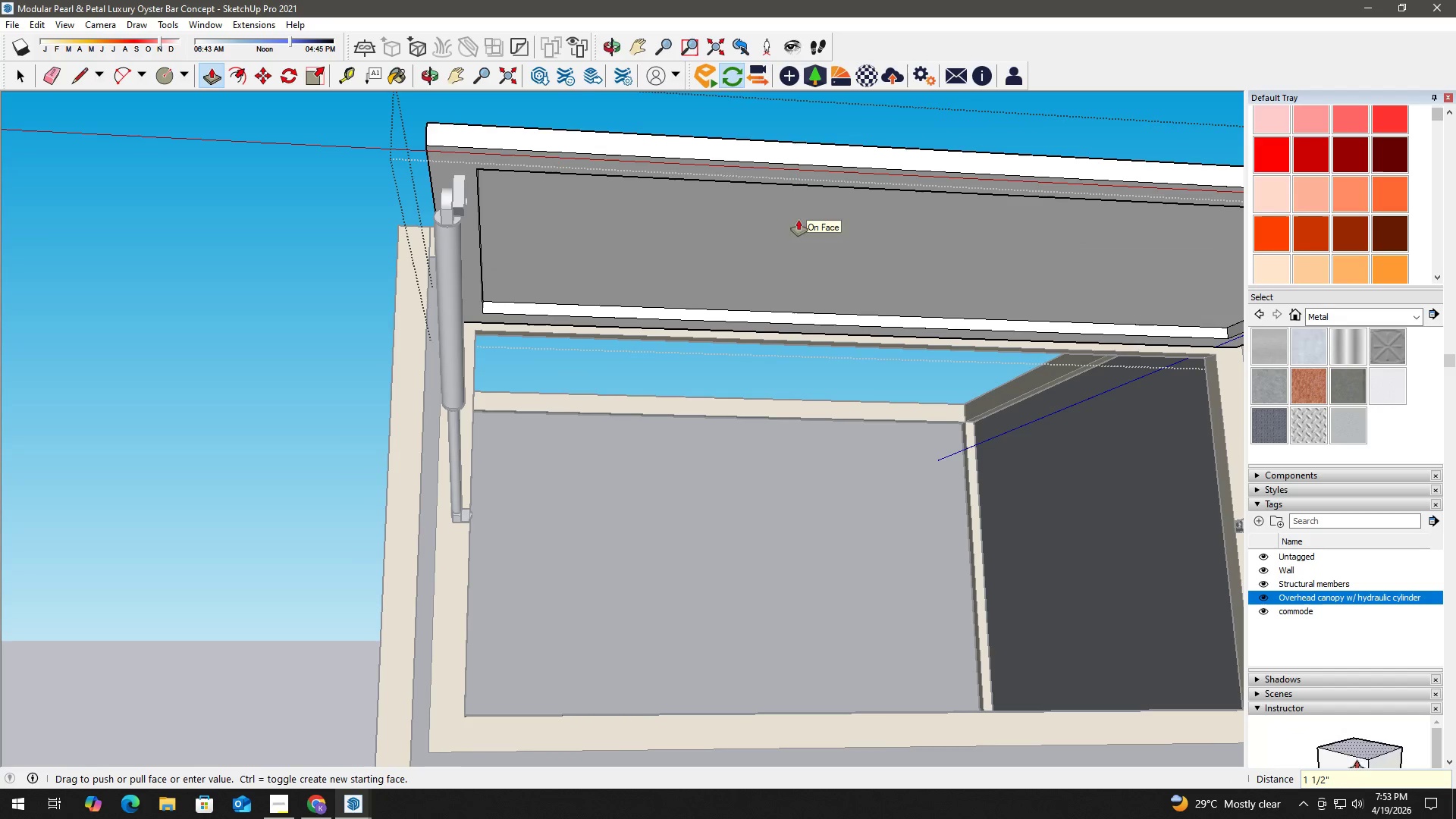 
key(Space)
 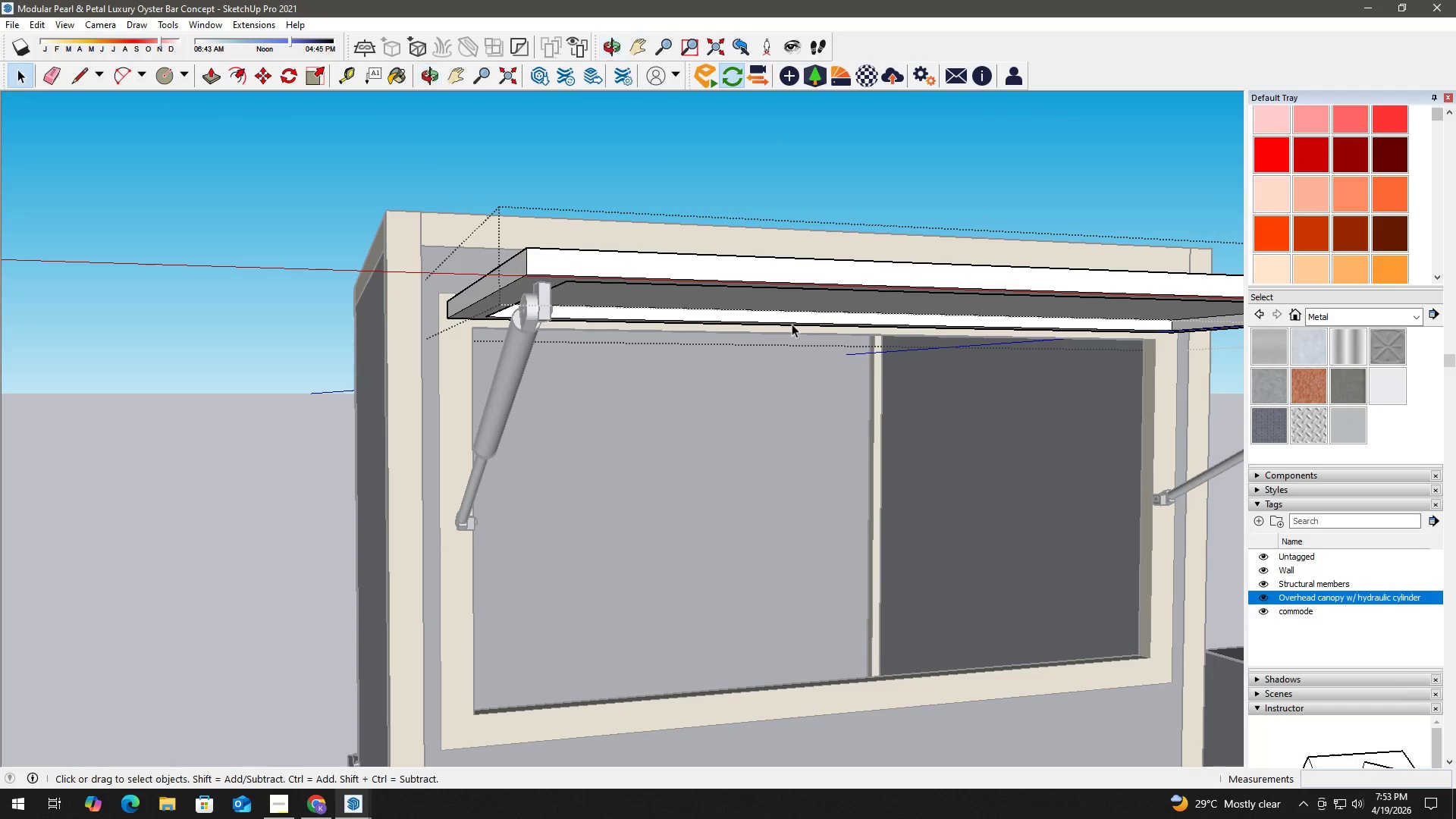 
key(Space)
 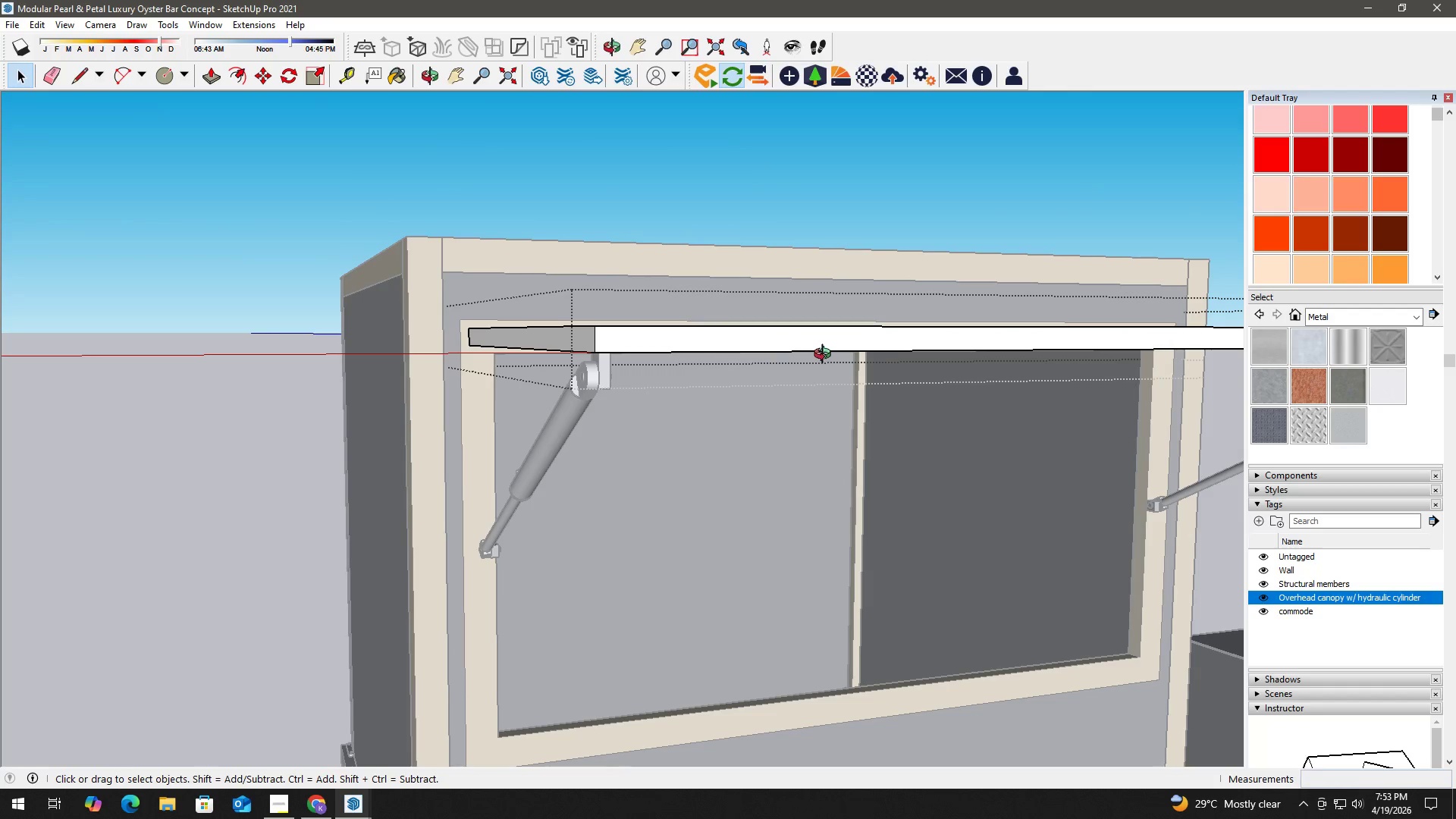 
key(B)
 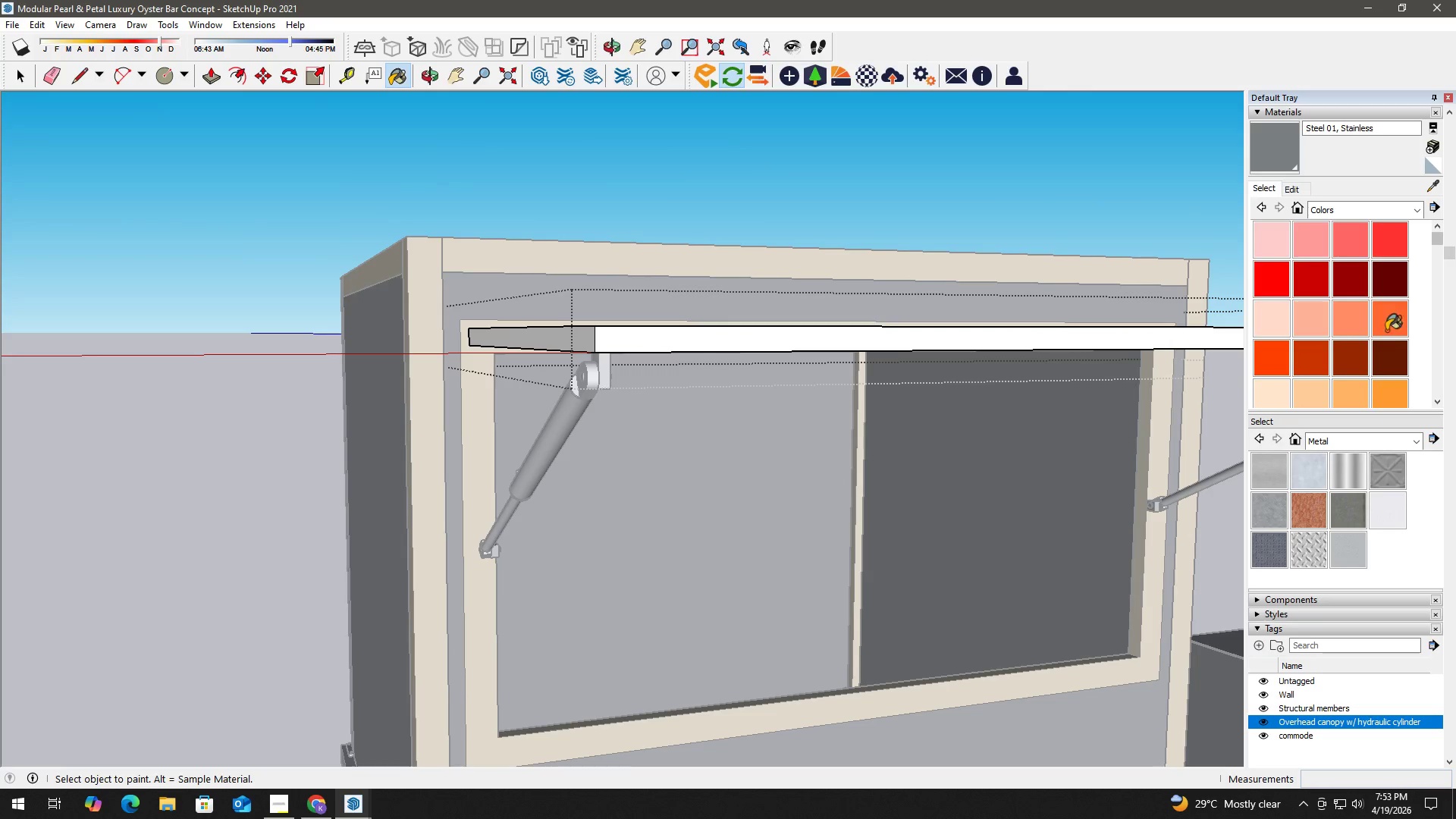 
scroll: coordinate [1386, 358], scroll_direction: up, amount: 1.0
 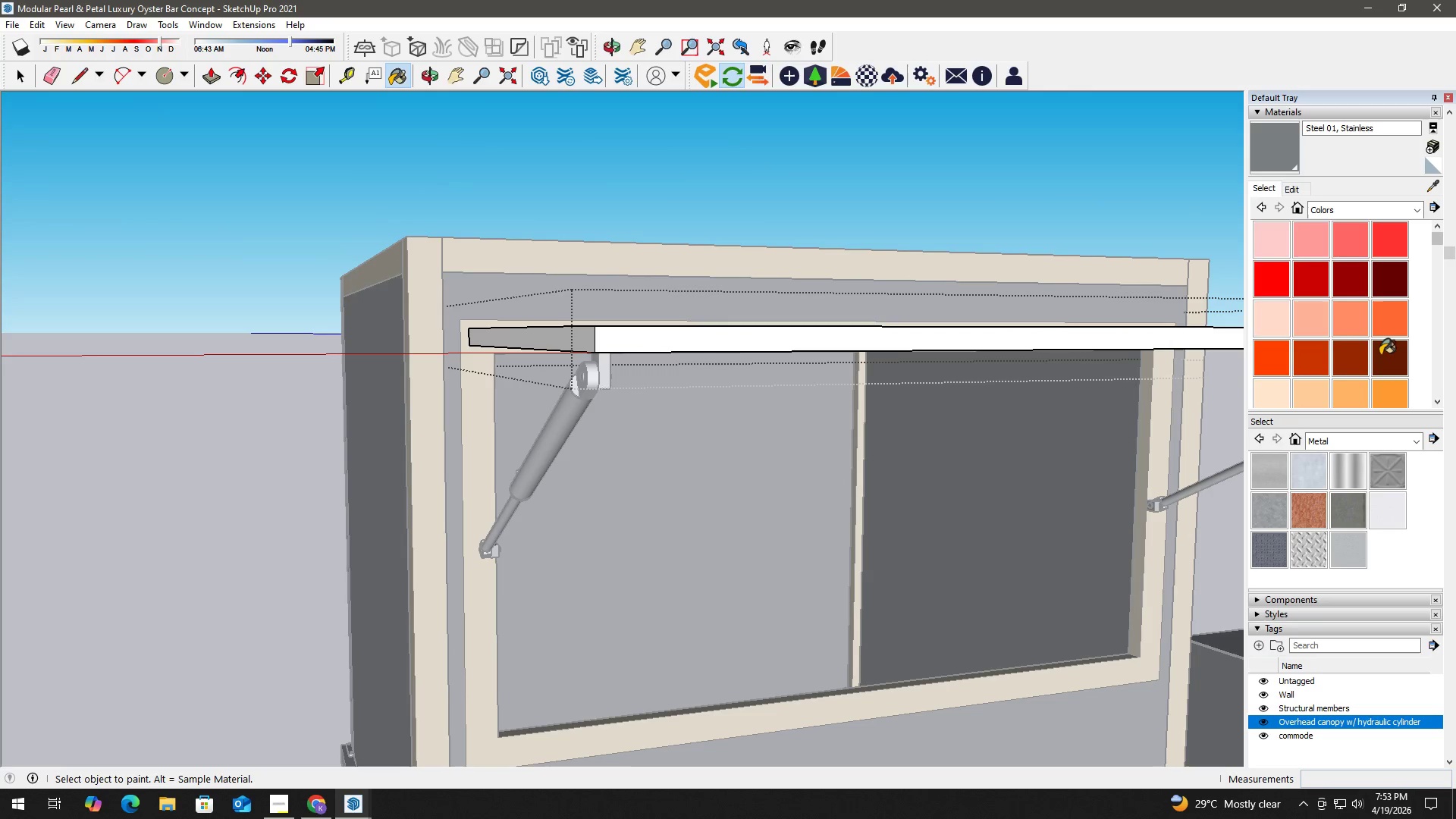 
scroll: coordinate [1383, 334], scroll_direction: down, amount: 9.0
 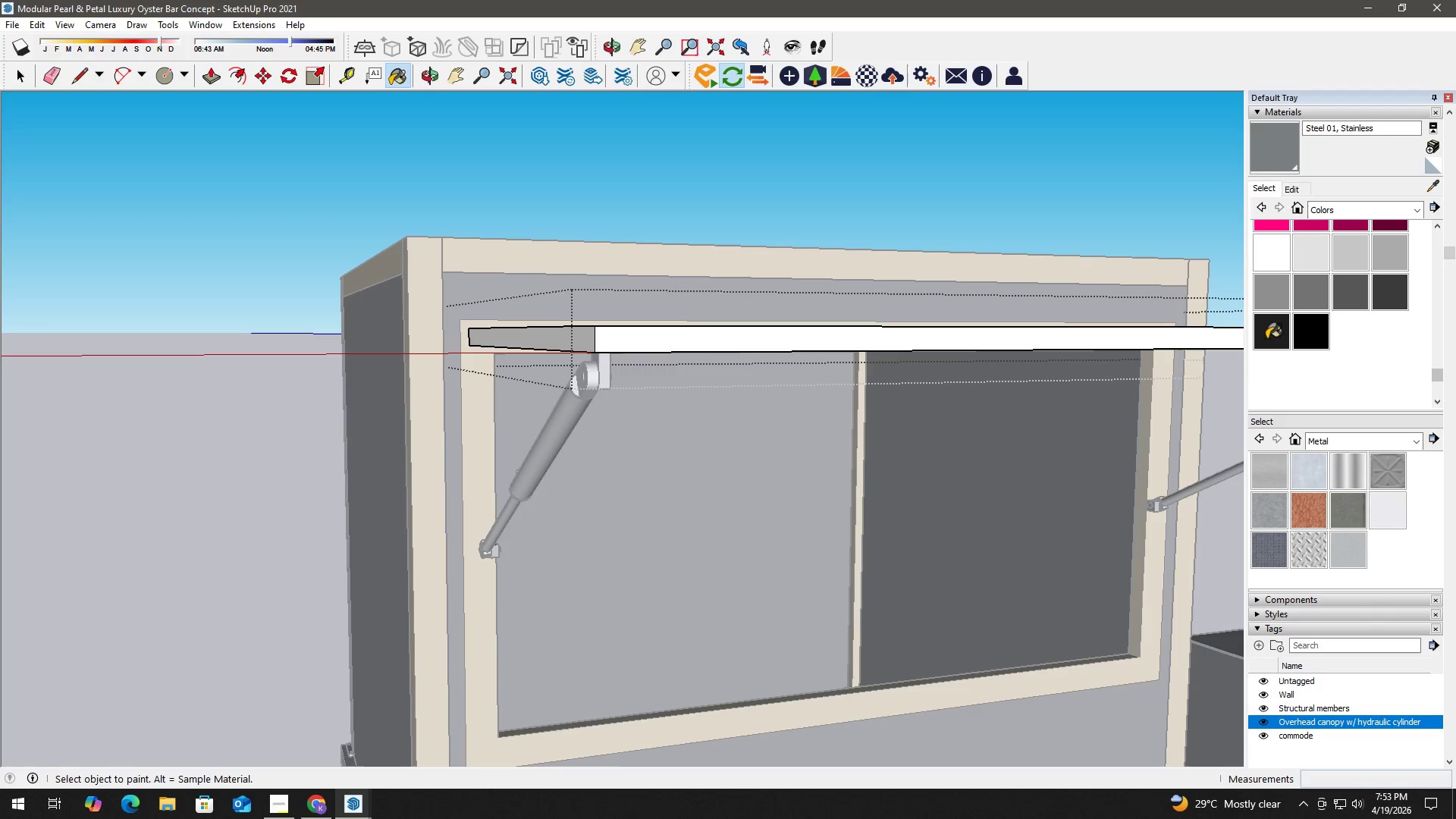 
left_click([1257, 340])
 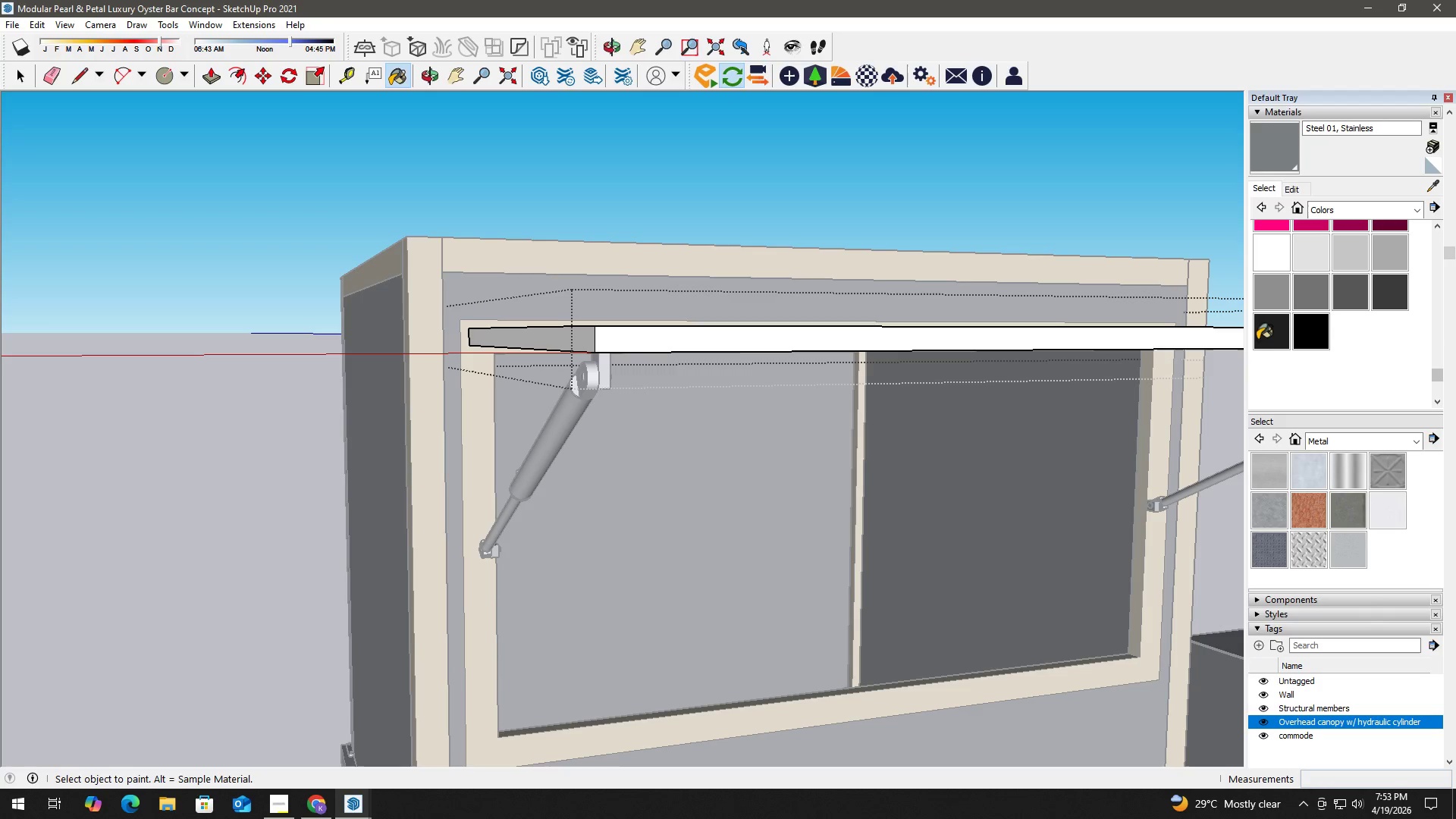 
key(Space)
 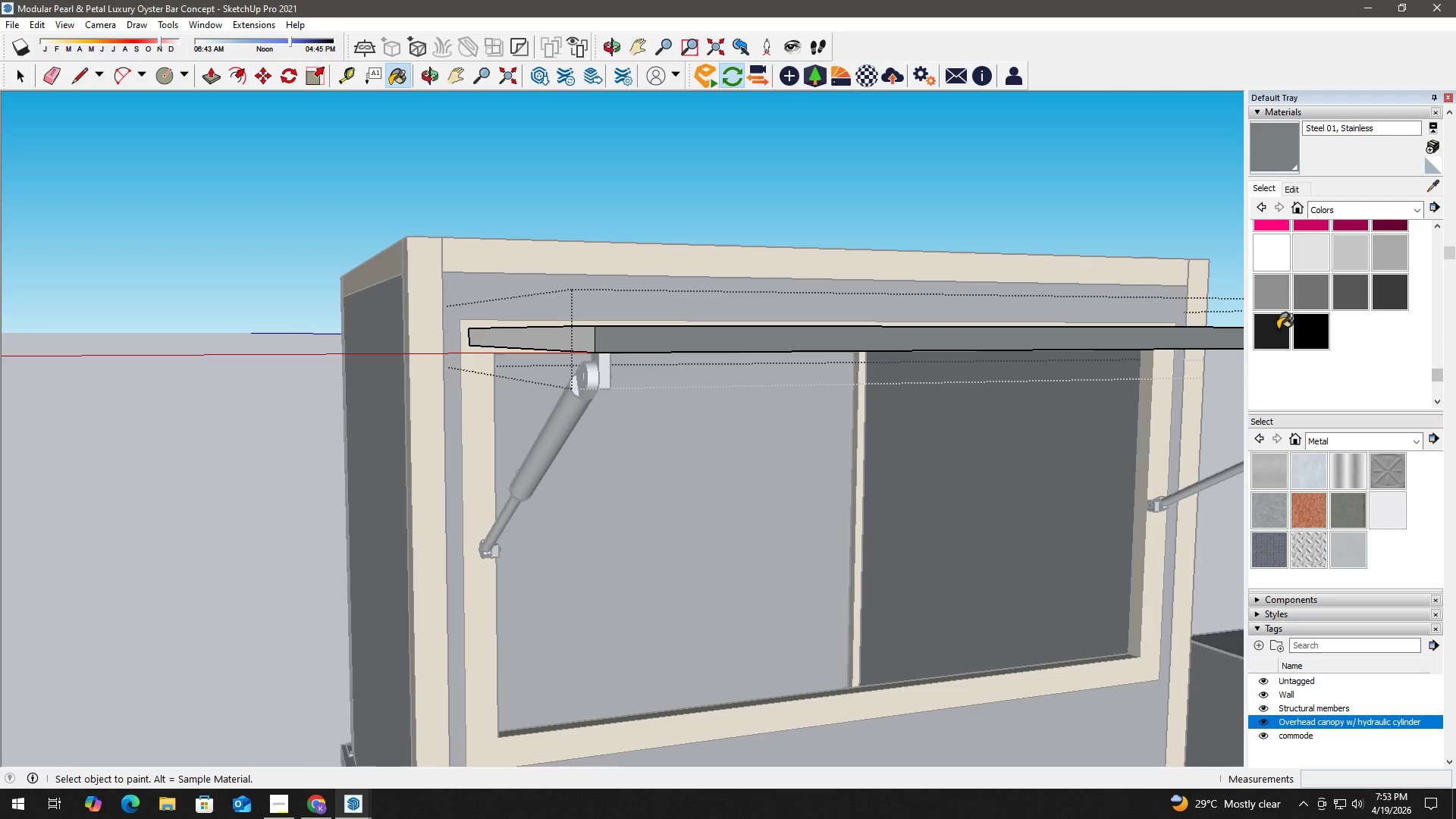 
left_click([1274, 330])
 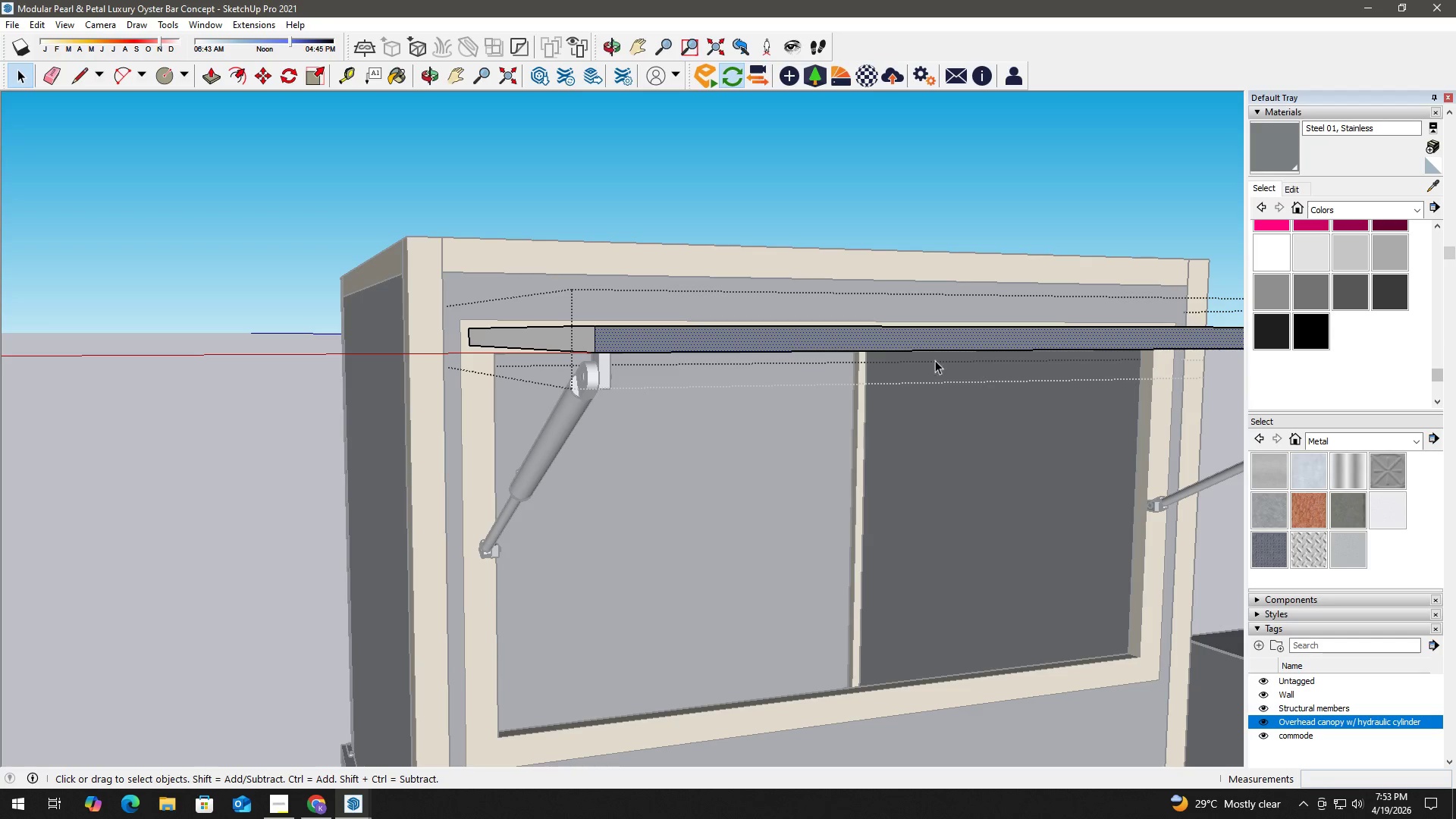 
key(Space)
 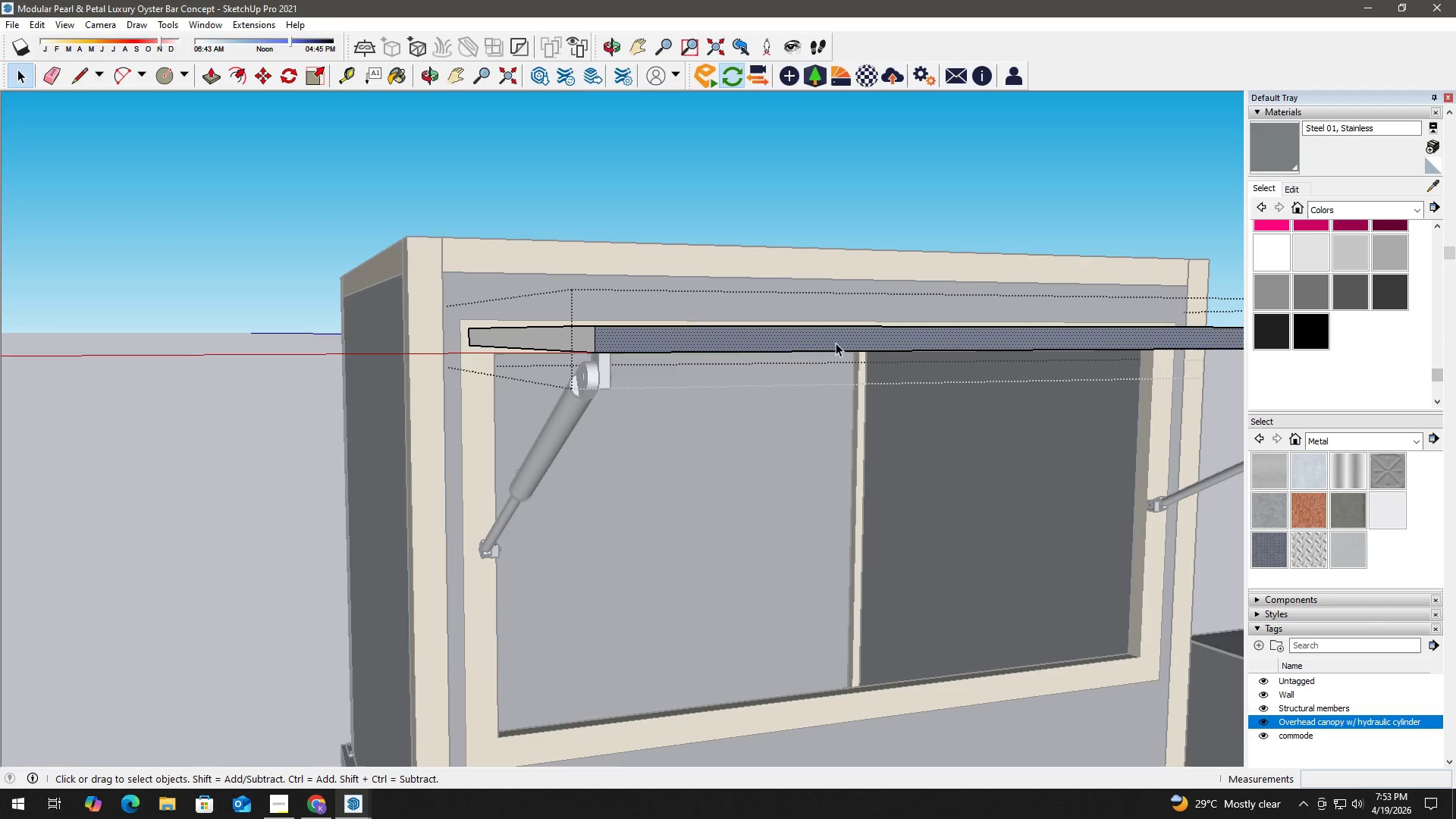 
double_click([836, 343])
 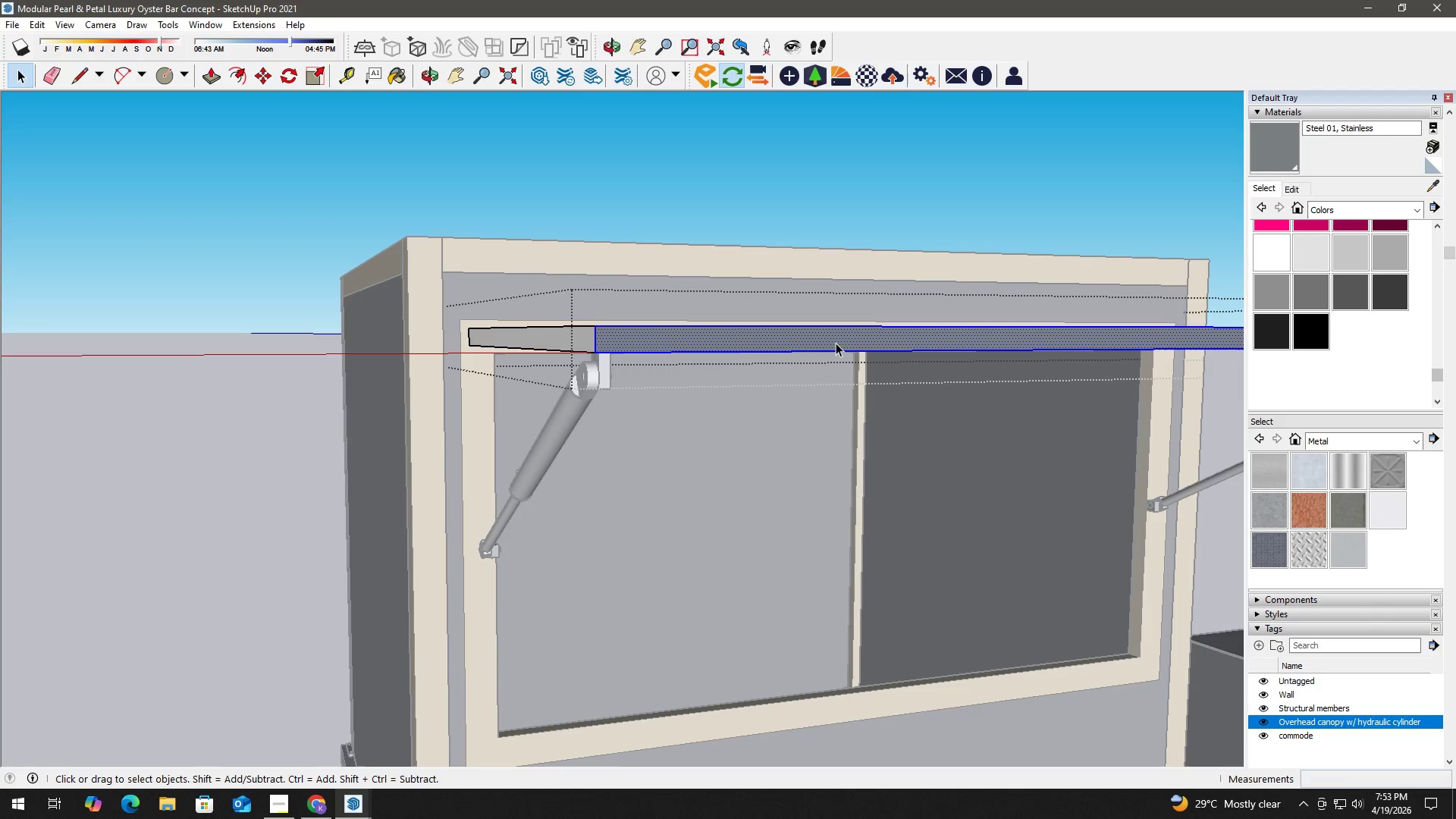 
triple_click([836, 343])
 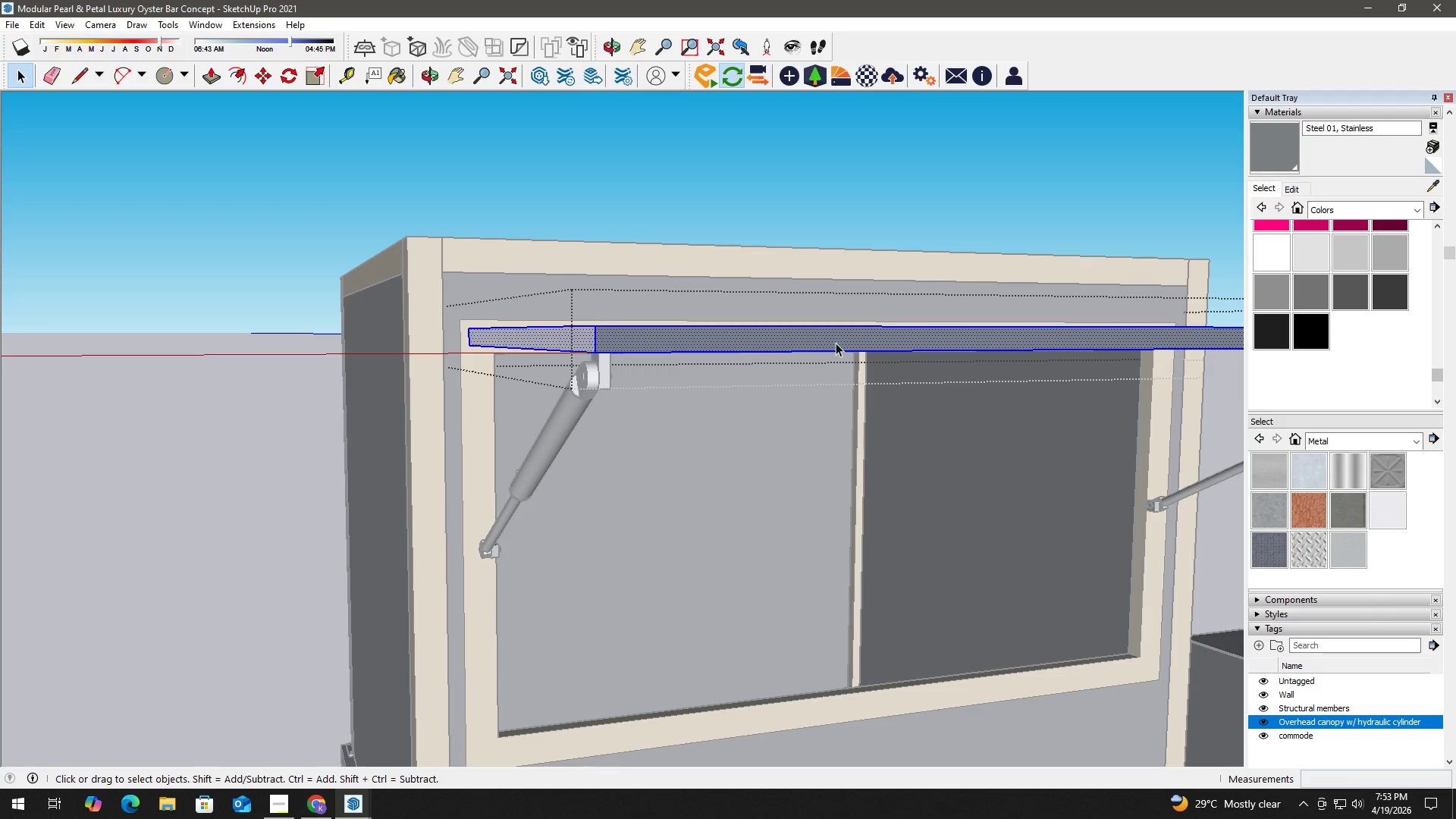 
triple_click([836, 343])
 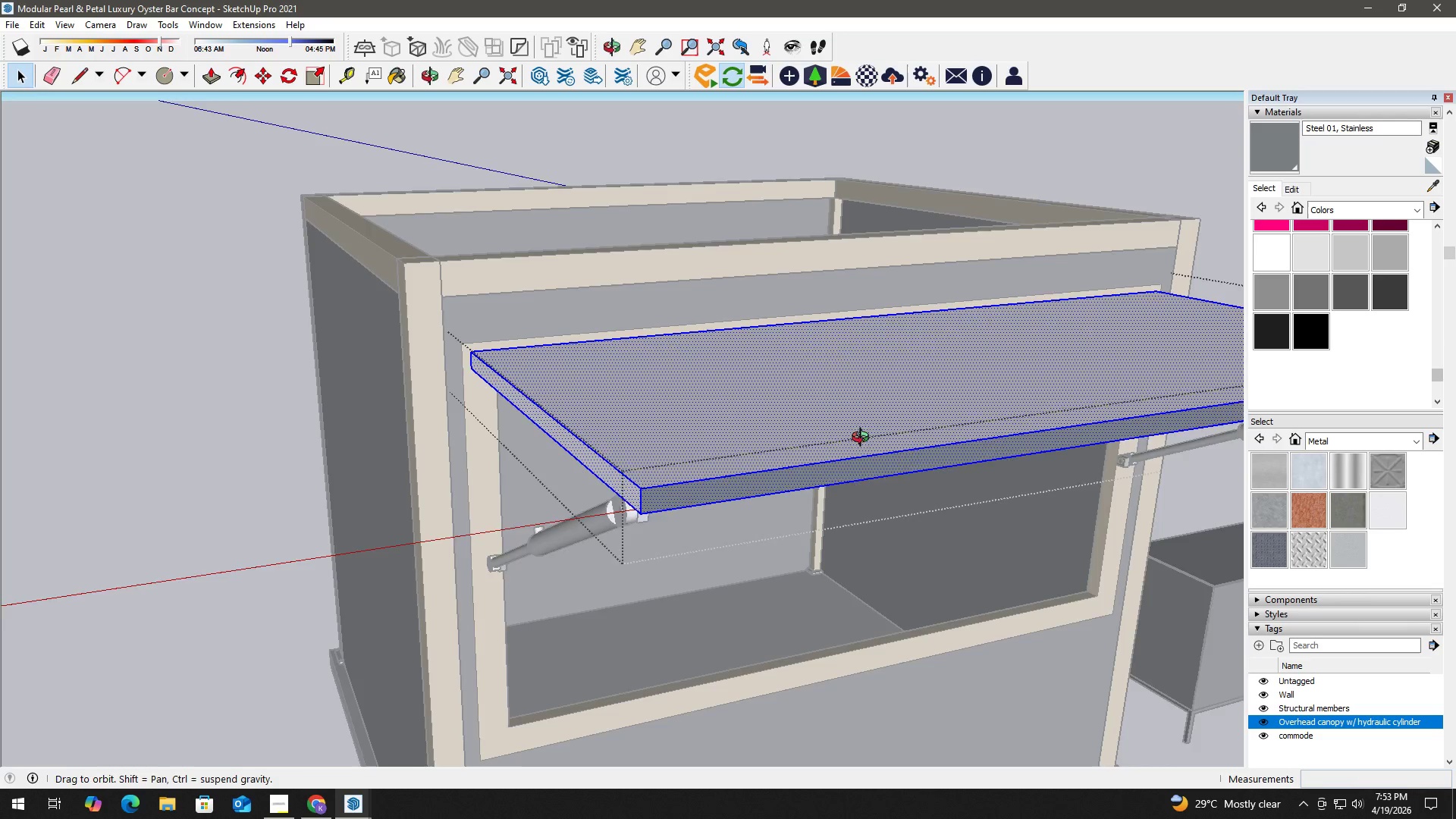 
key(B)
 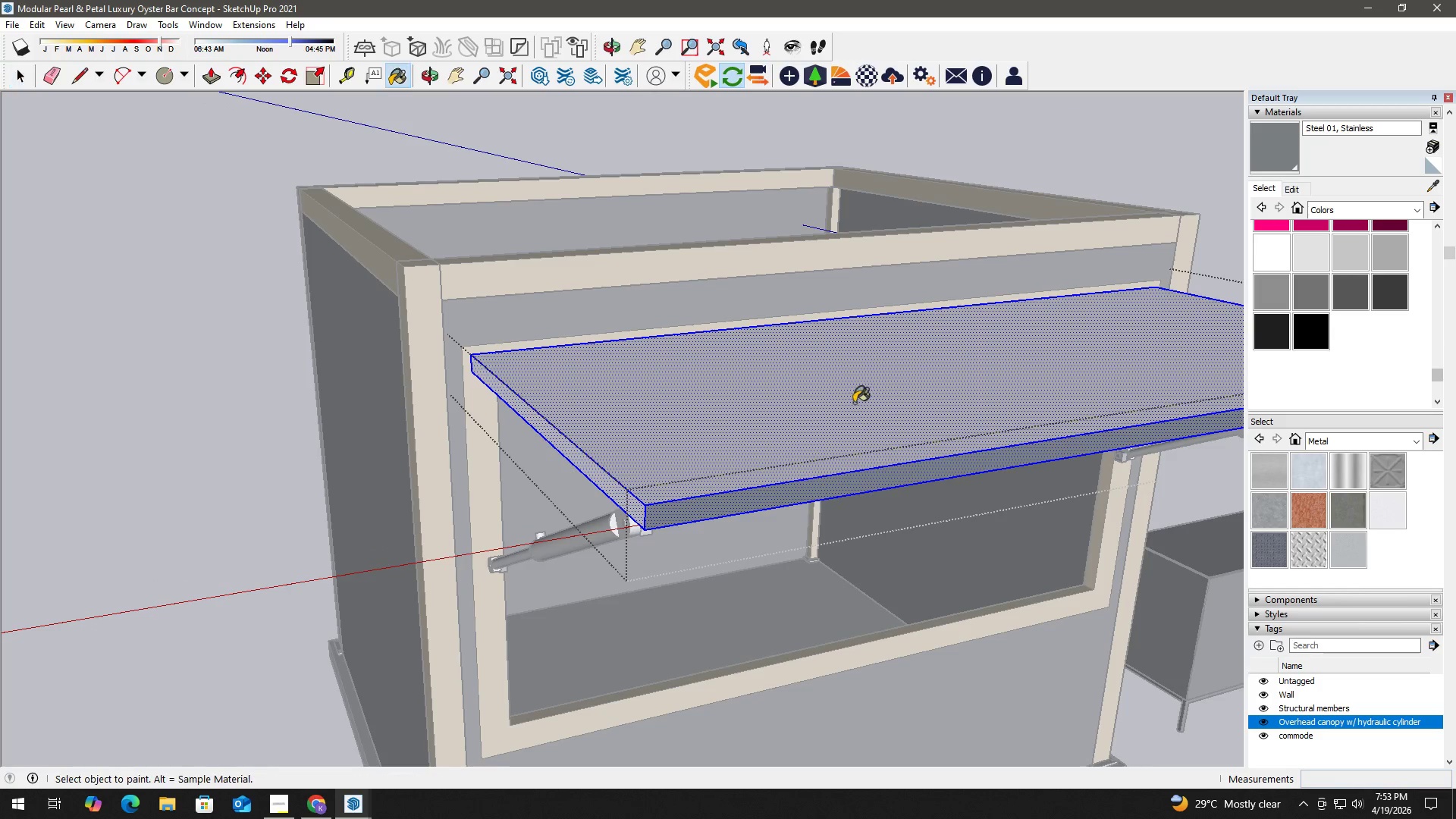 
double_click([854, 403])
 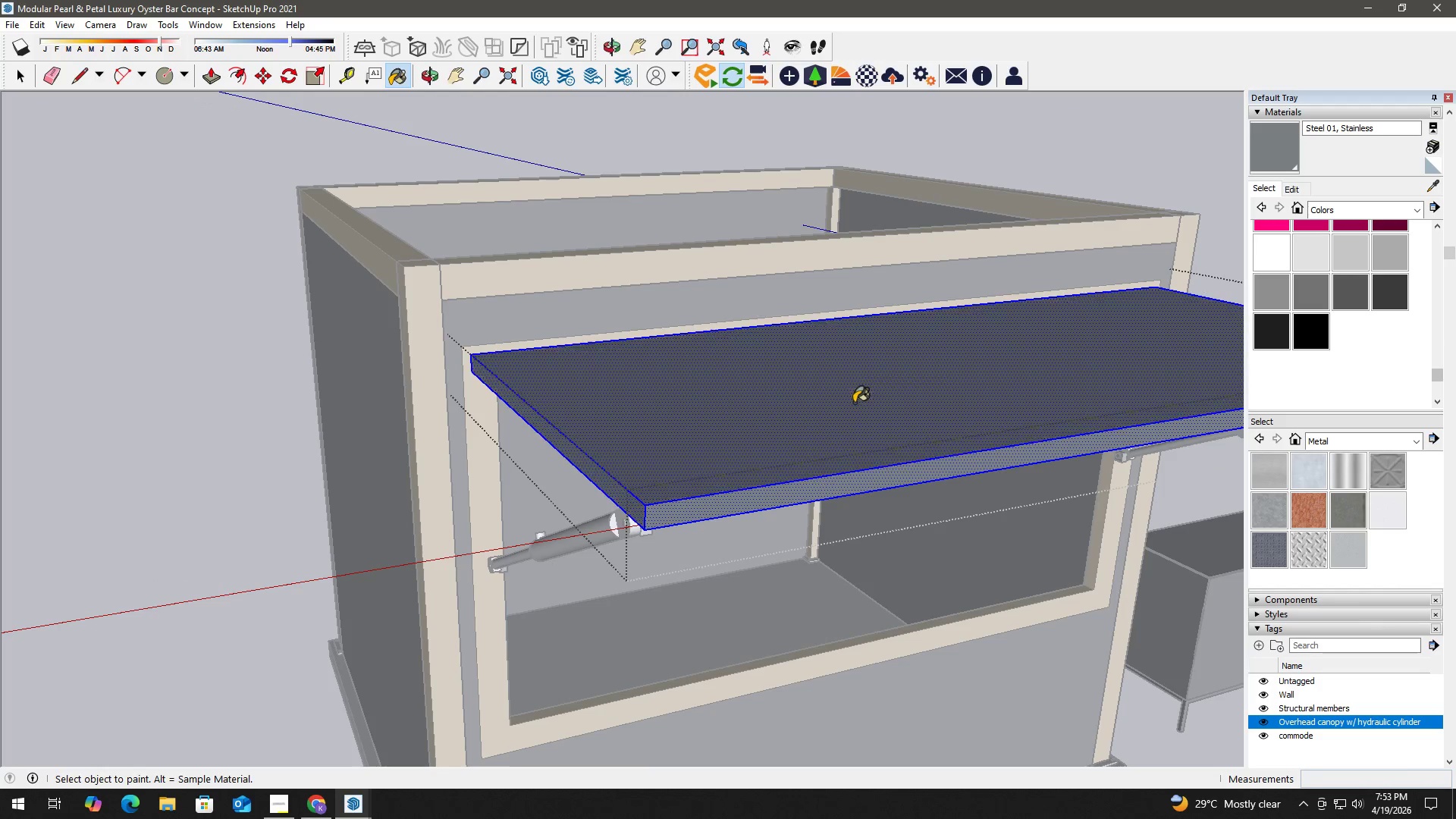 
triple_click([854, 403])
 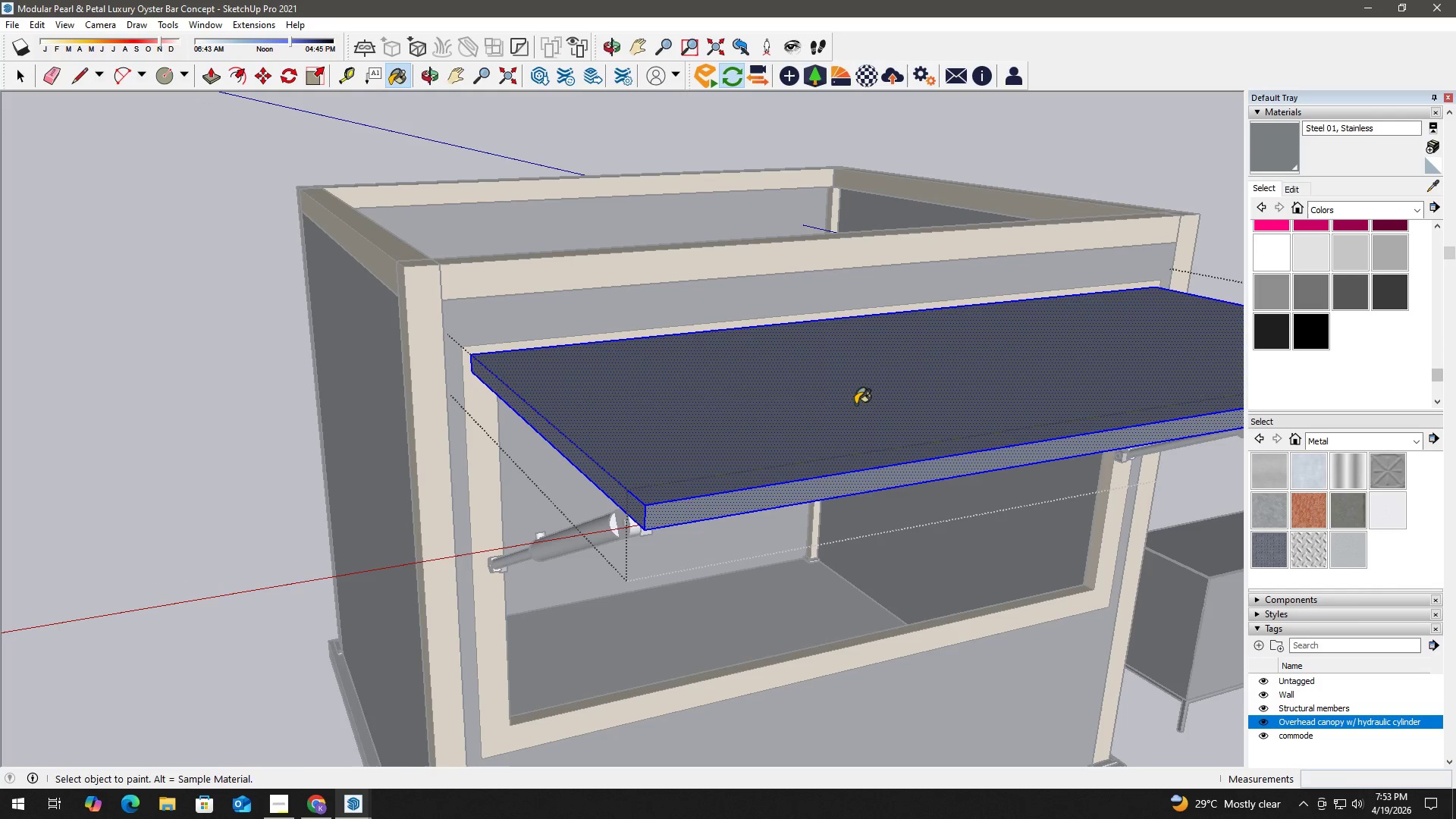 
key(Space)
 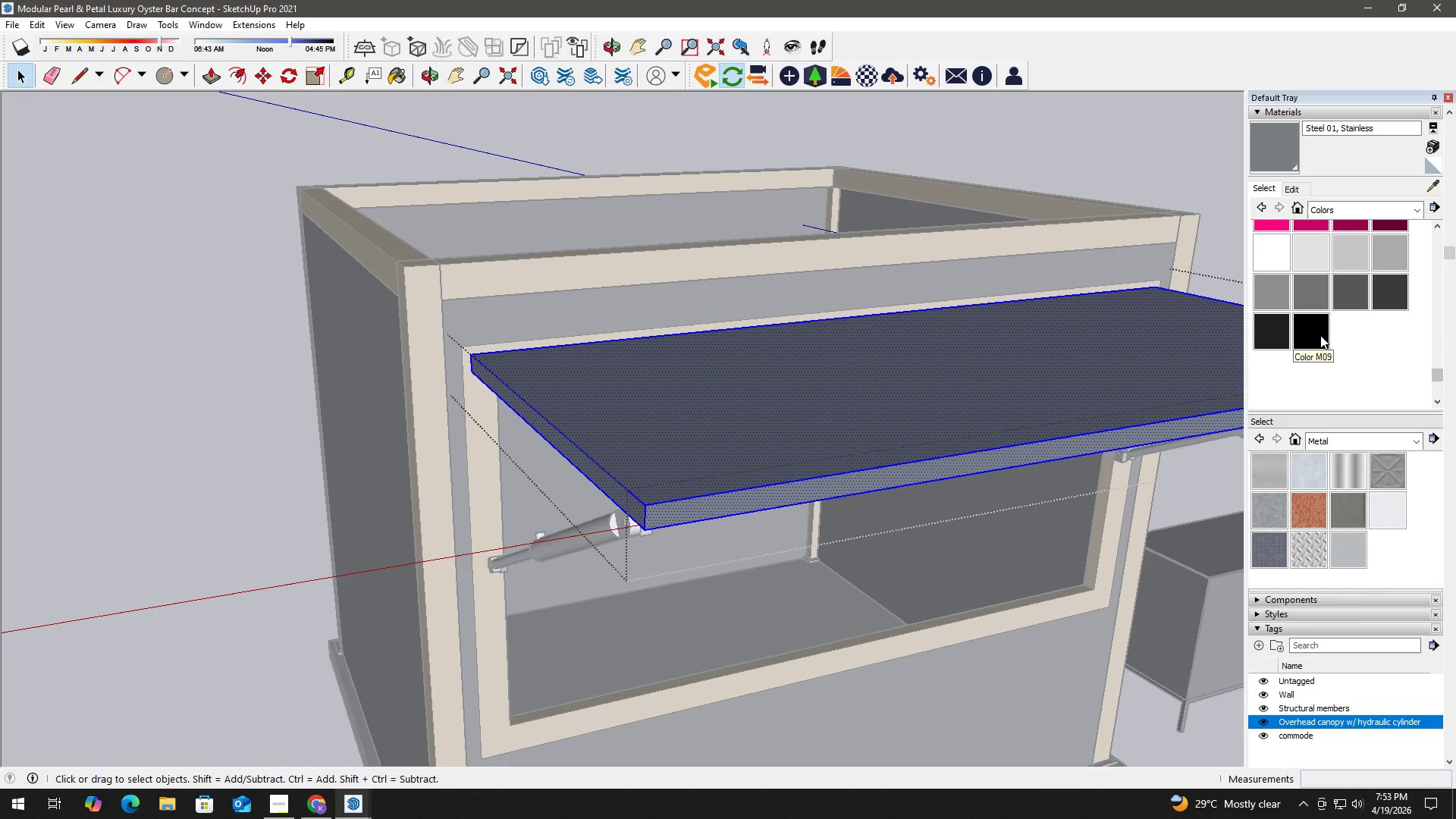 
double_click([885, 416])
 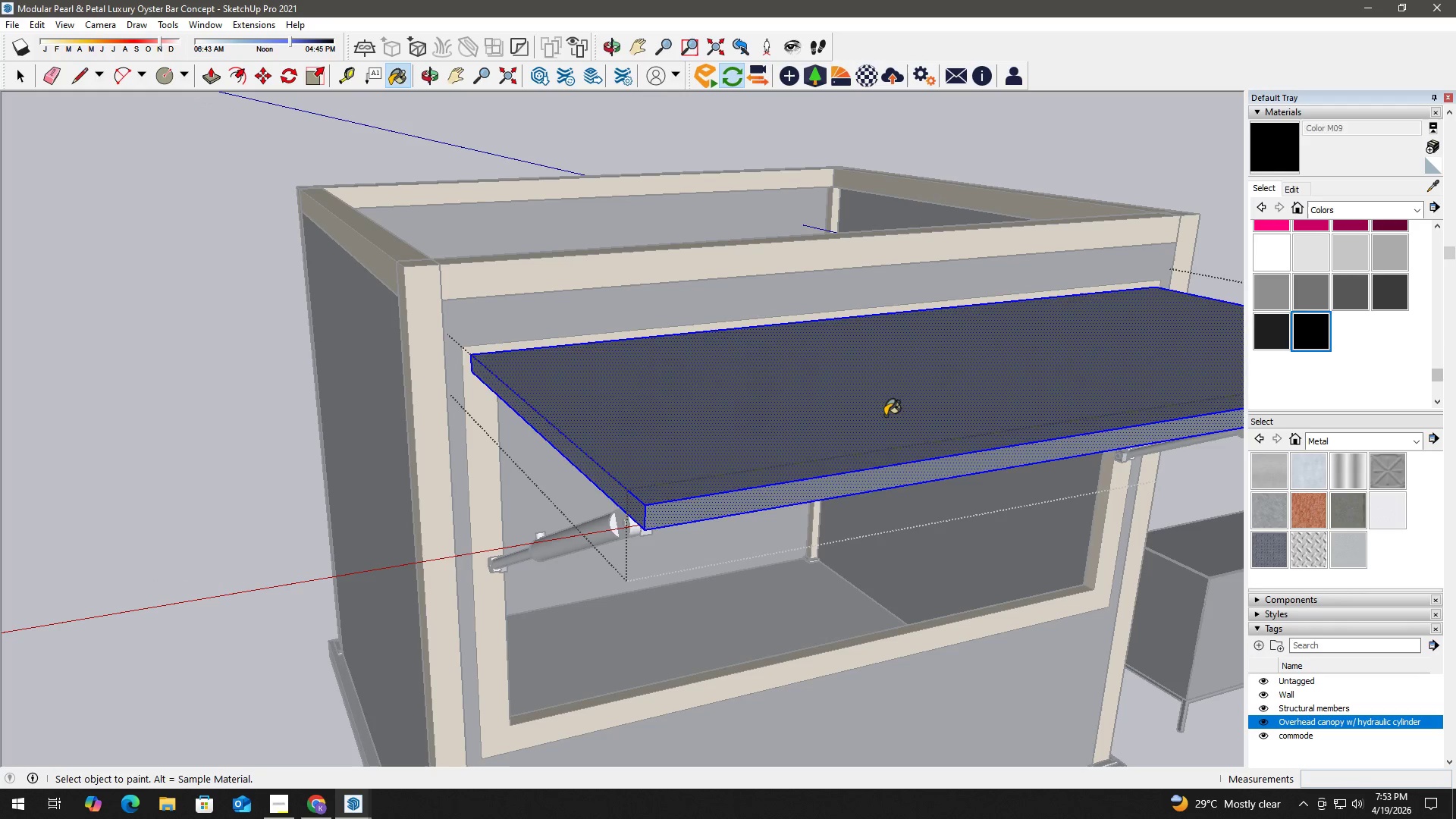 
triple_click([885, 416])
 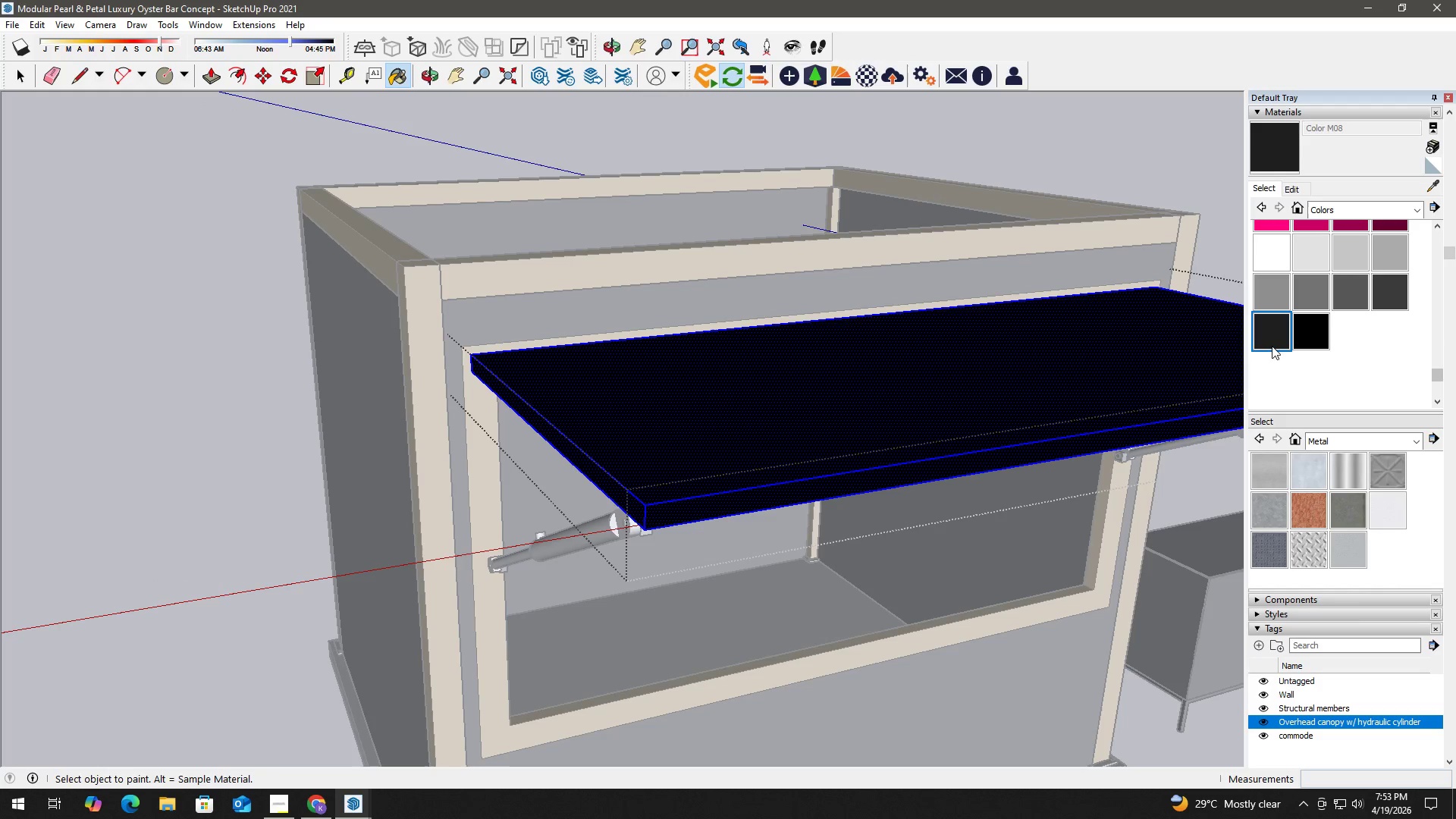 
double_click([825, 422])
 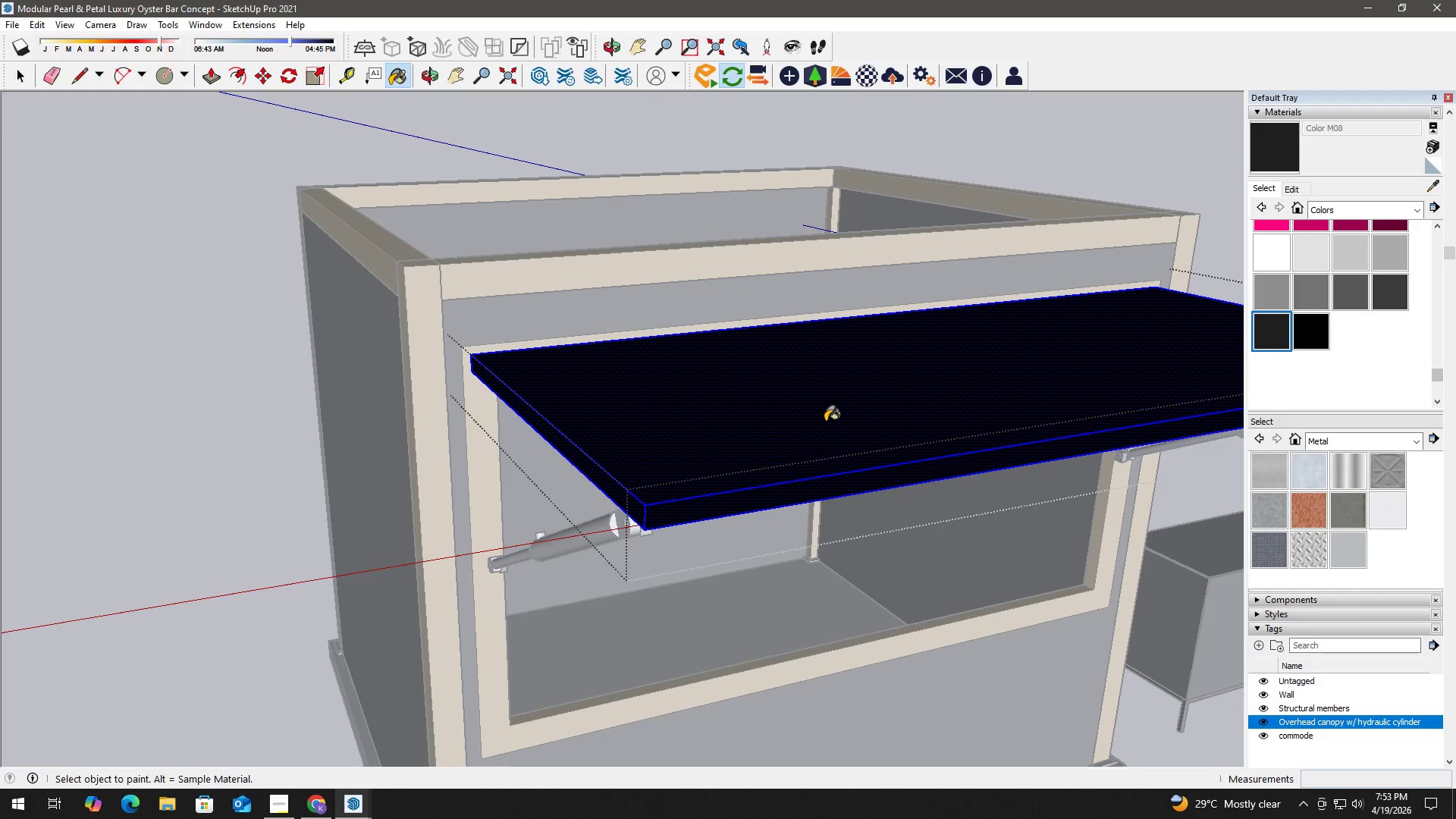 
triple_click([825, 422])
 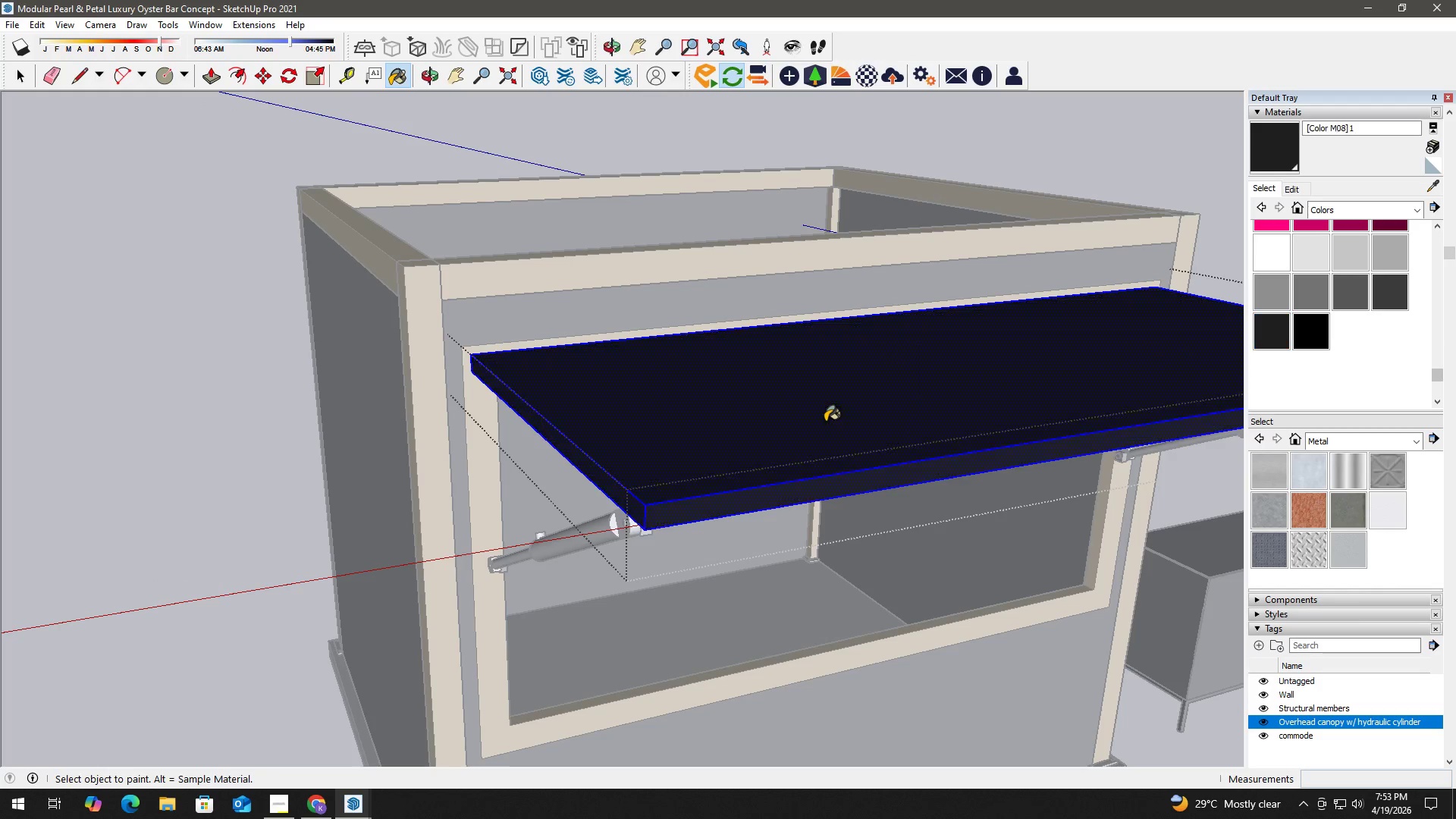 
triple_click([825, 422])
 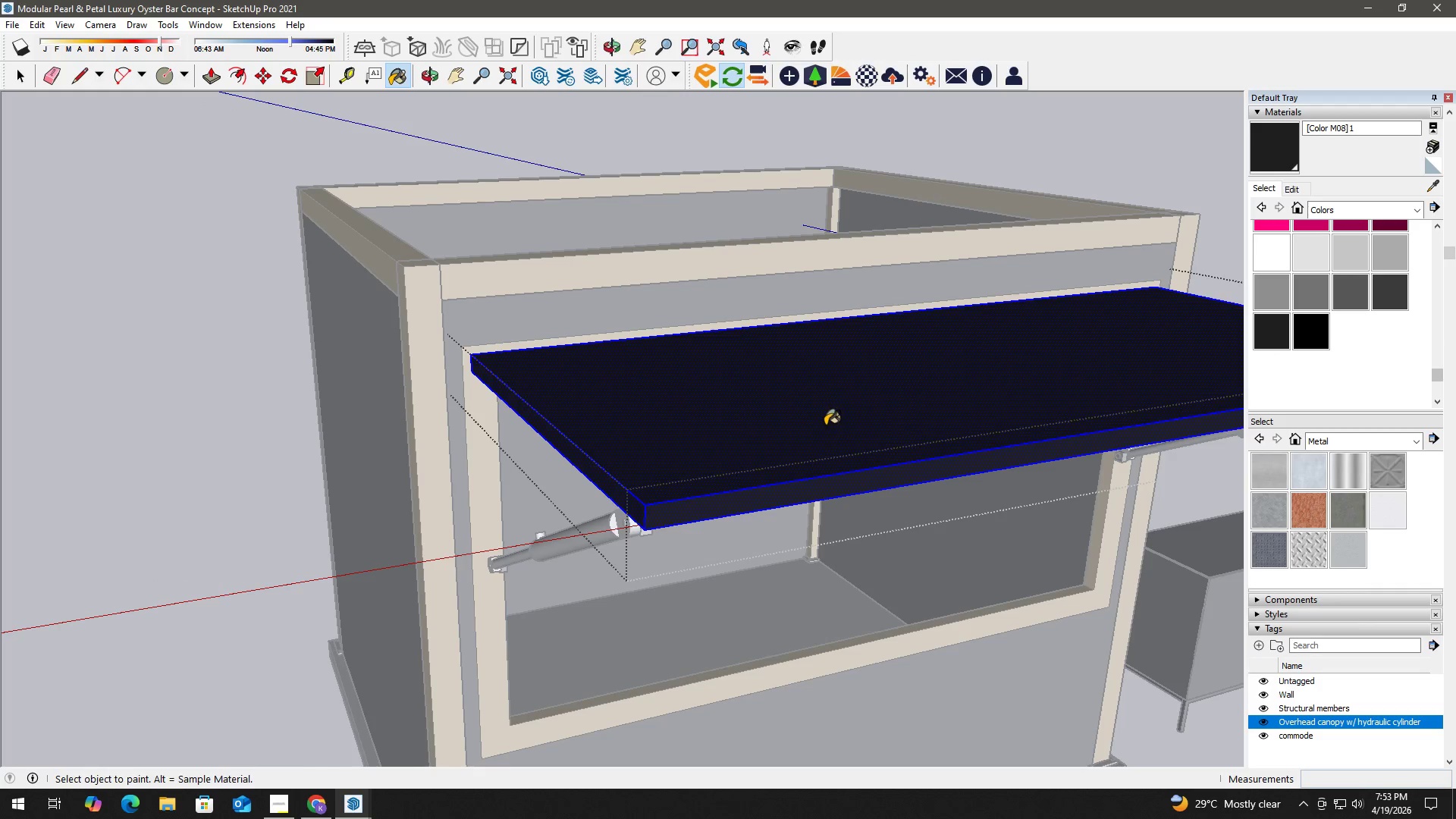 
key(Space)
 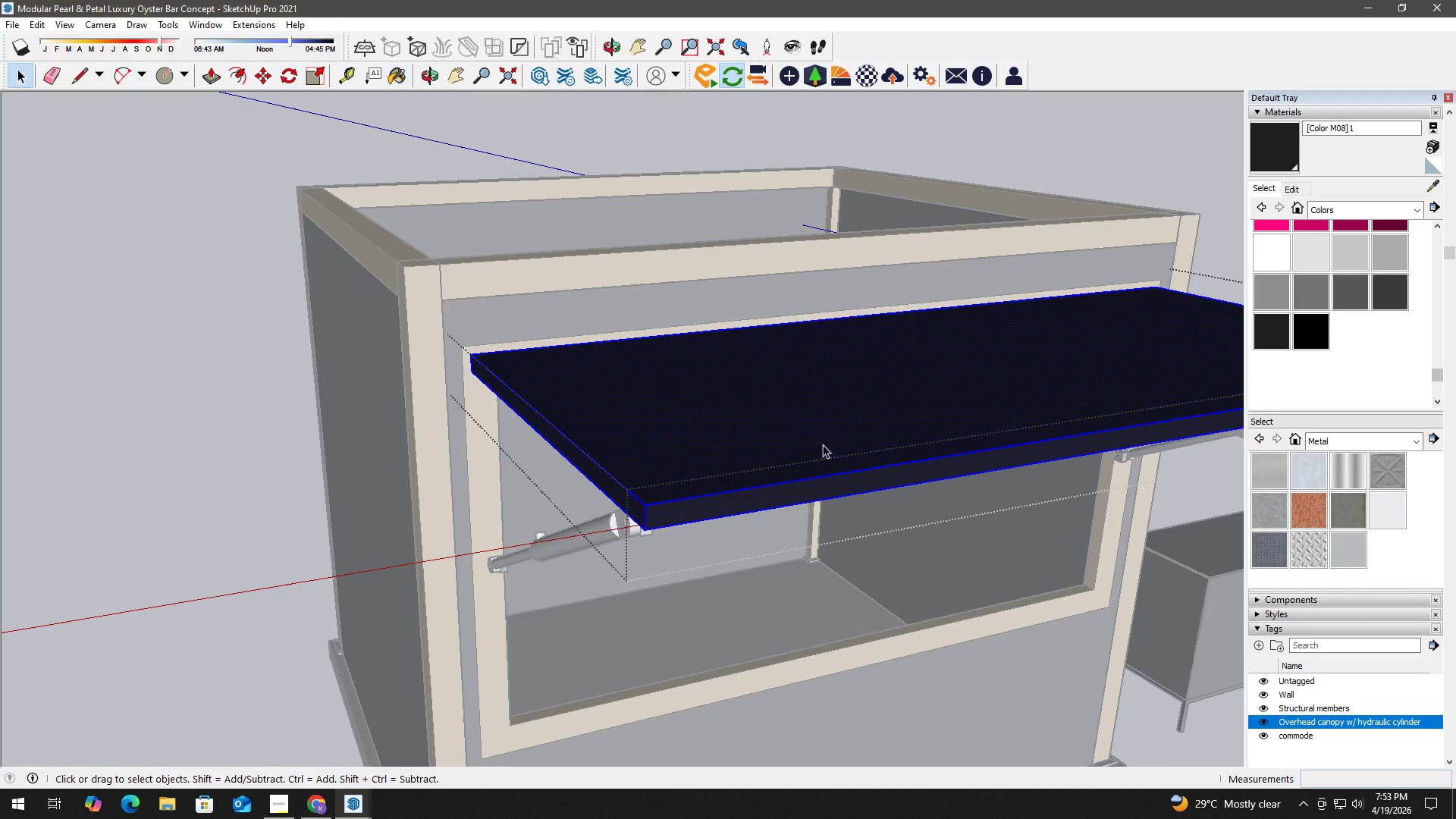 
key(Space)
 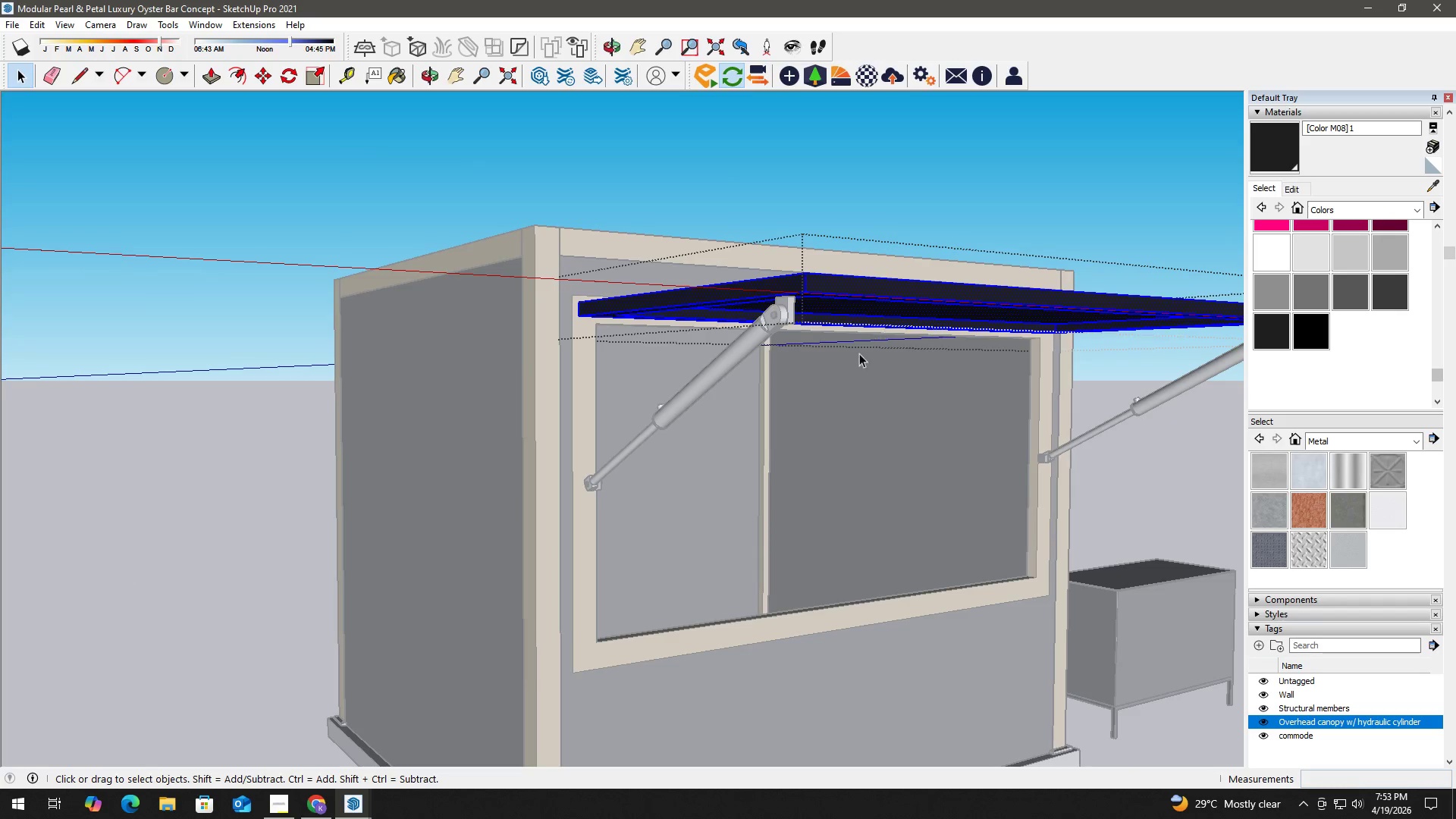 
scroll: coordinate [823, 448], scroll_direction: down, amount: 3.0
 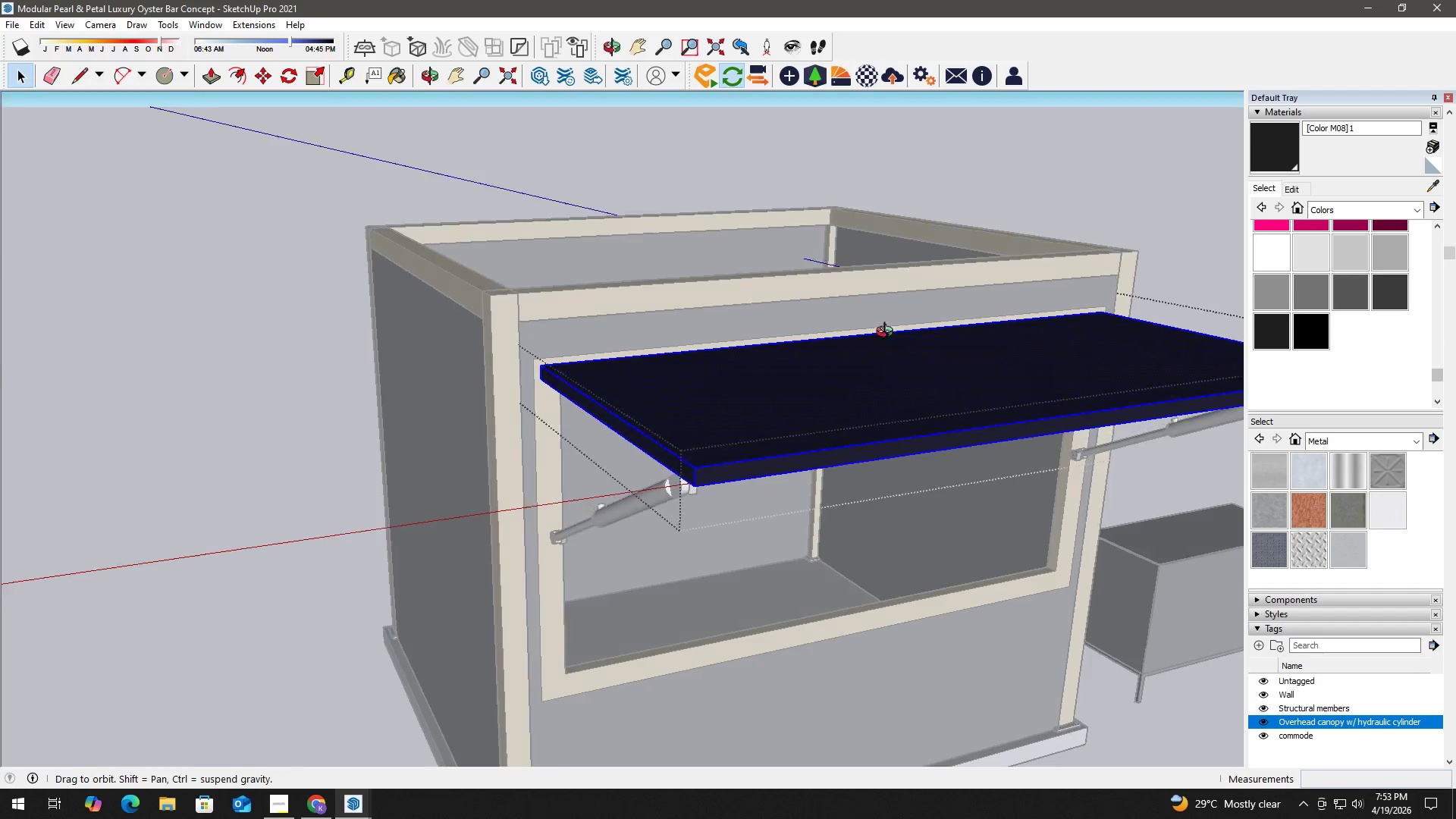 
key(Escape)
 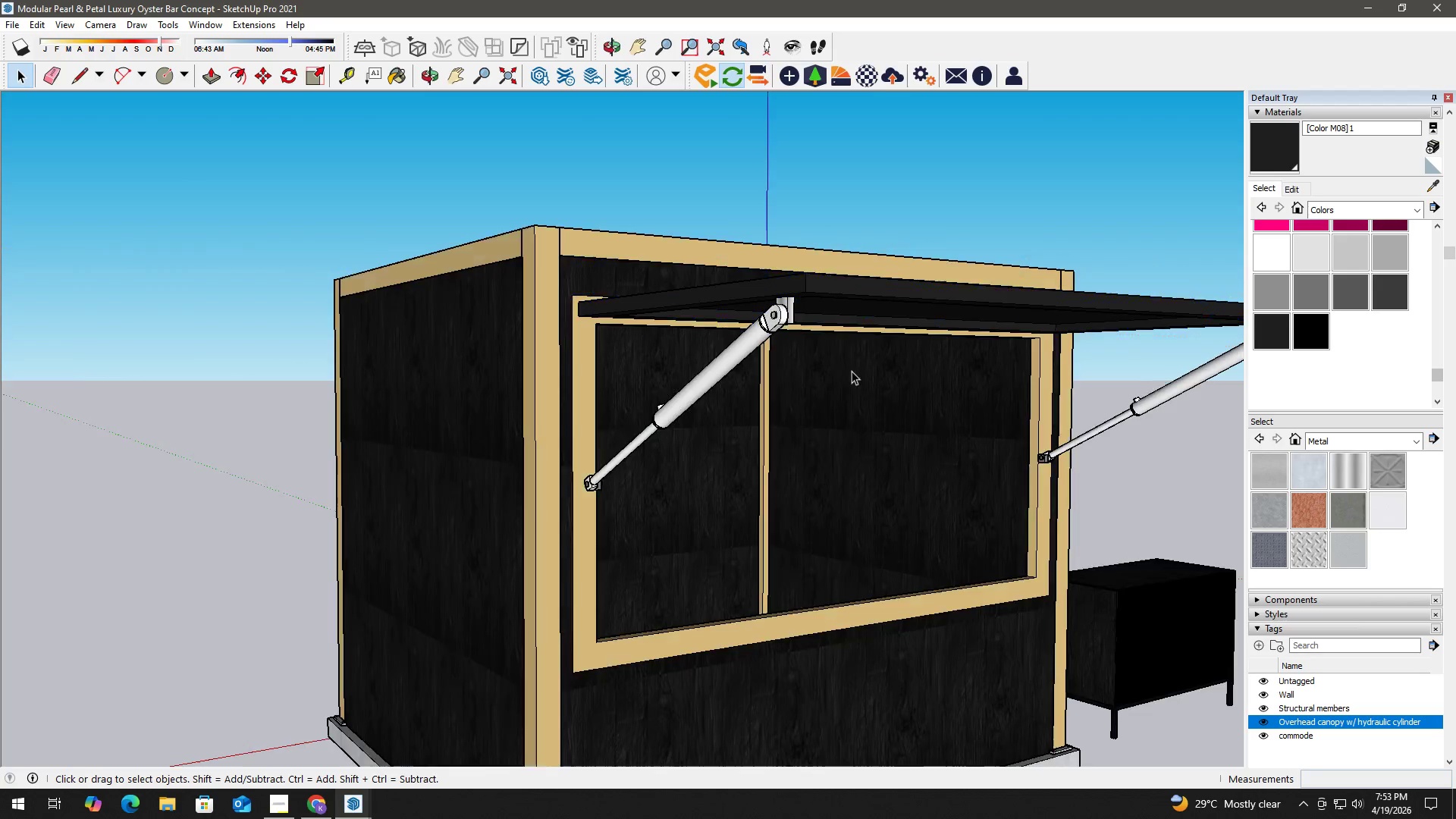 
key(Escape)
 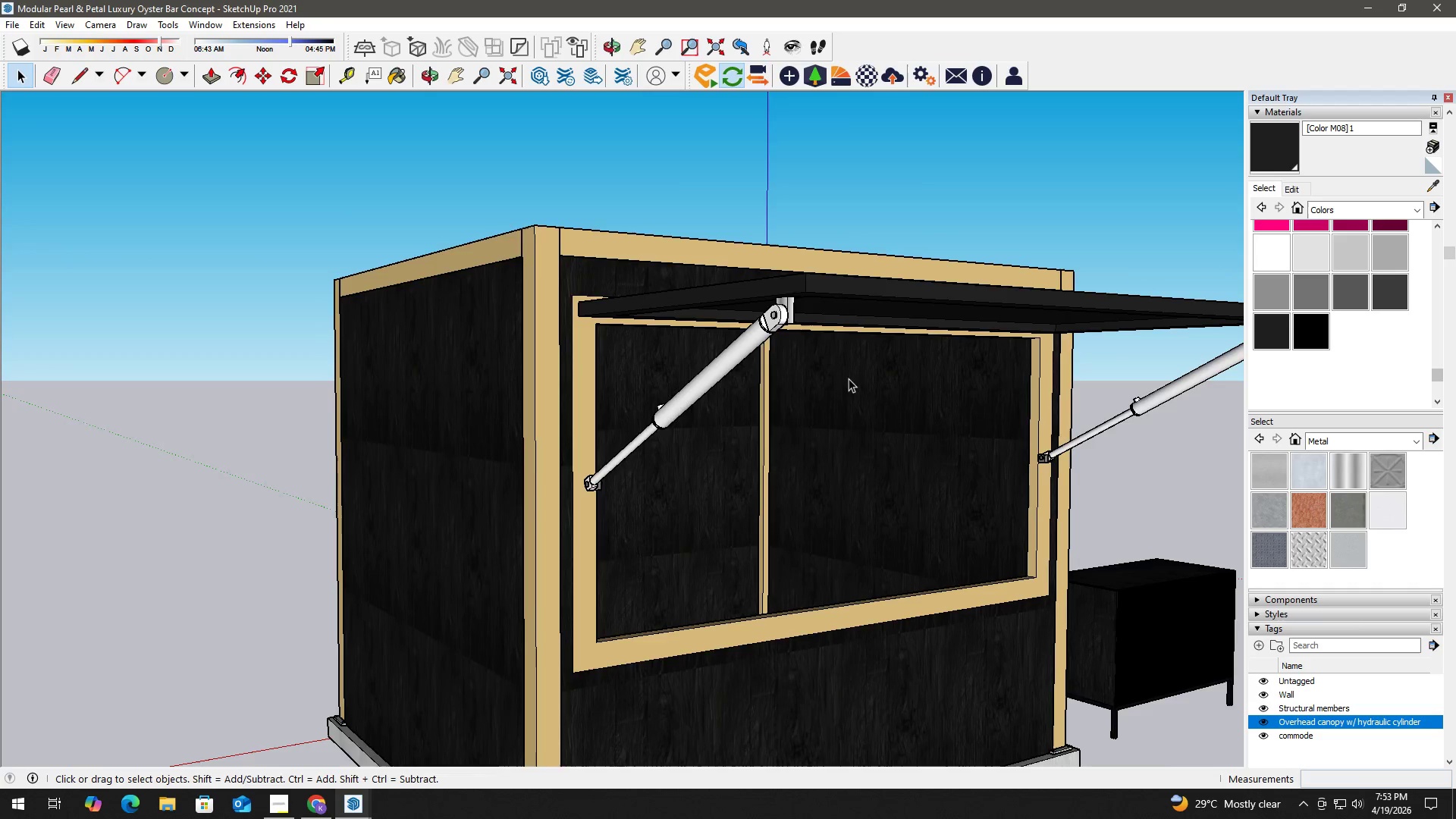 
key(Escape)
 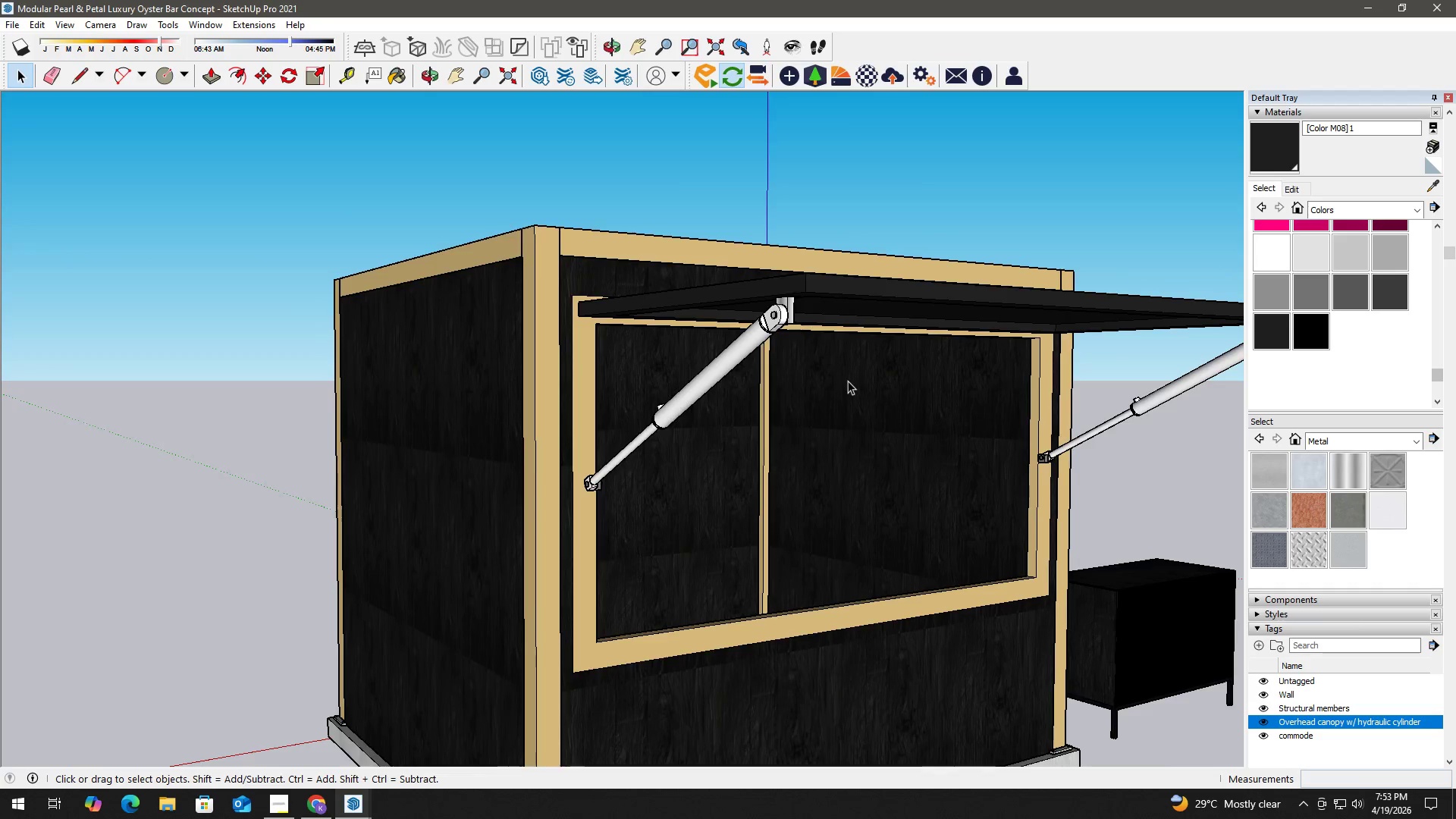 
scroll: coordinate [804, 406], scroll_direction: down, amount: 3.0
 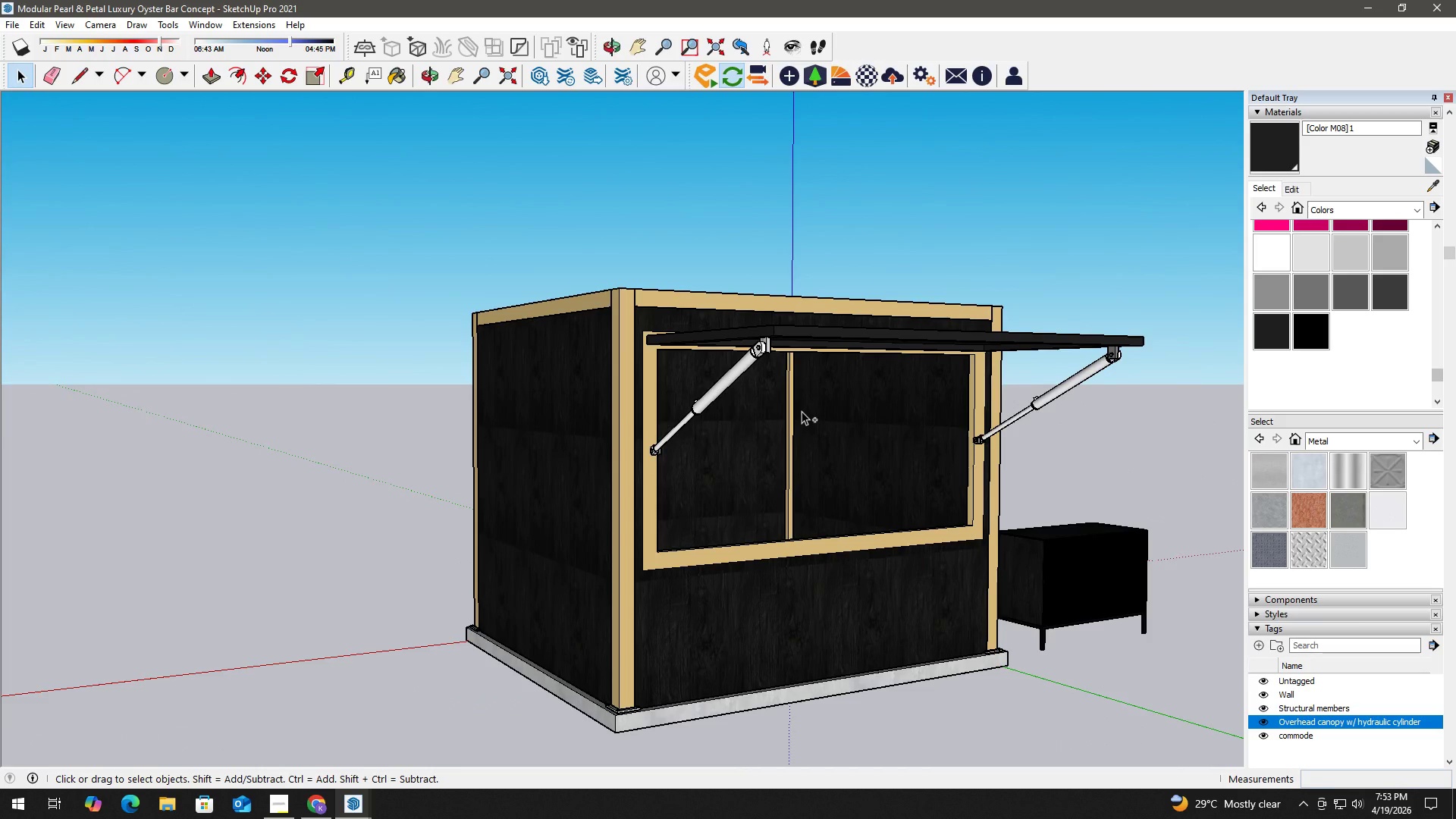 
key(Control+S)
 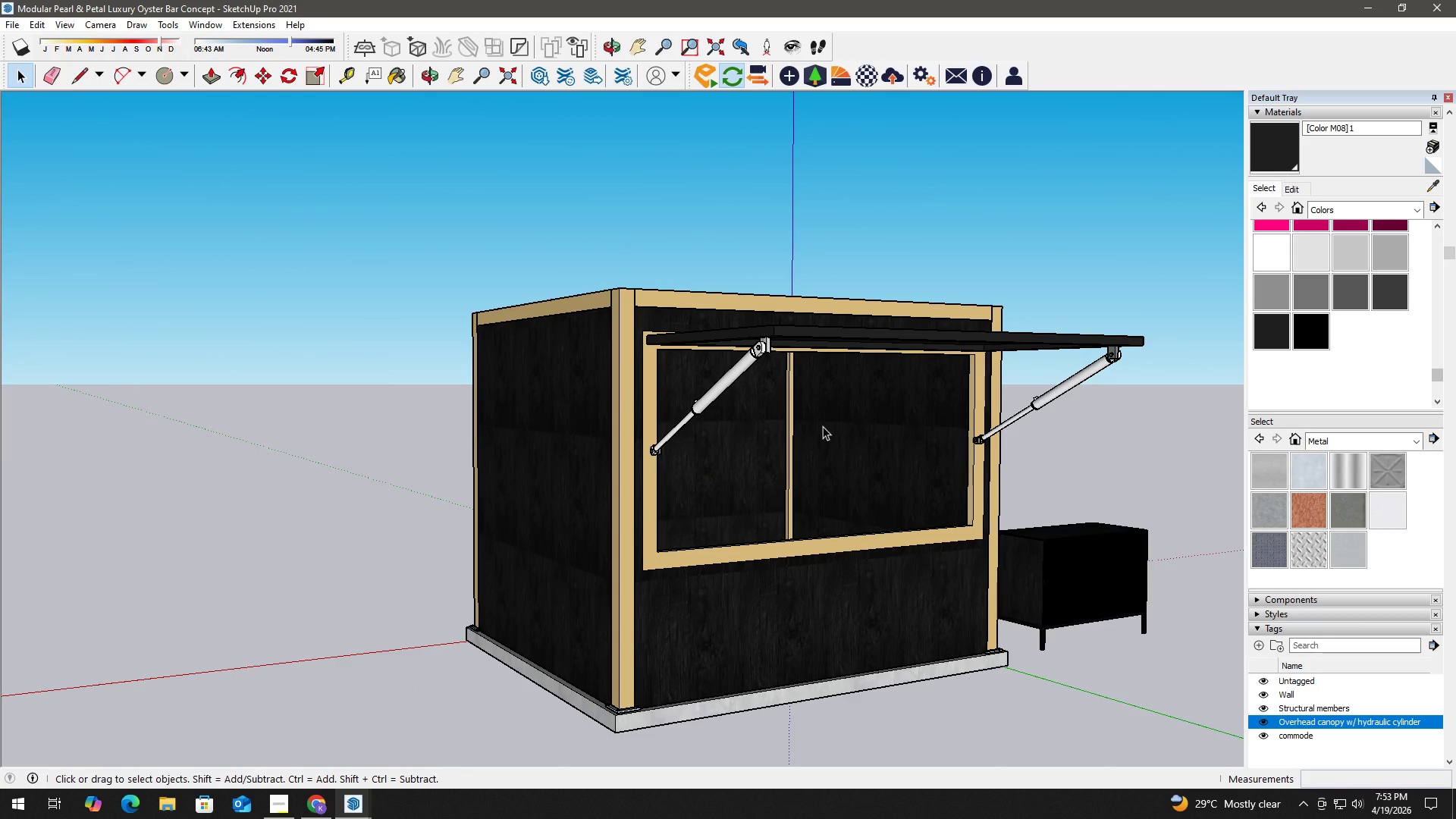 
scroll: coordinate [895, 559], scroll_direction: up, amount: 4.0
 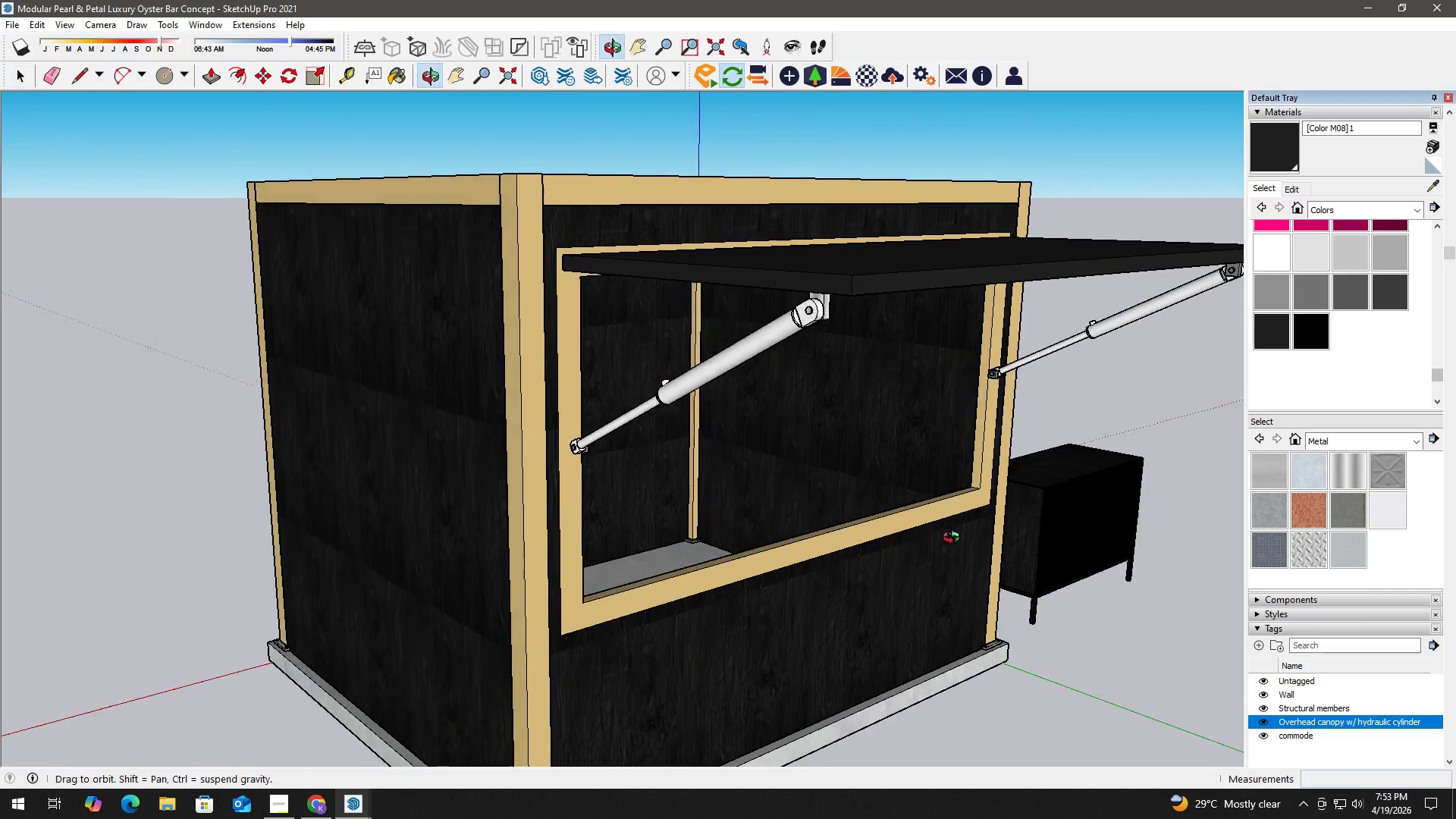 
key(H)
 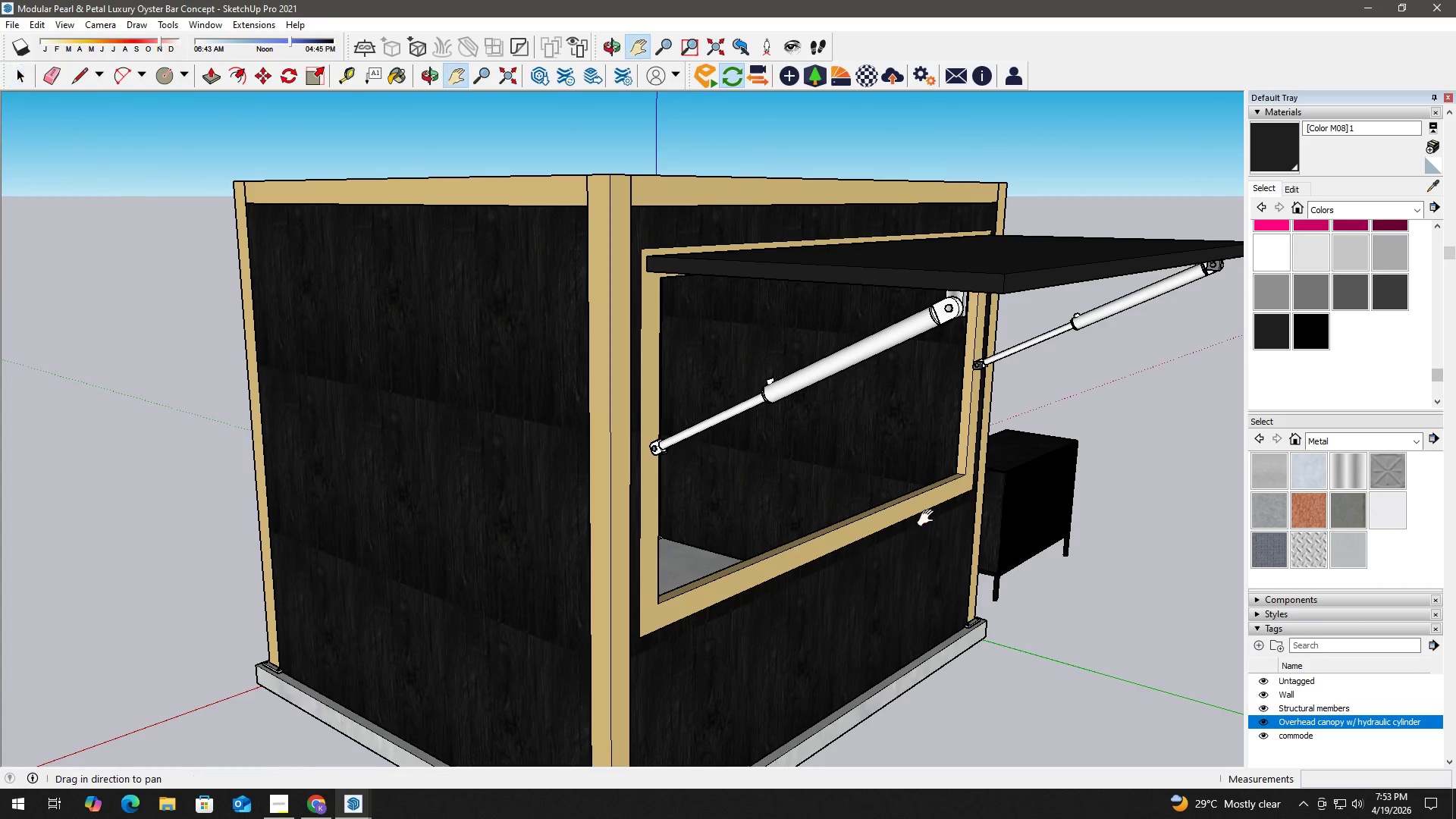 
scroll: coordinate [931, 482], scroll_direction: up, amount: 11.0
 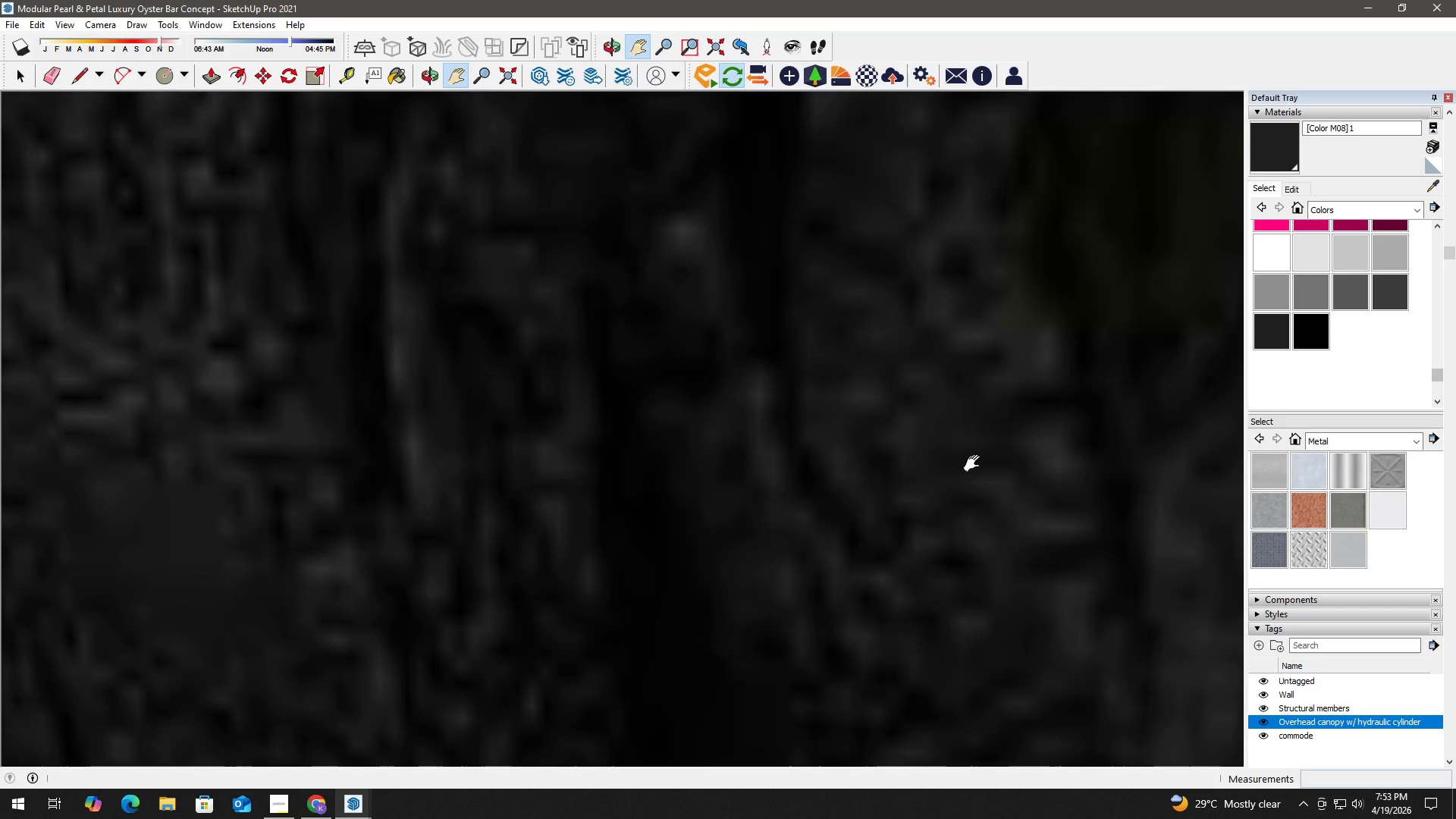 
key(H)
 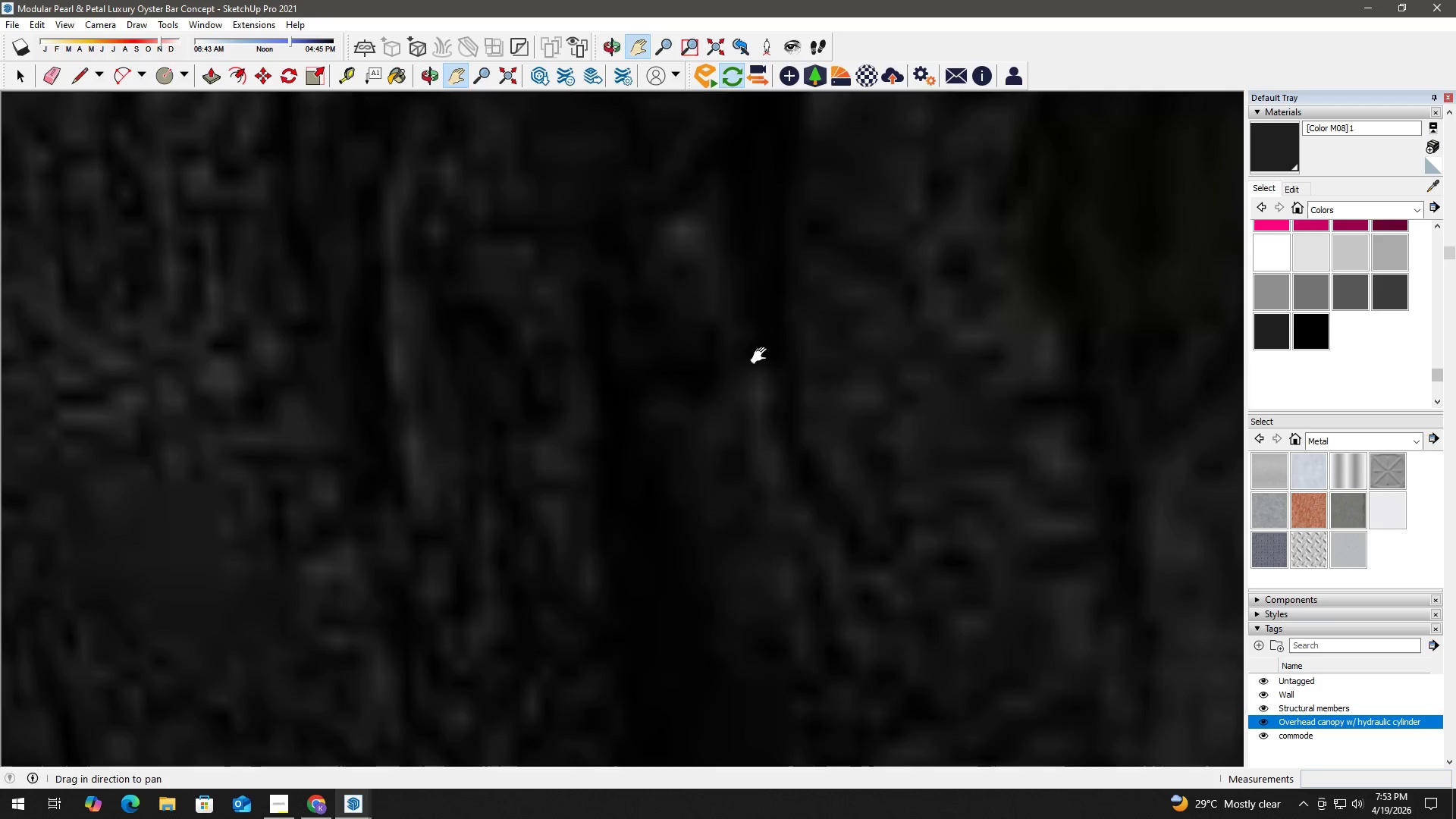 
scroll: coordinate [739, 355], scroll_direction: down, amount: 3.0
 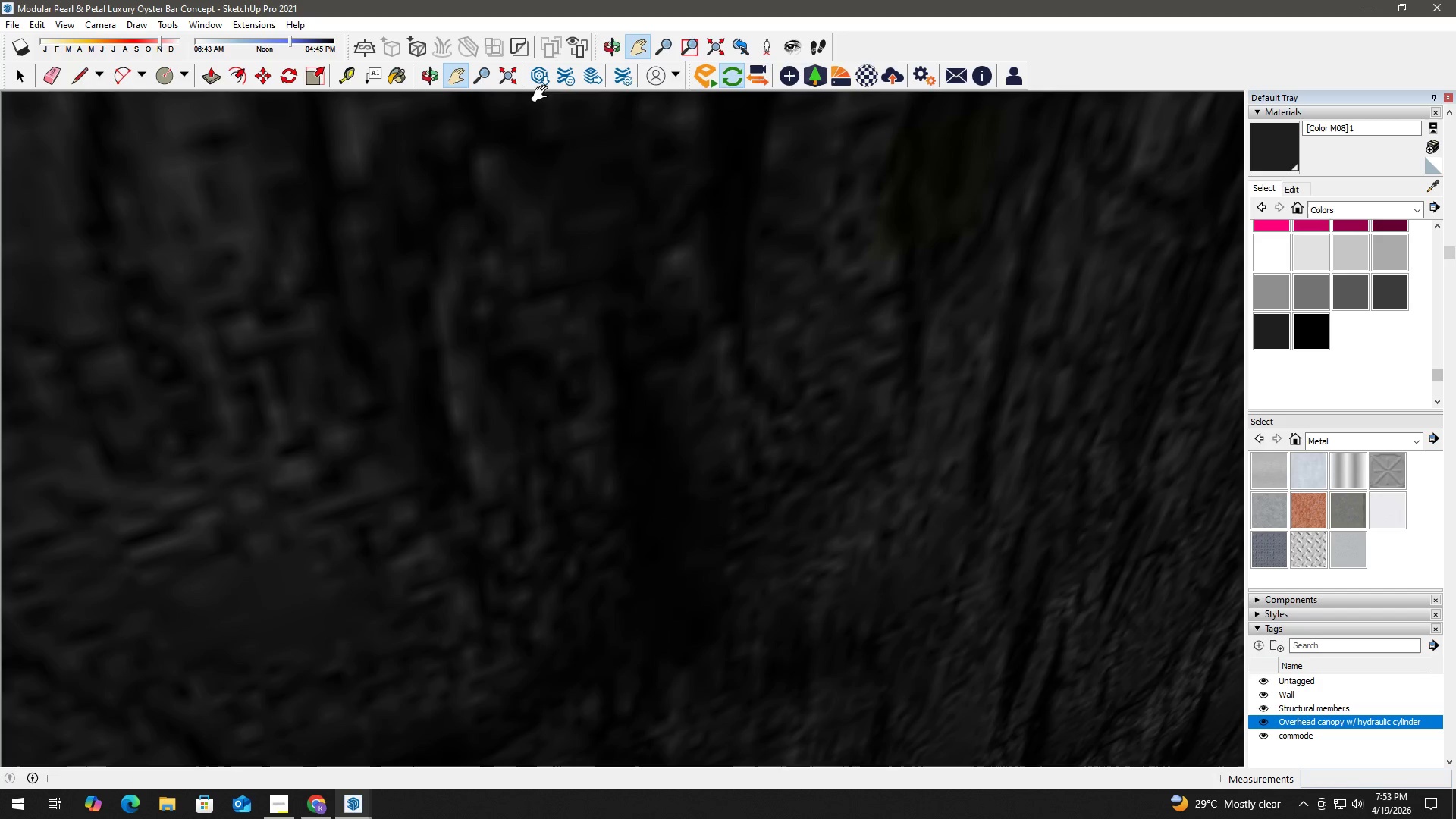 
left_click([514, 76])
 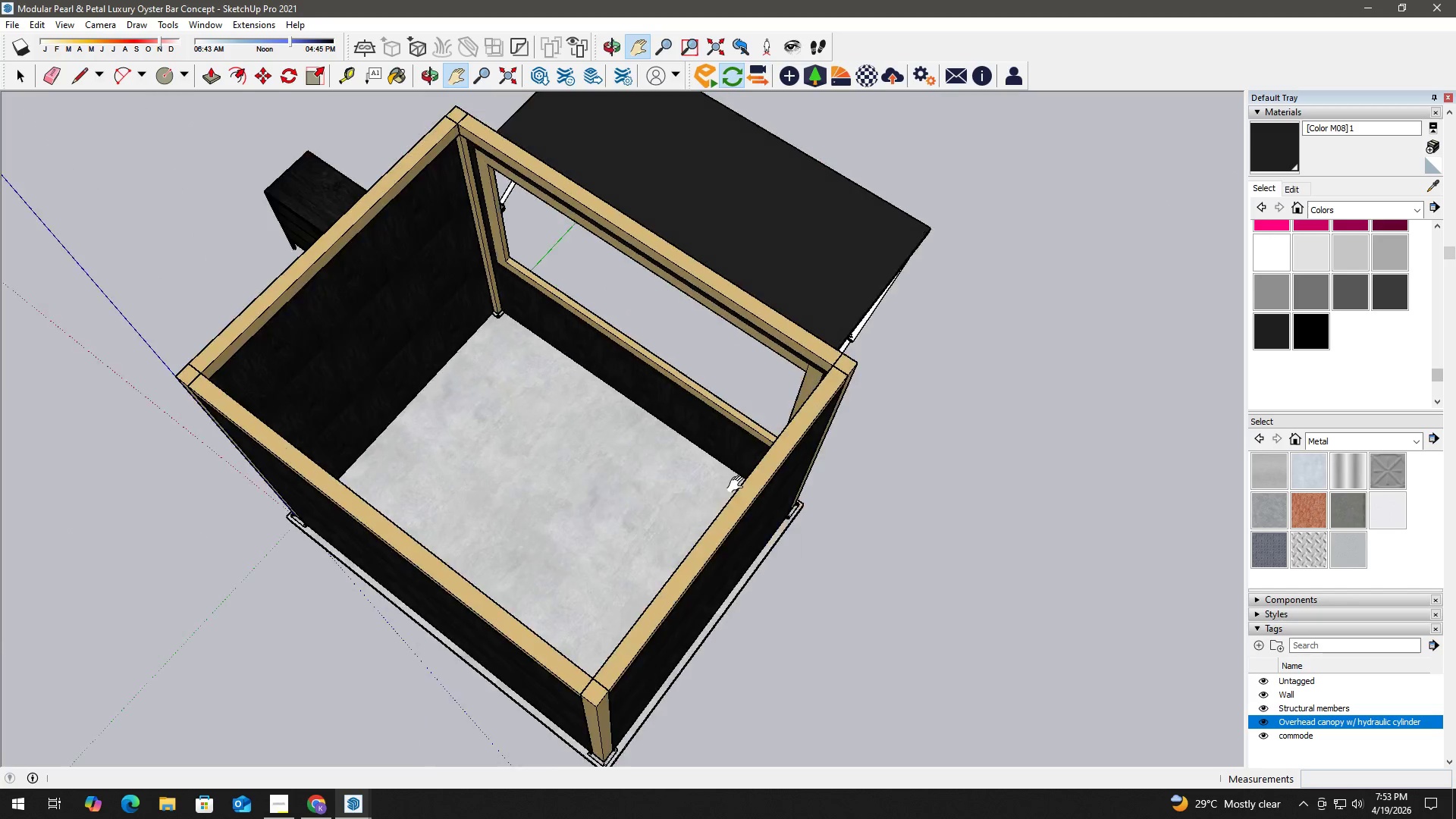 
scroll: coordinate [640, 425], scroll_direction: up, amount: 4.0
 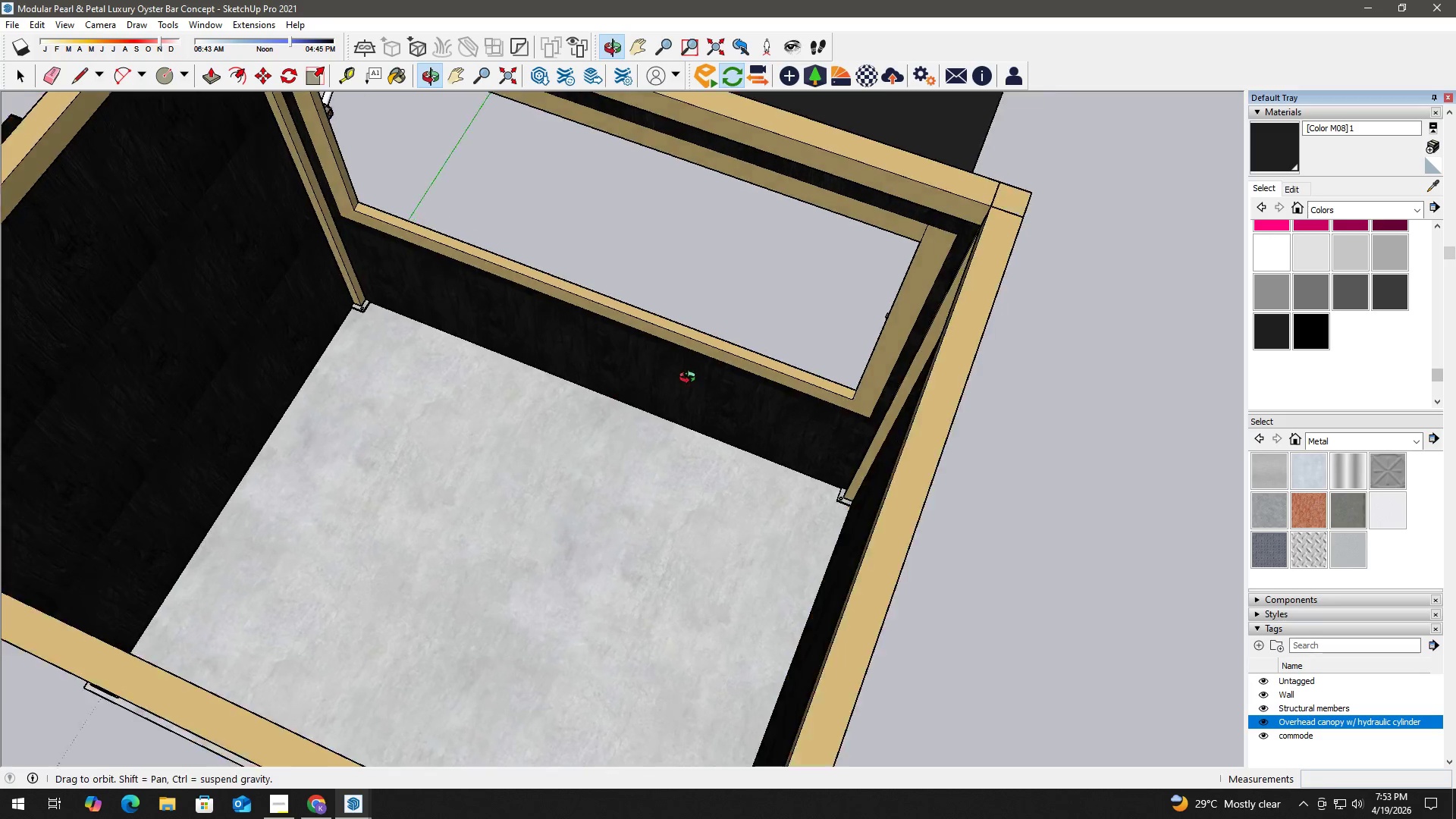 
key(H)
 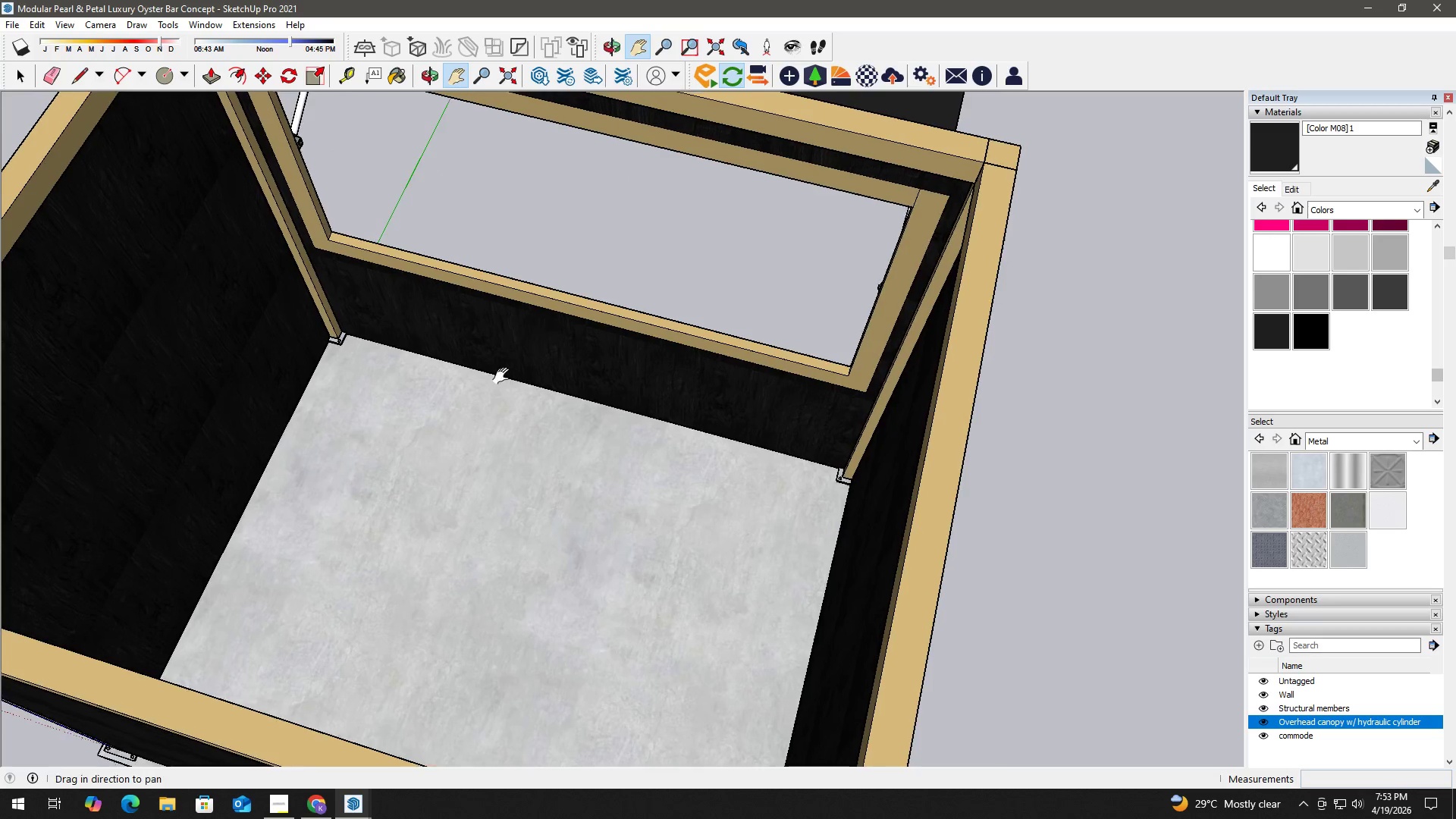 
left_click_drag(start_coordinate=[515, 339], to_coordinate=[507, 424])
 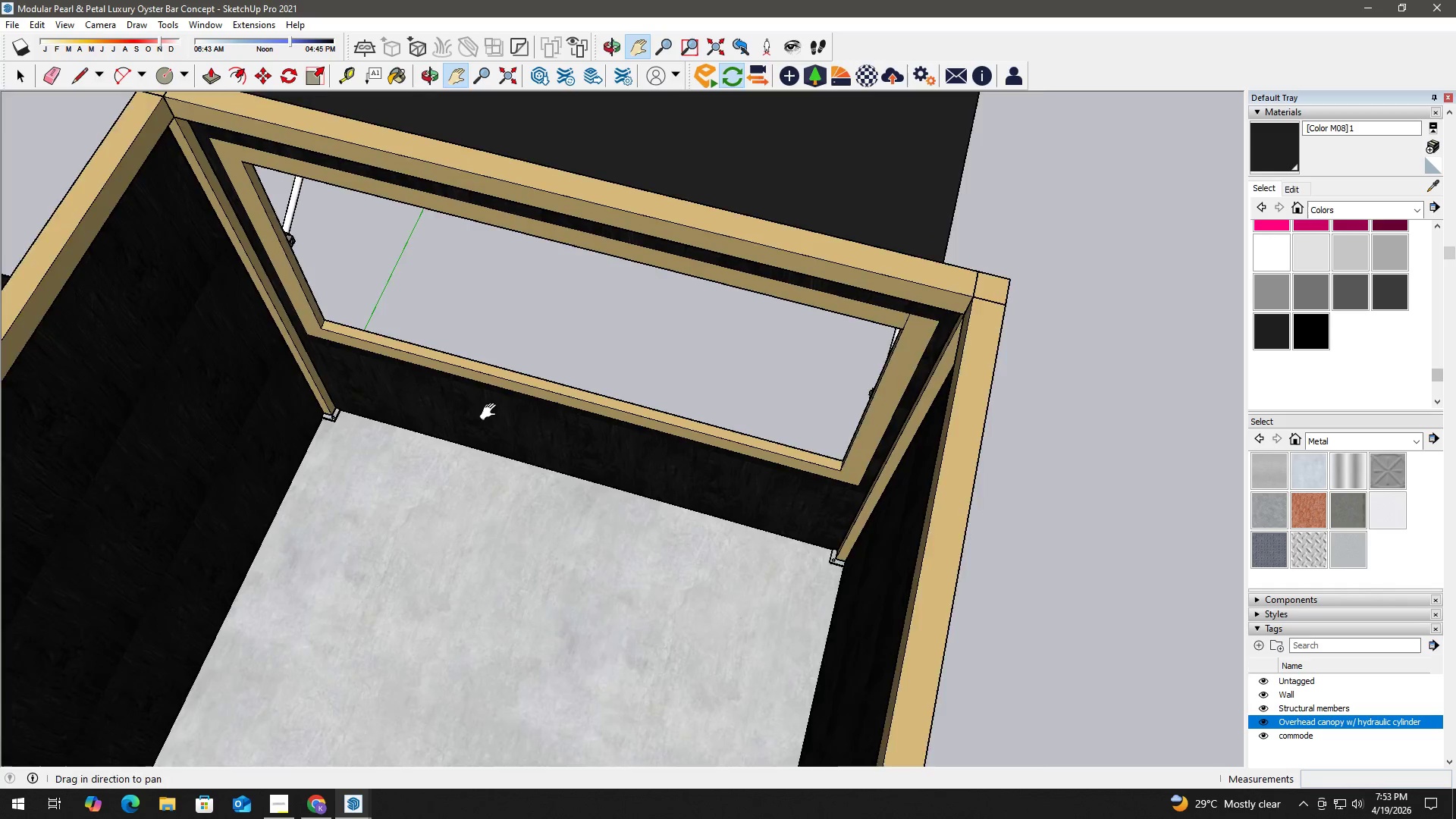 
scroll: coordinate [487, 334], scroll_direction: up, amount: 6.0
 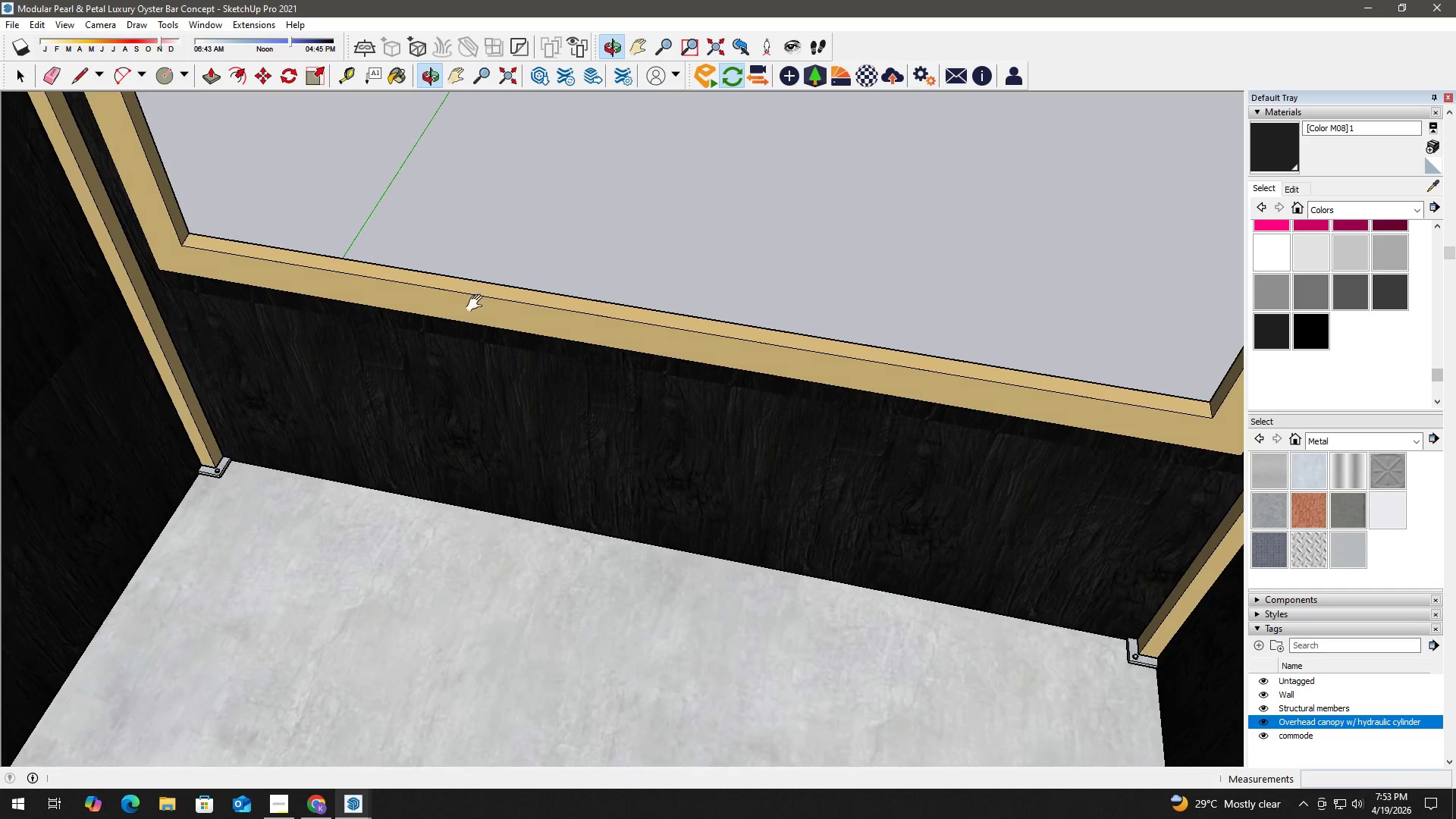 
key(H)
 